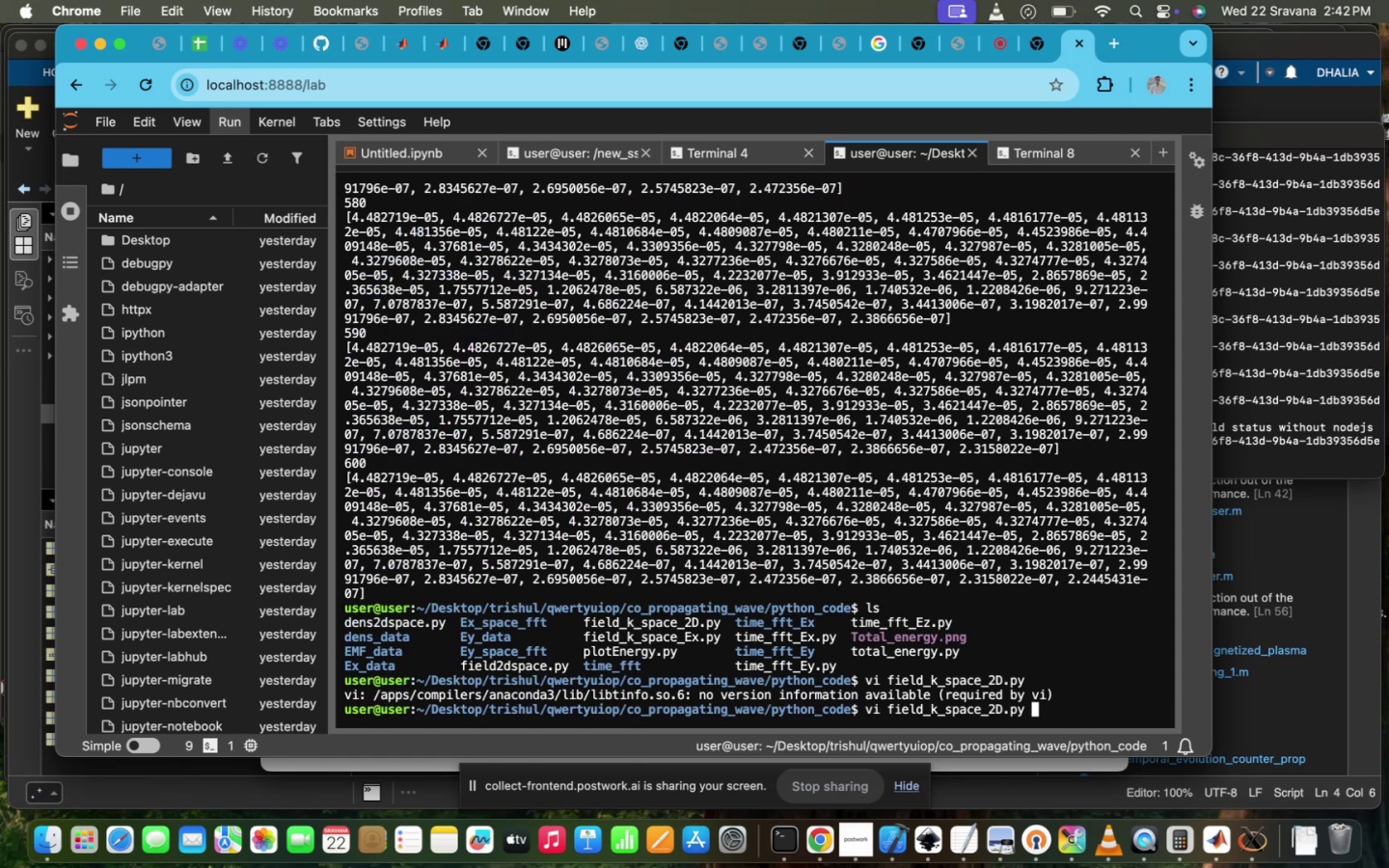 
key(ArrowDown)
 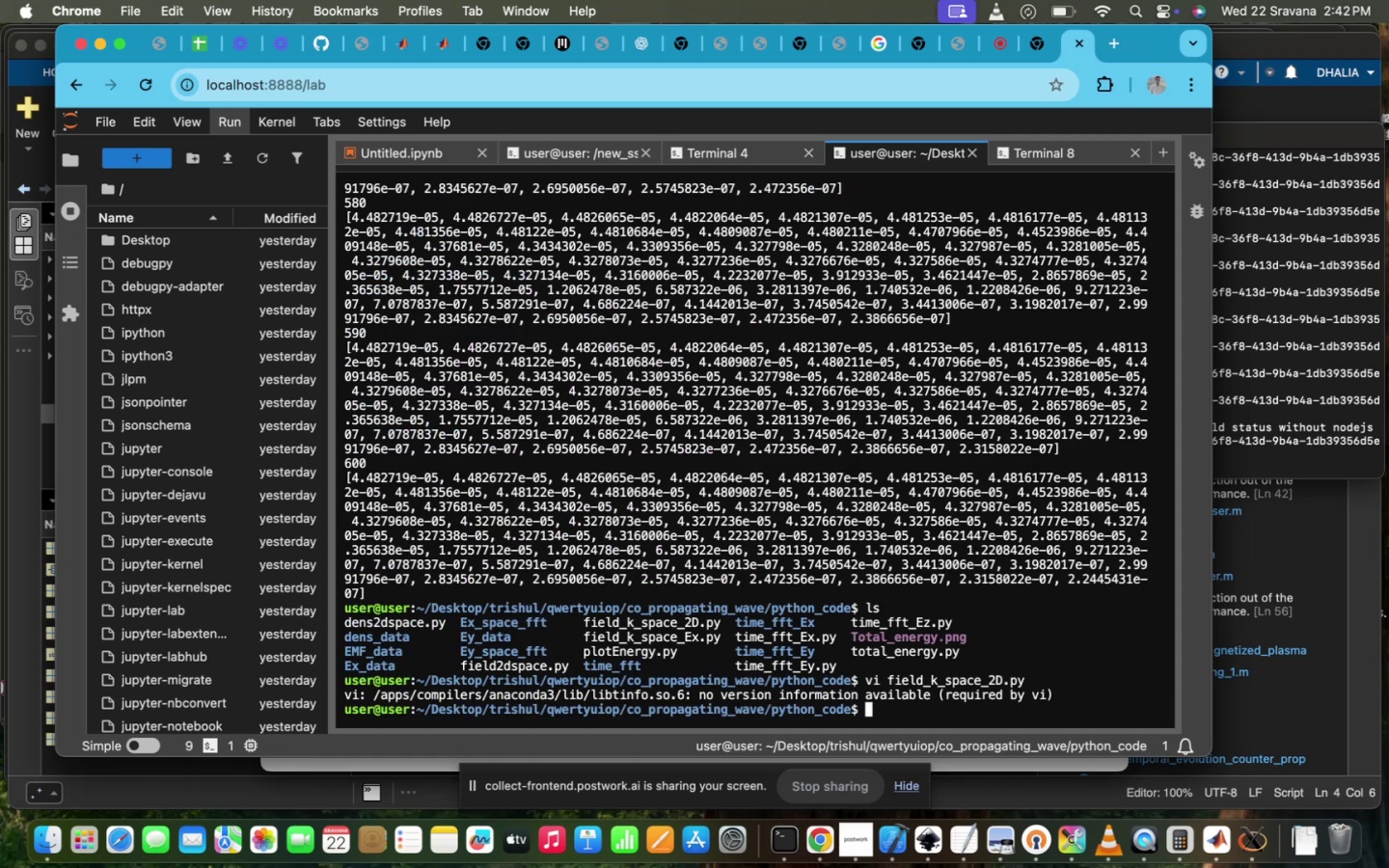 
key(Tab)
type(p)
key(Backspace)
type(pyth)
key(Tab)
type(3 fi)
key(Tab)
type(_)
key(Tab)
type(2d)
key(Tab)
key(Backspace)
type(D)
key(Tab)
 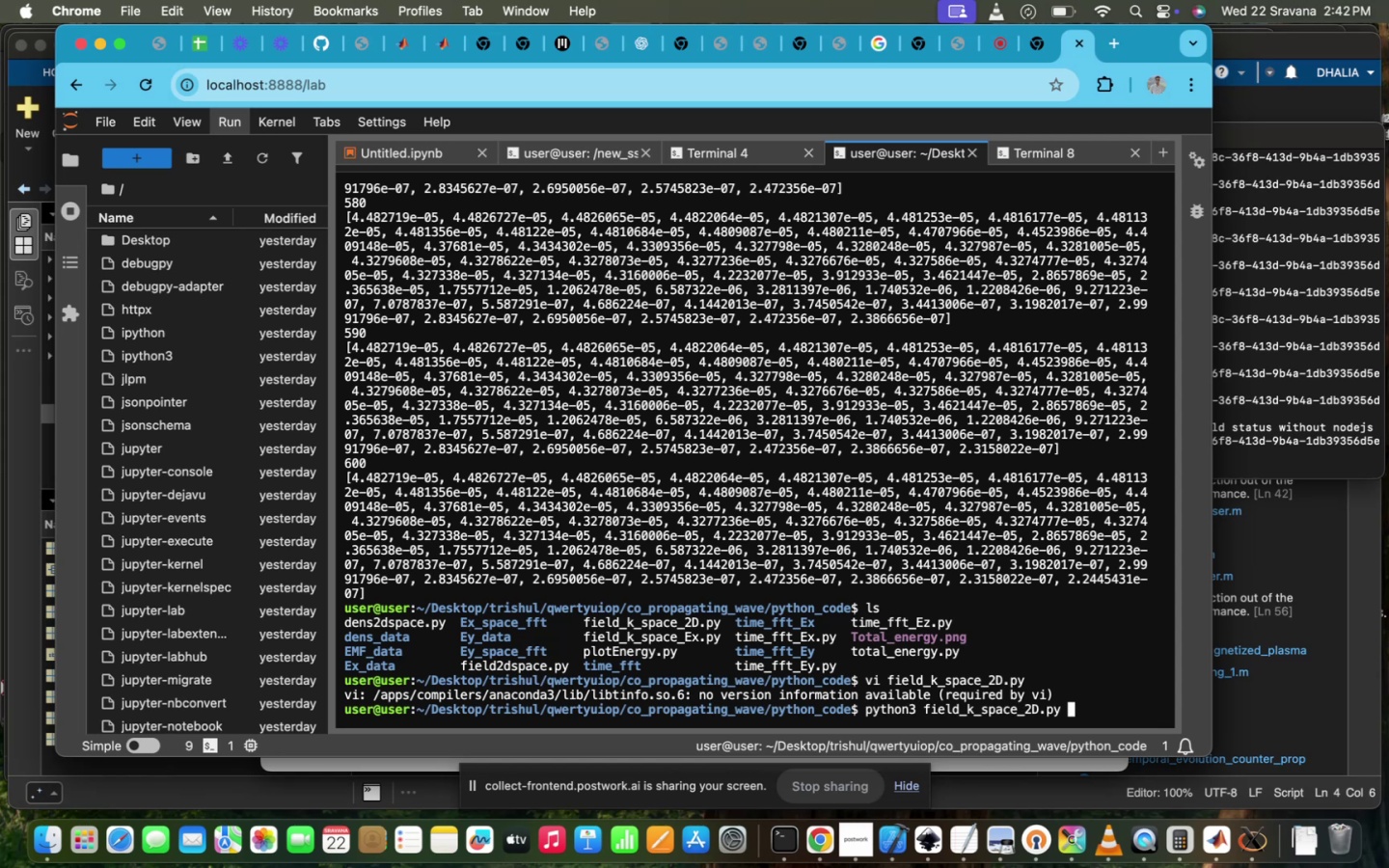 
key(Enter)
 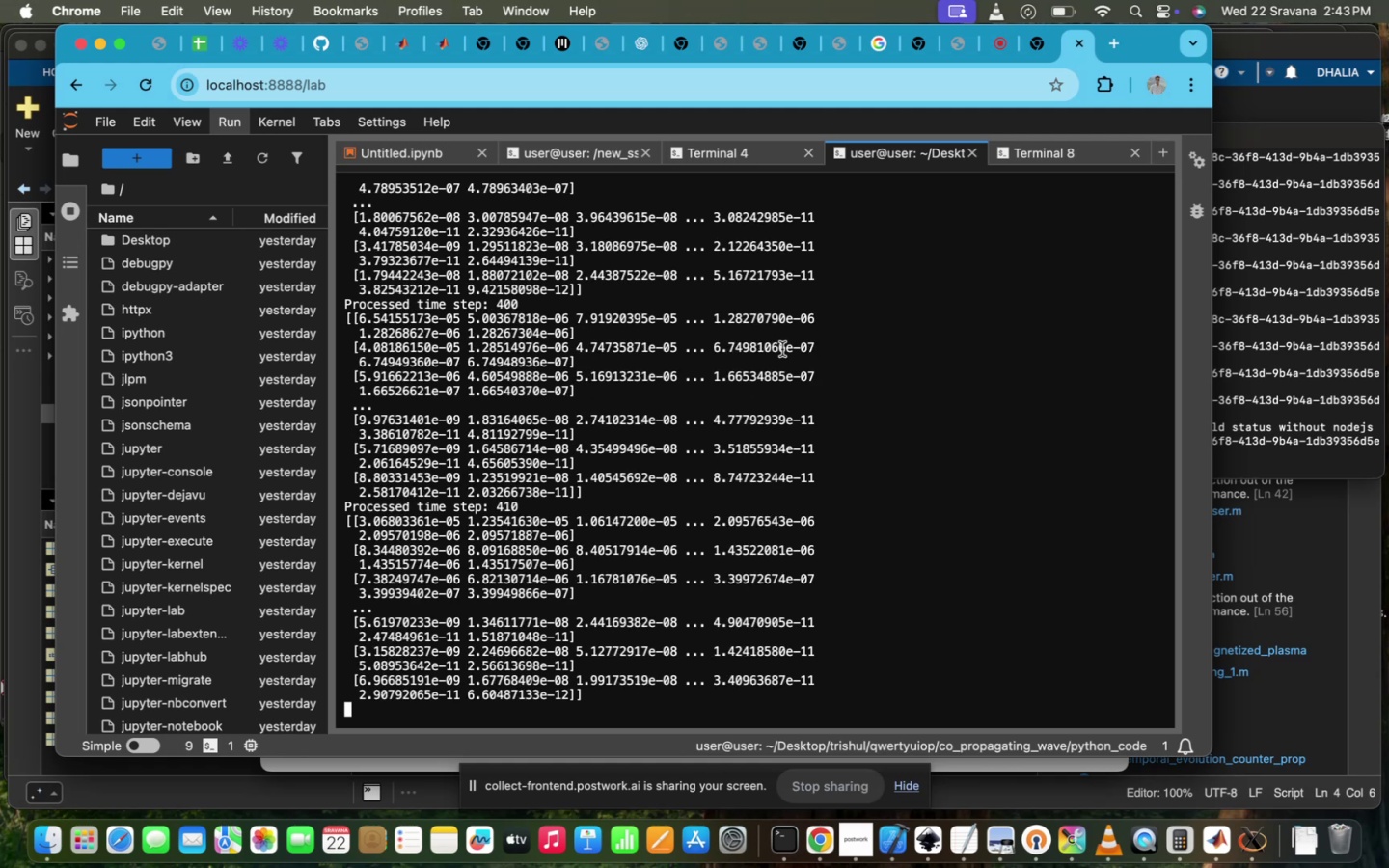 
wait(45.89)
 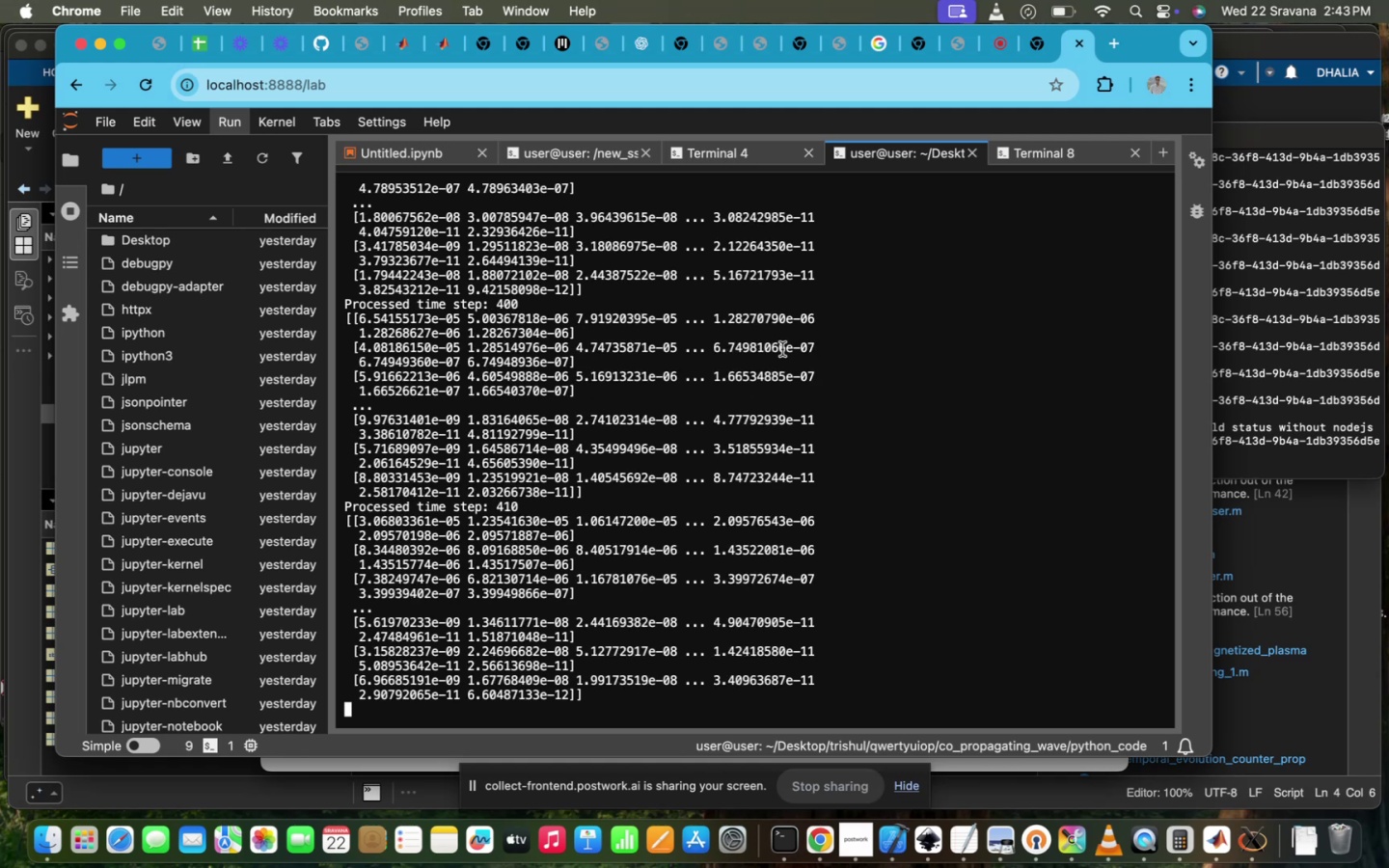 
scroll: coordinate [657, 540], scroll_direction: down, amount: 39.0
 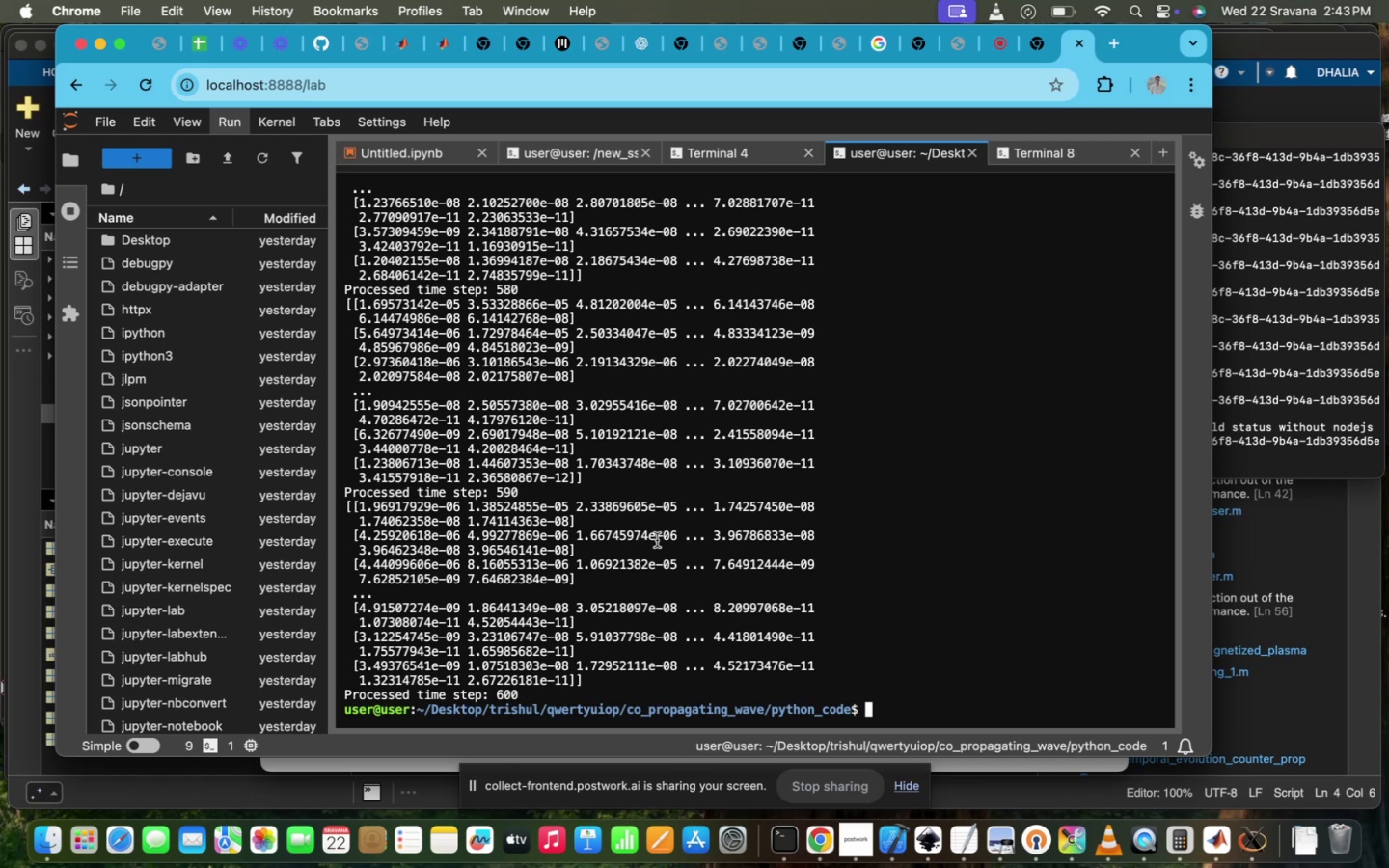 
wait(19.8)
 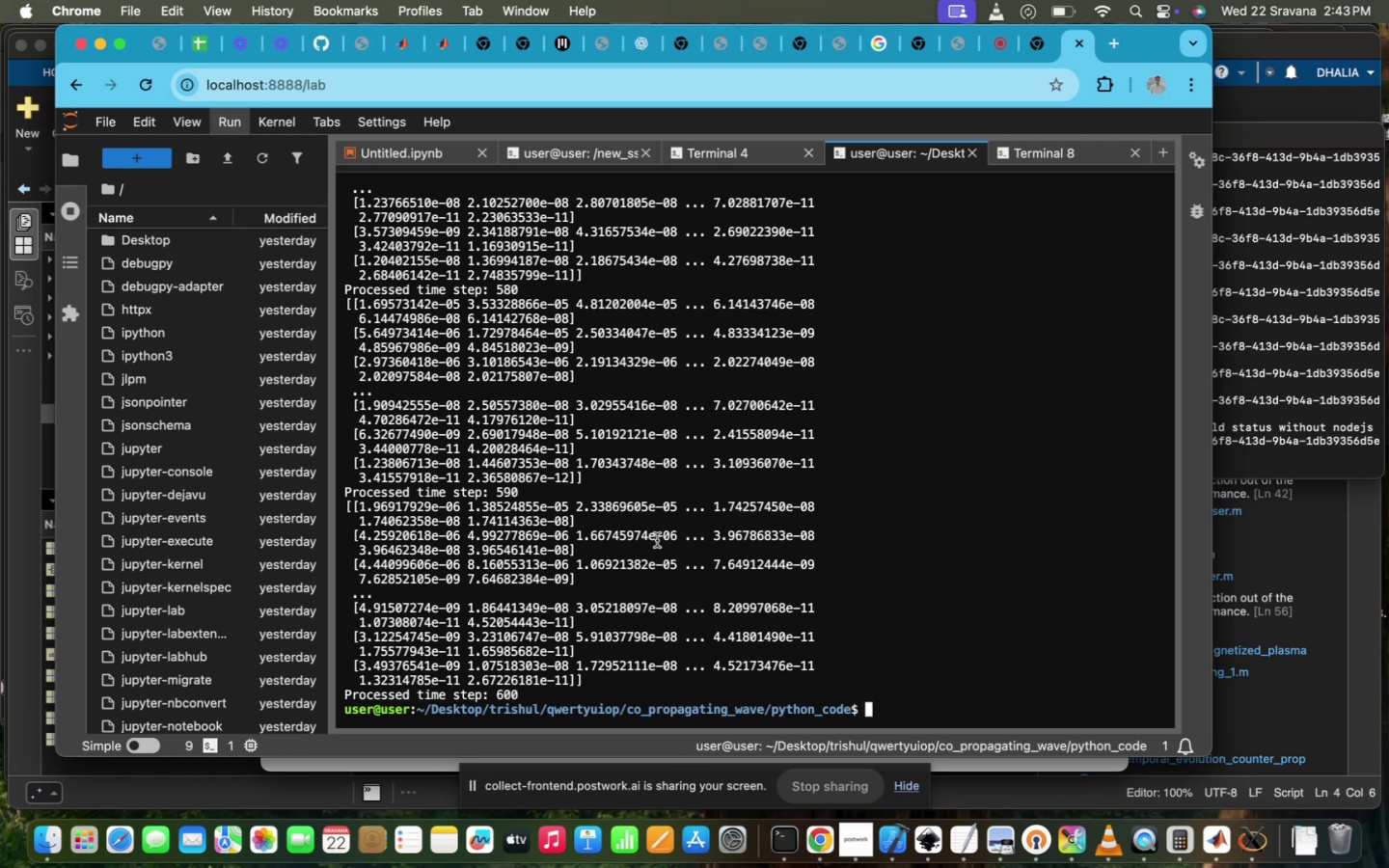 
left_click([701, 150])
 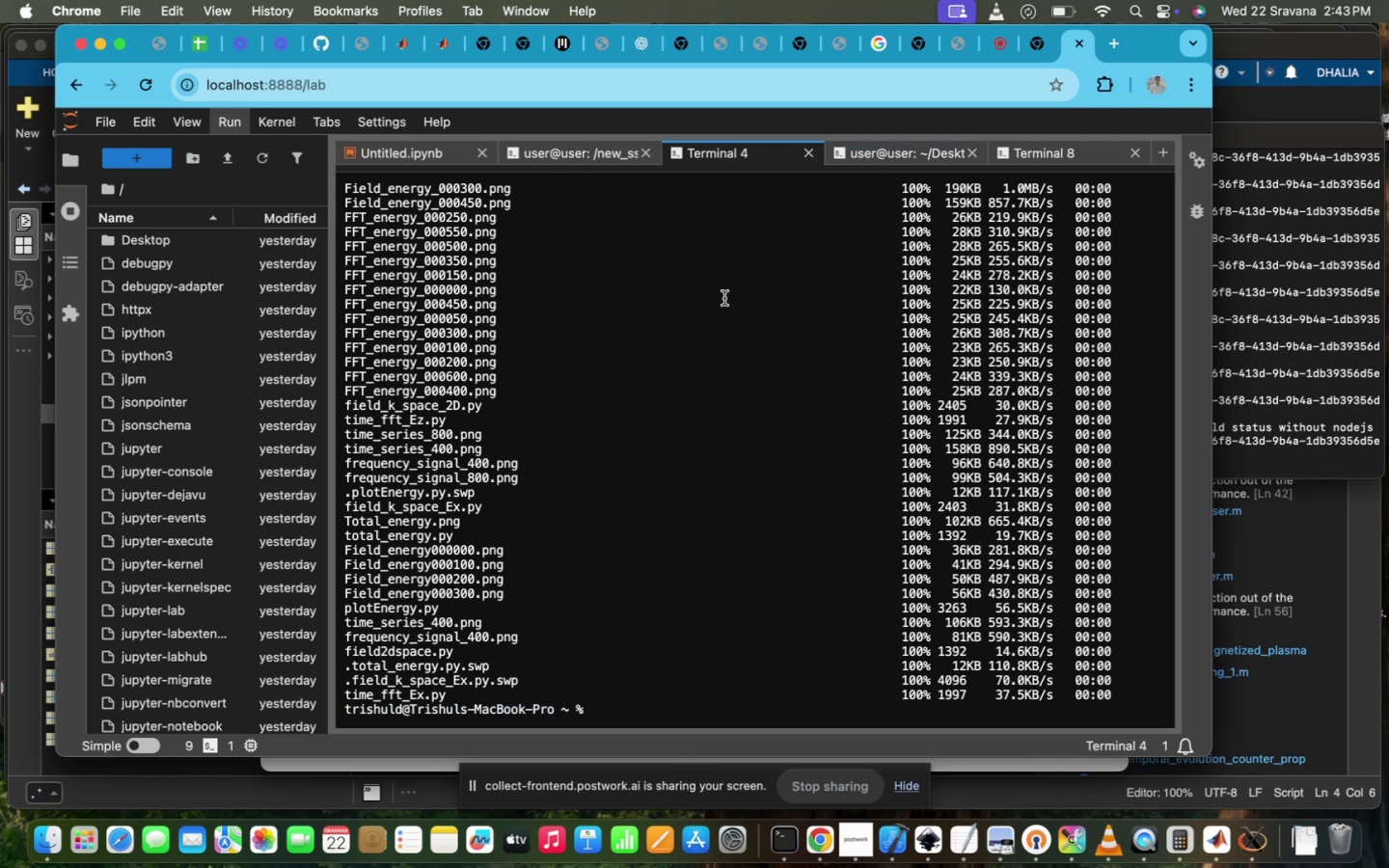 
key(ArrowUp)
 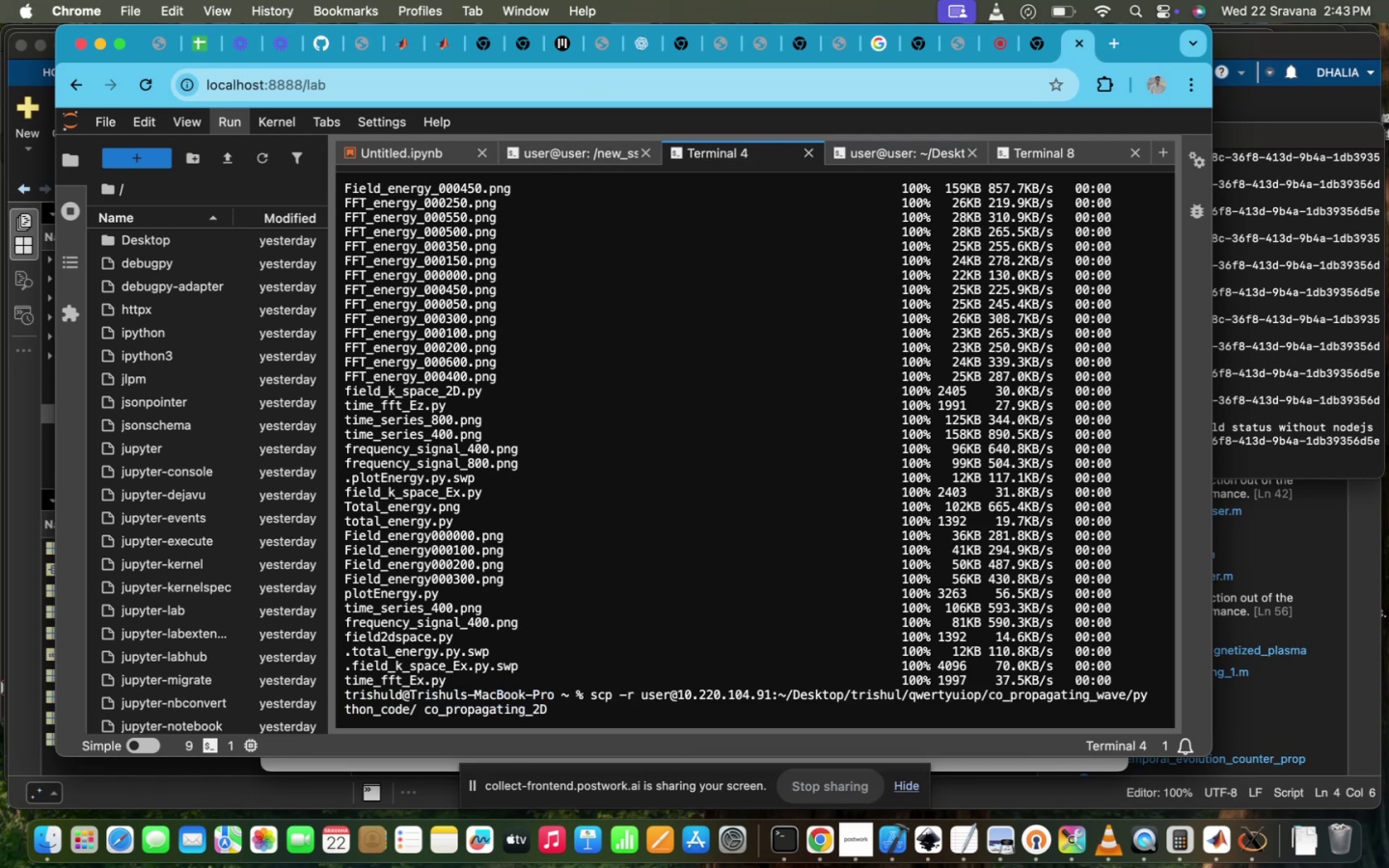 
key(Enter)
 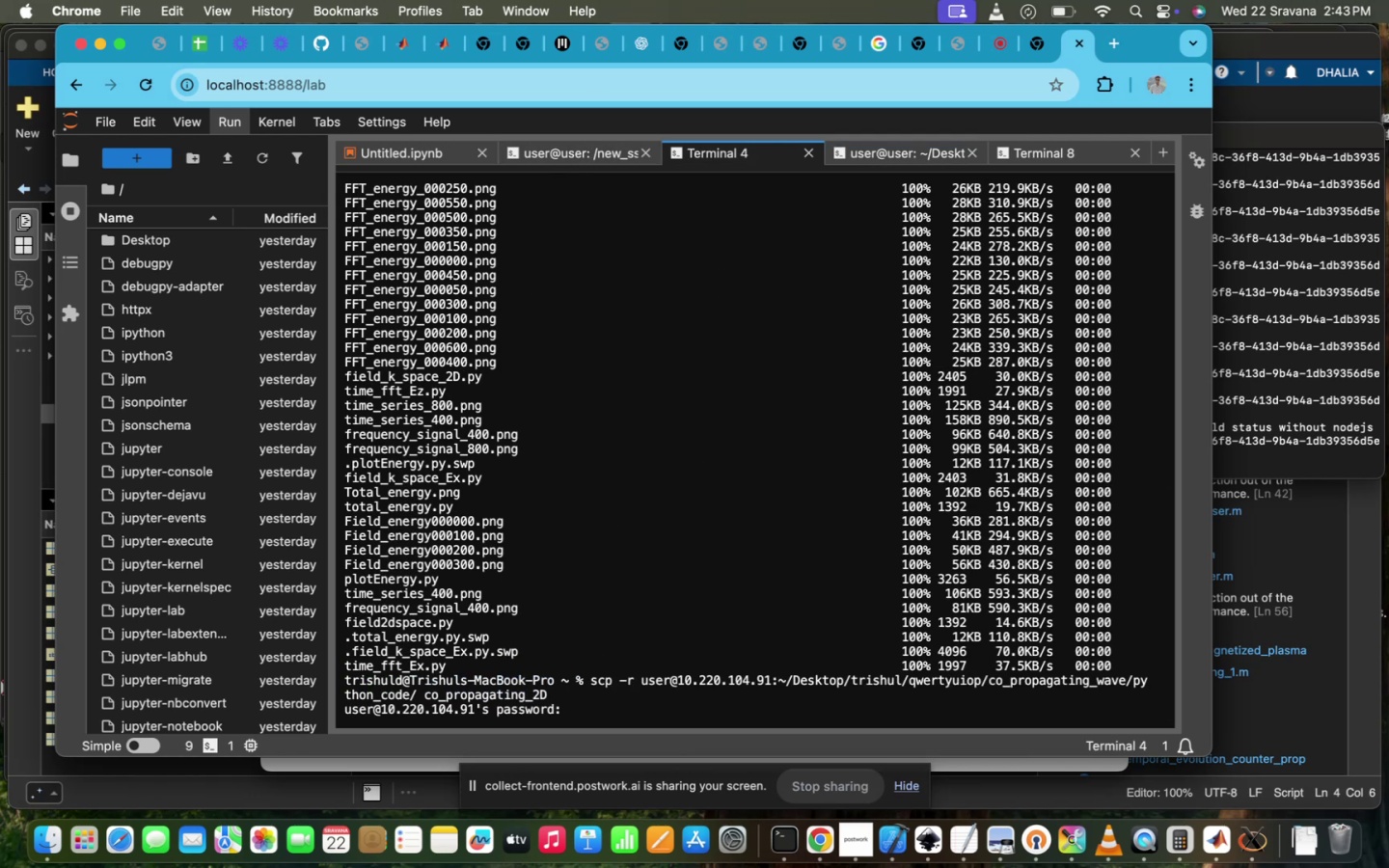 
type(ppl@iitd)
 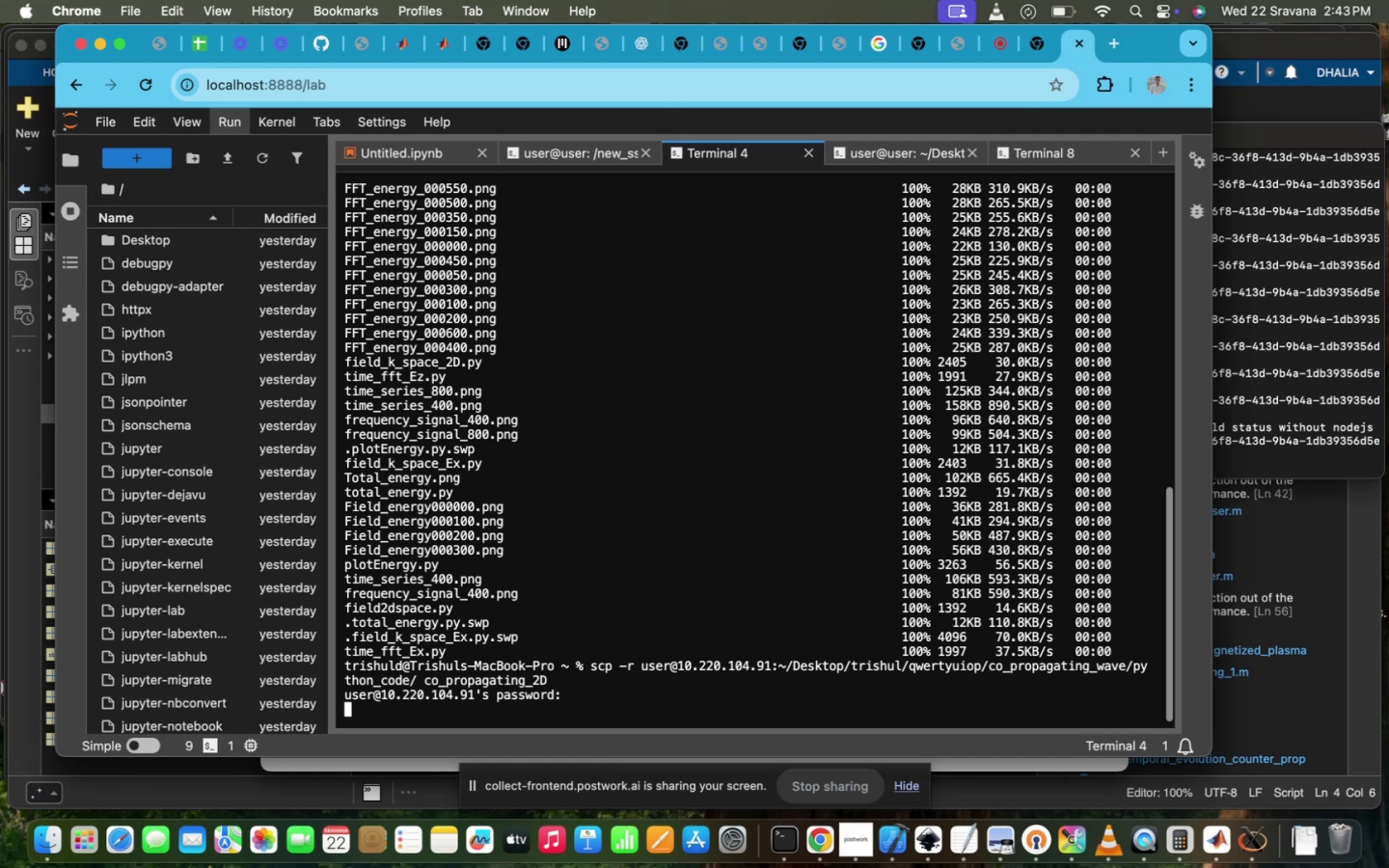 
 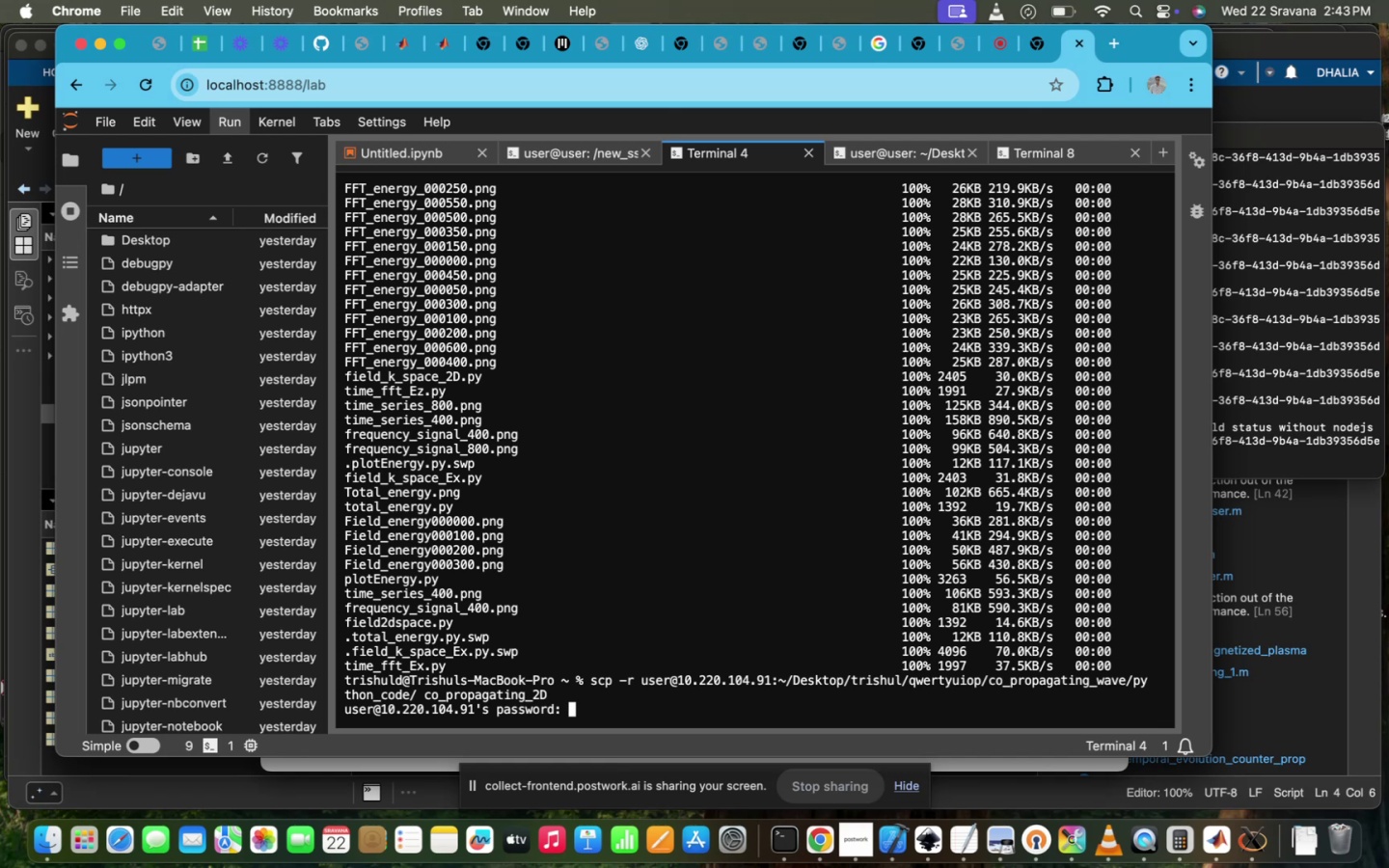 
key(Enter)
 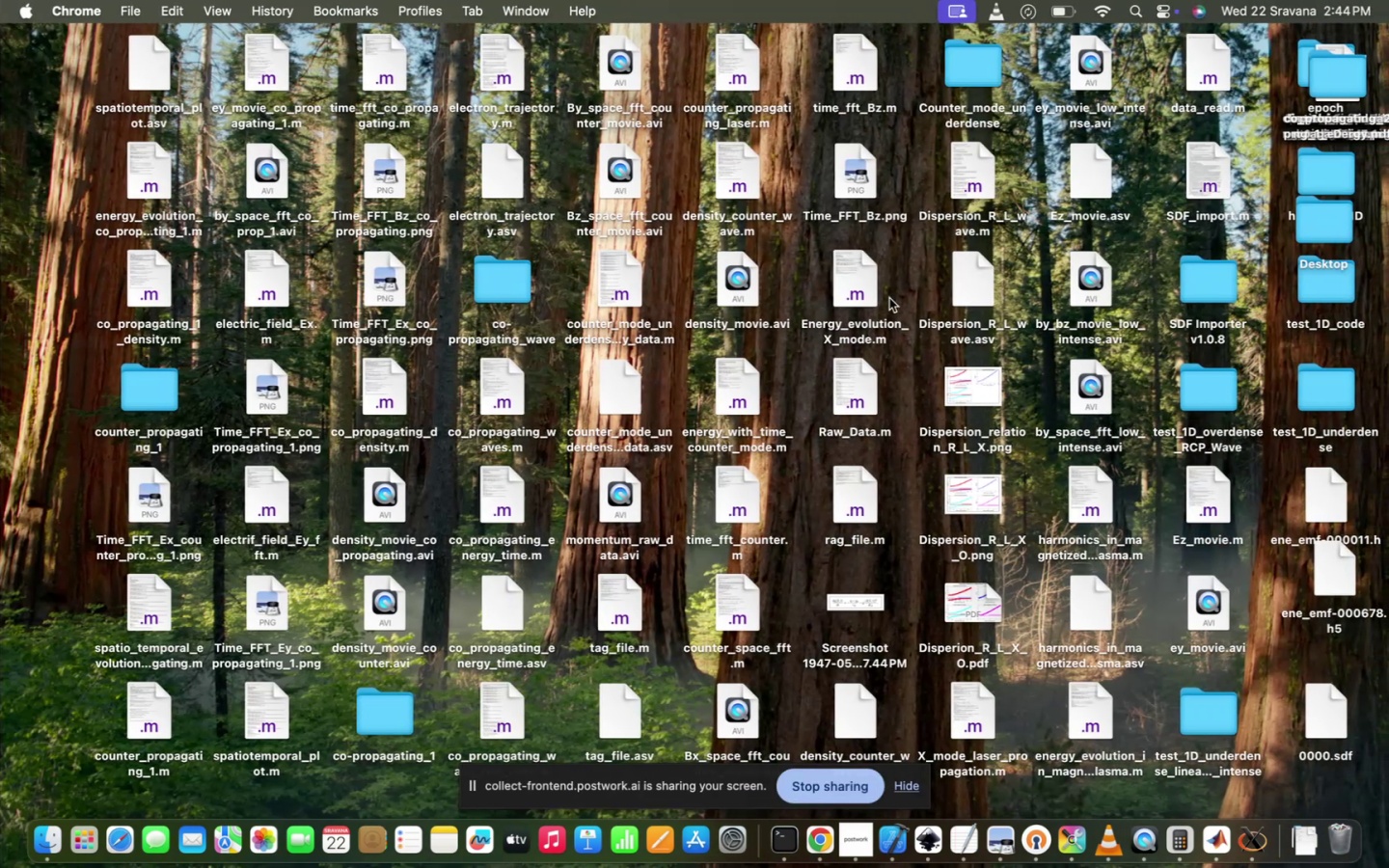 
wait(38.15)
 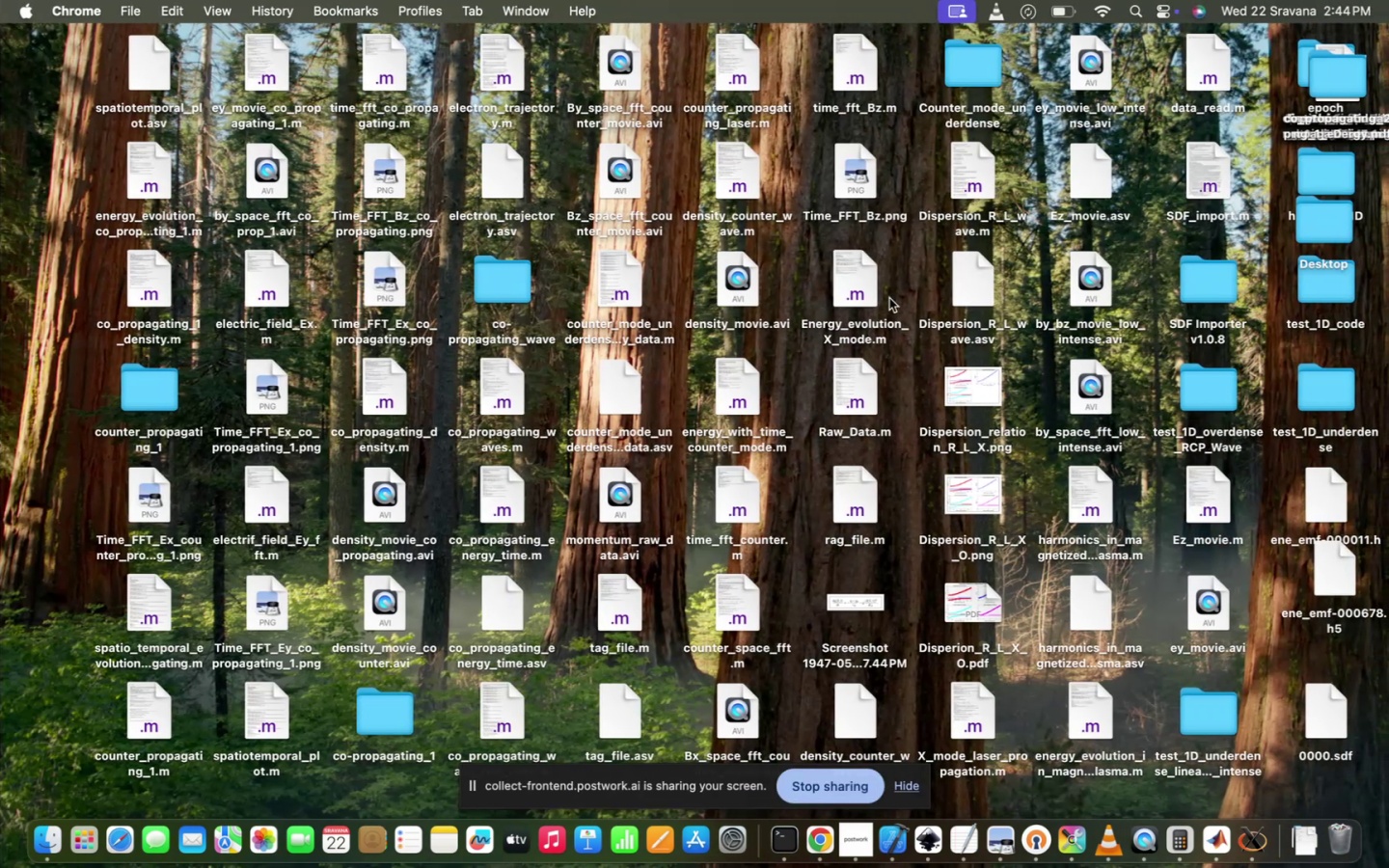 
right_click([62, 521])
 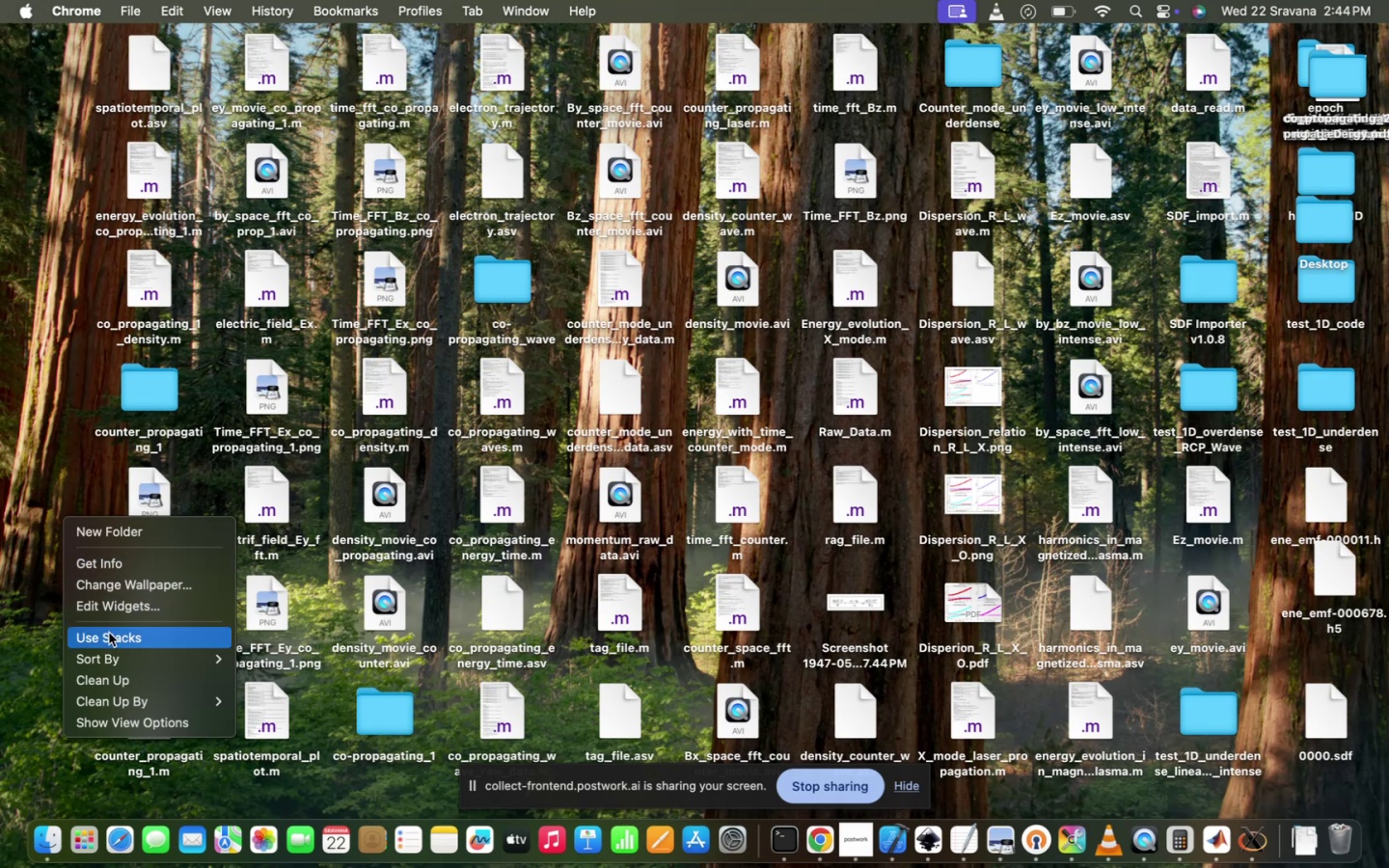 
left_click([123, 639])
 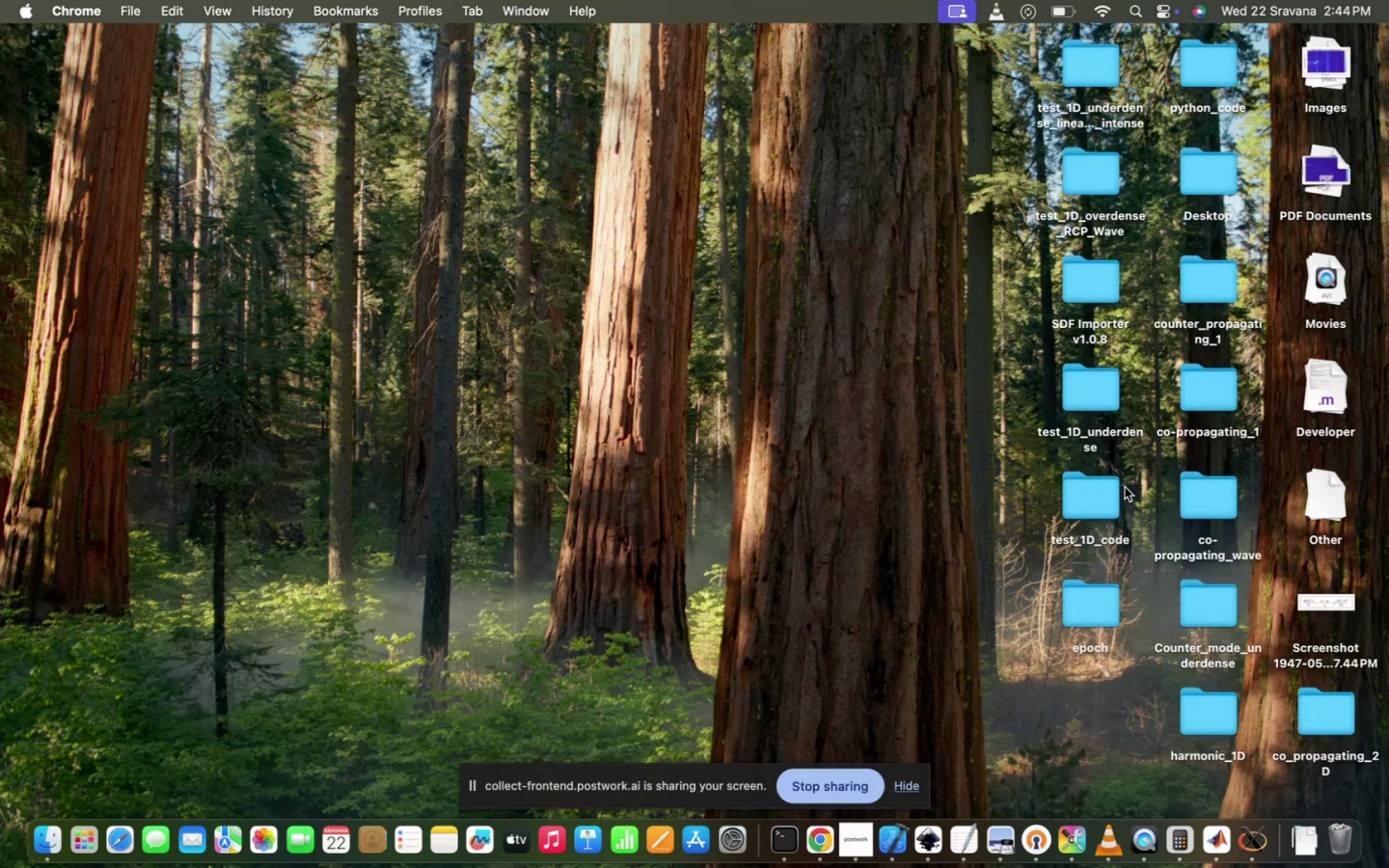 
double_click([1353, 703])
 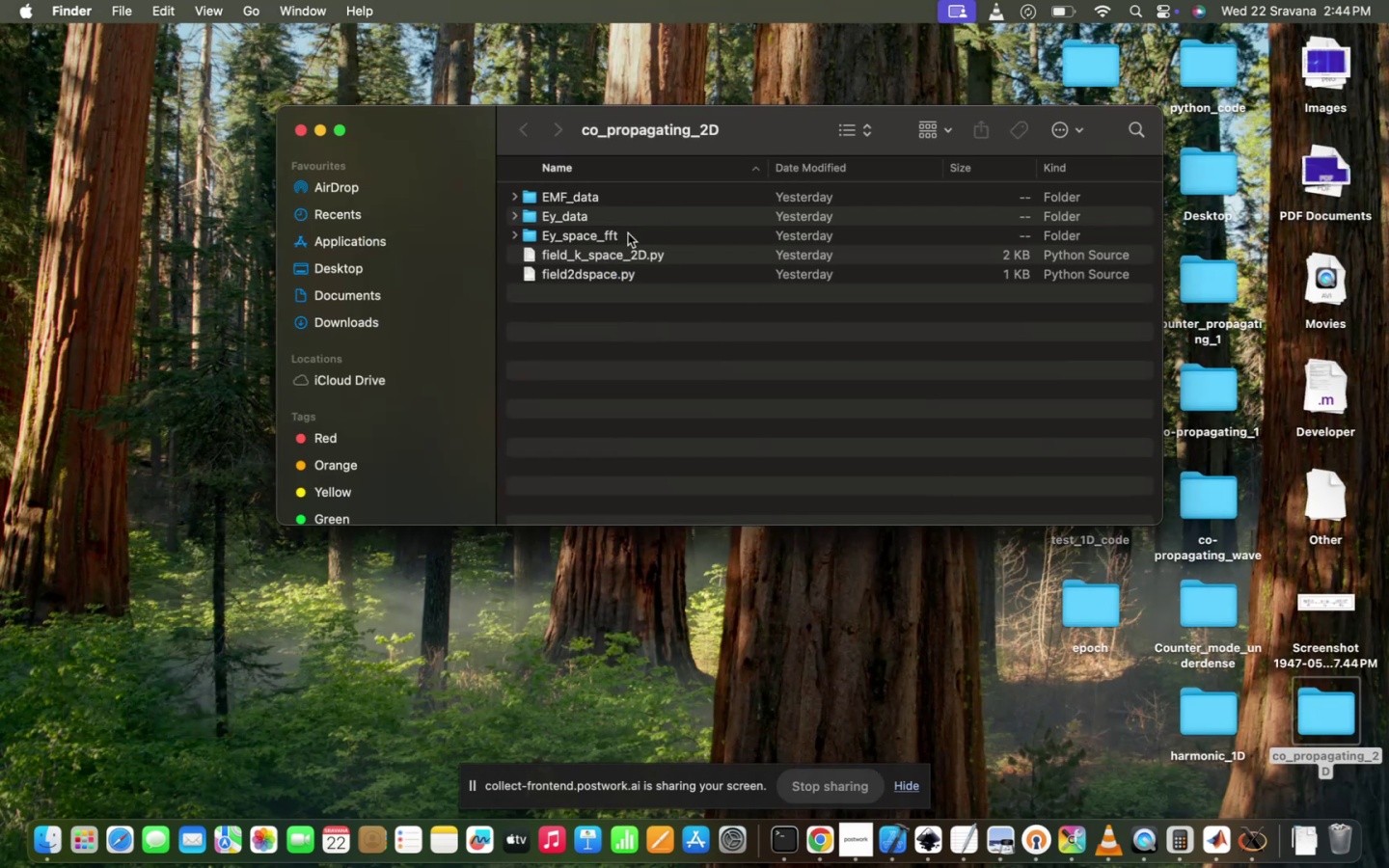 
double_click([642, 198])
 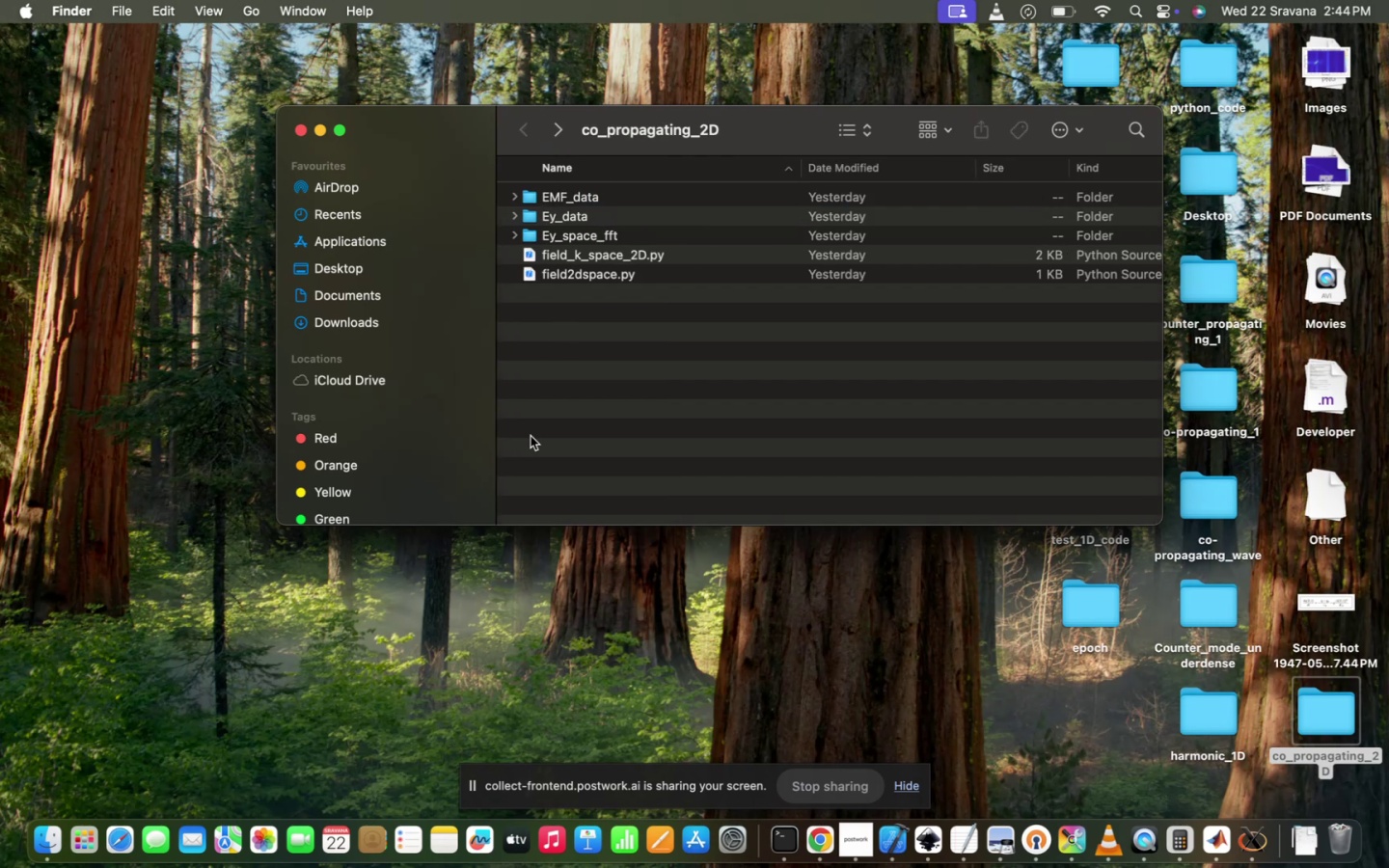 
wait(5.62)
 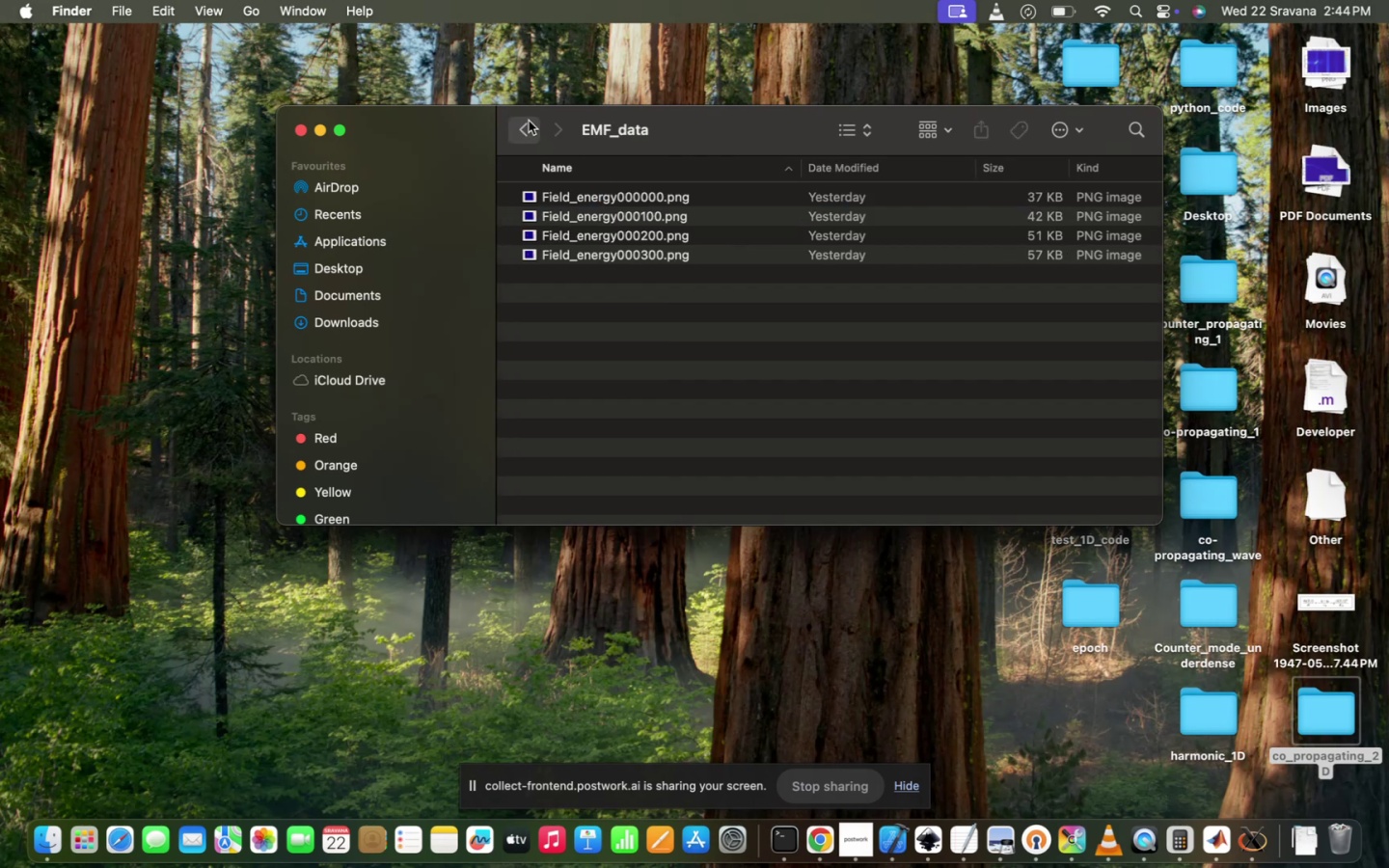 
right_click([560, 552])
 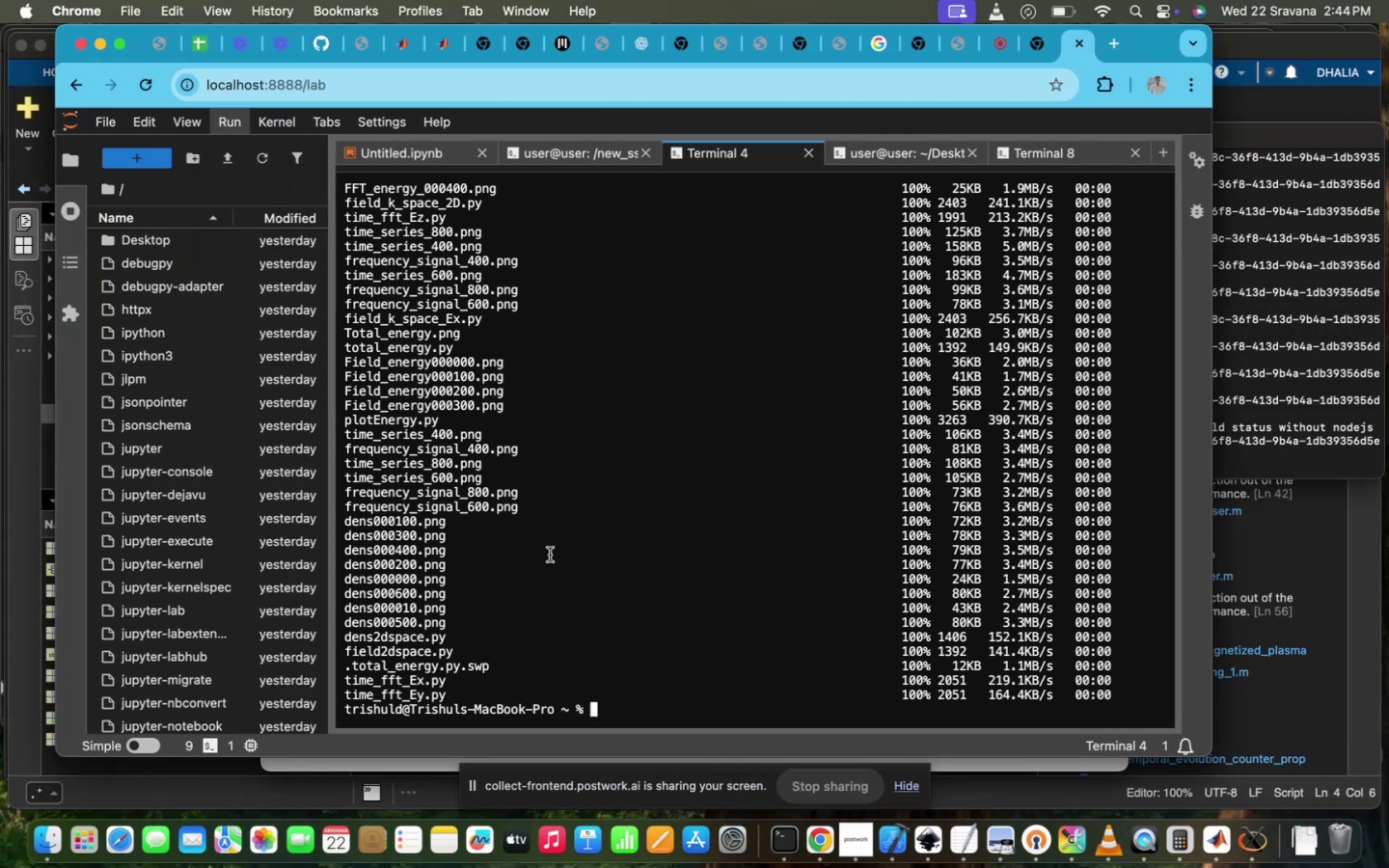 
hold_key(key=ArrowUp, duration=0.31)
 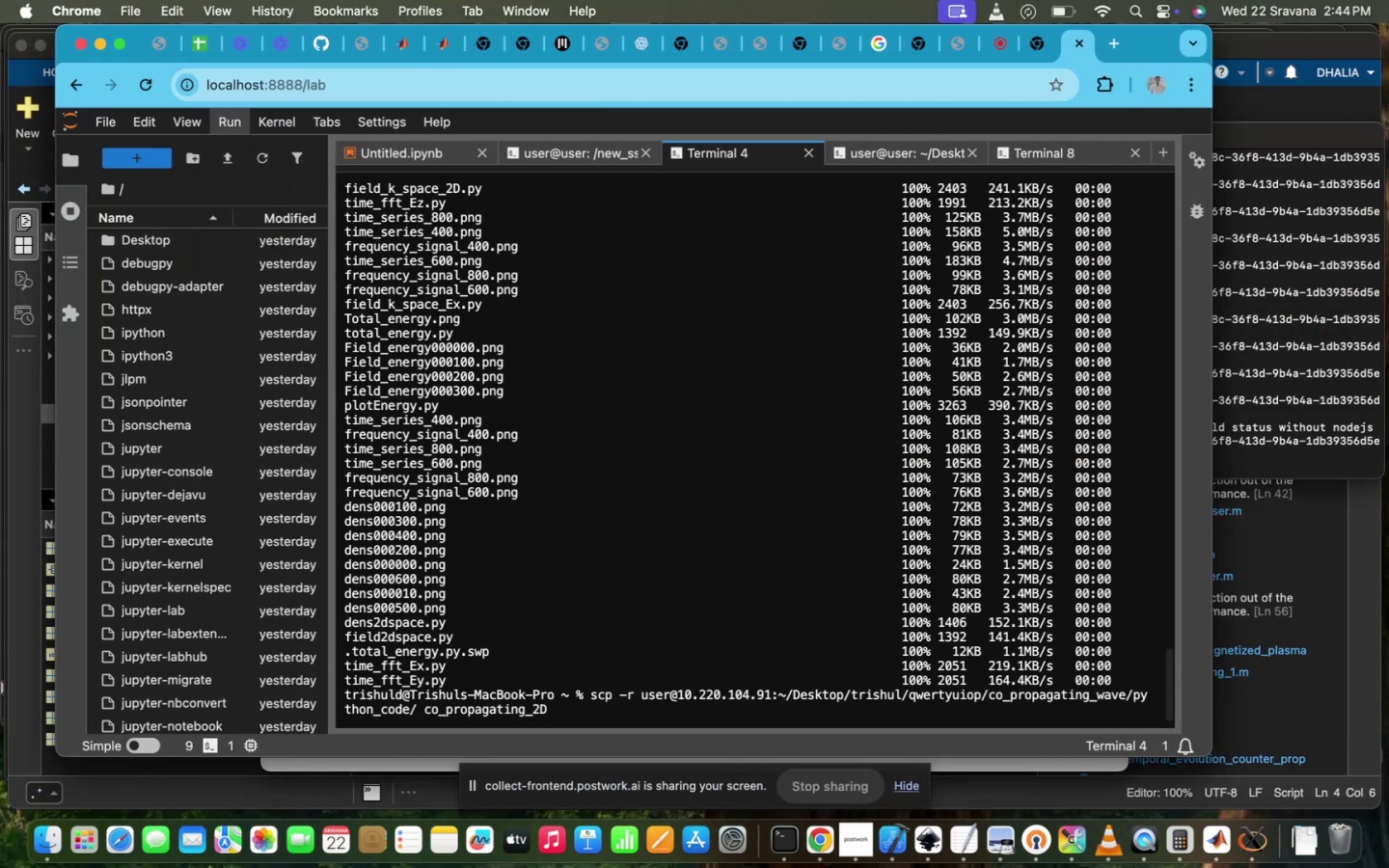 
hold_key(key=ArrowLeft, duration=1.09)
 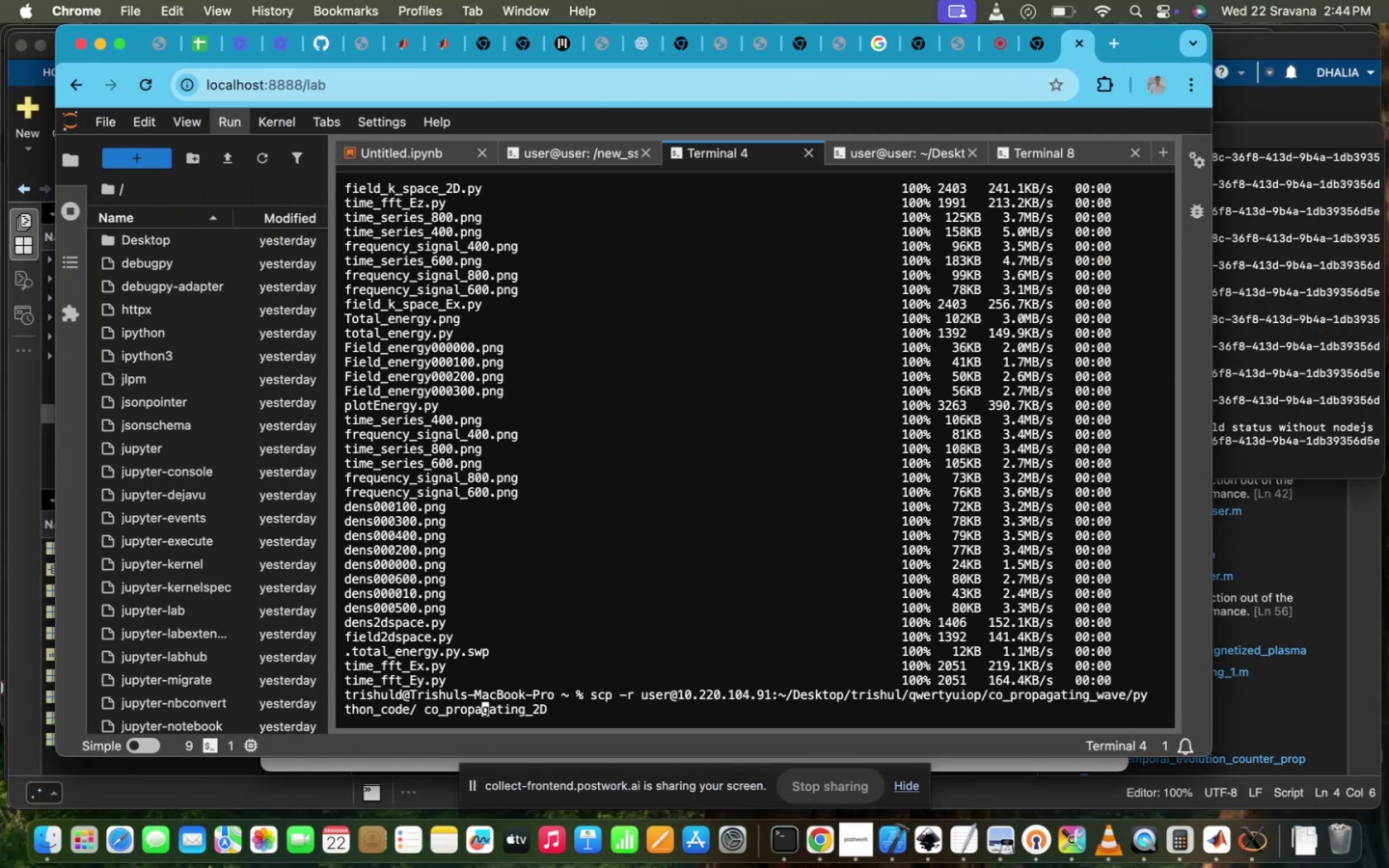 
key(ArrowLeft)
 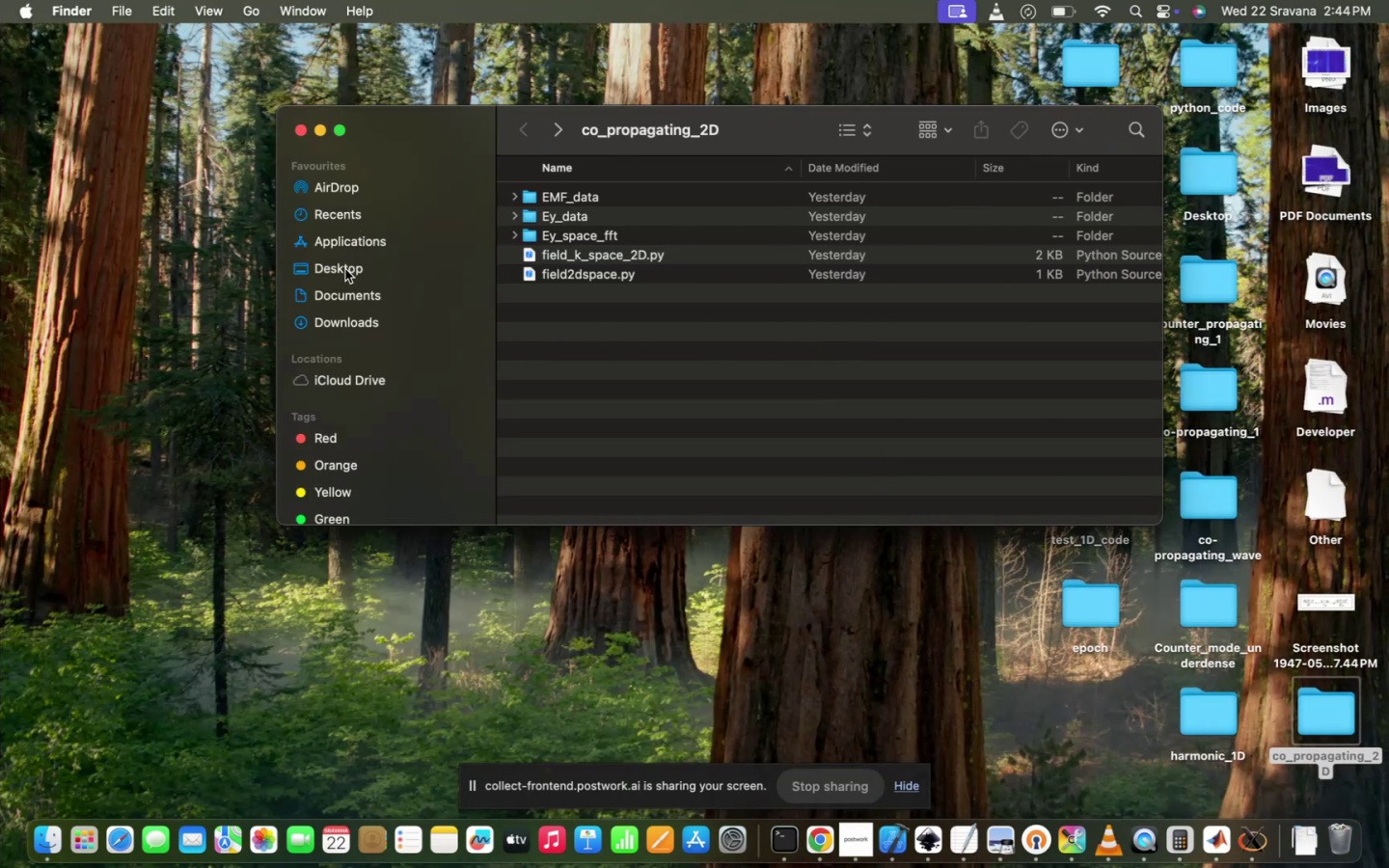 
left_click([356, 244])
 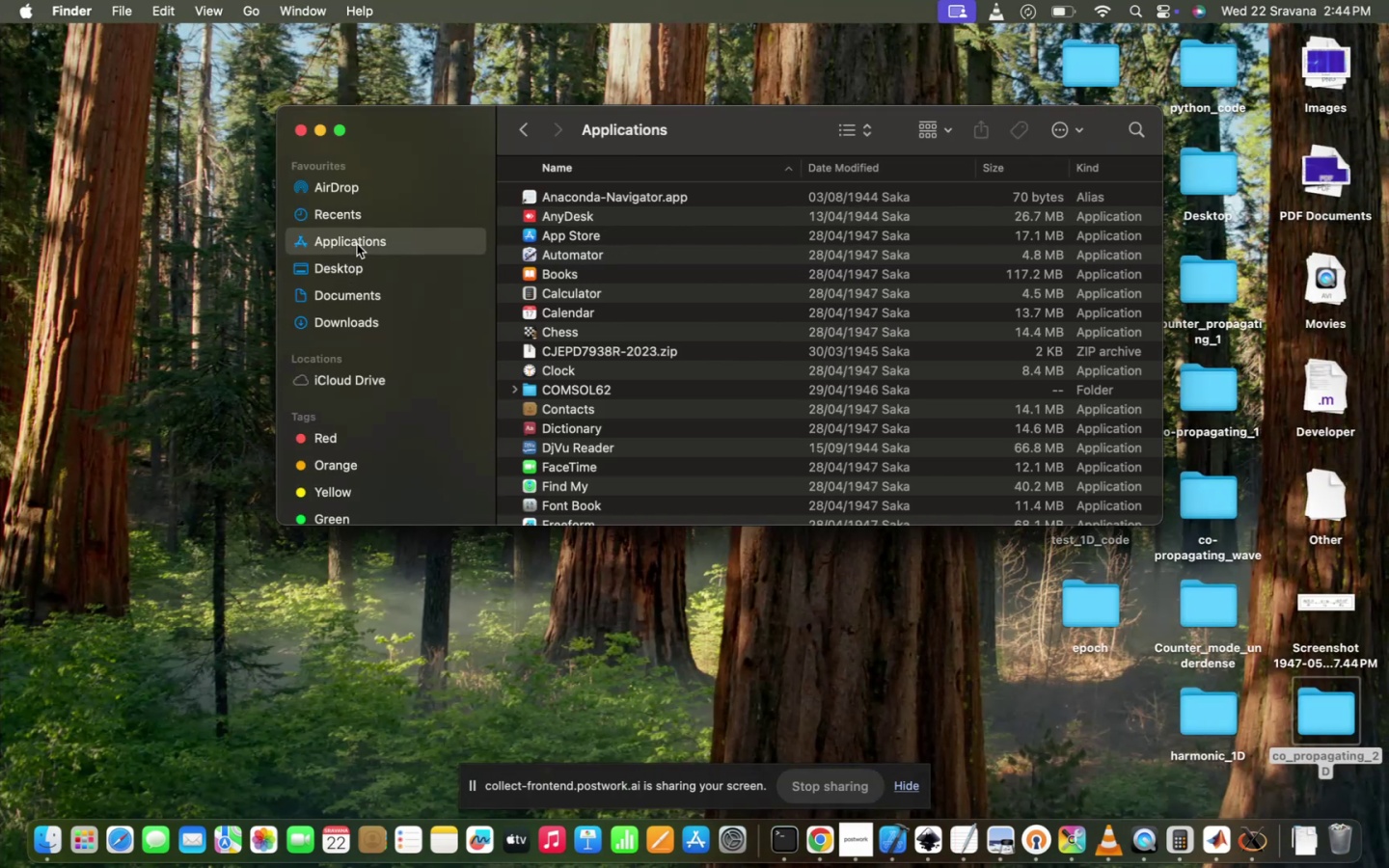 
scroll: coordinate [615, 306], scroll_direction: down, amount: 323.0
 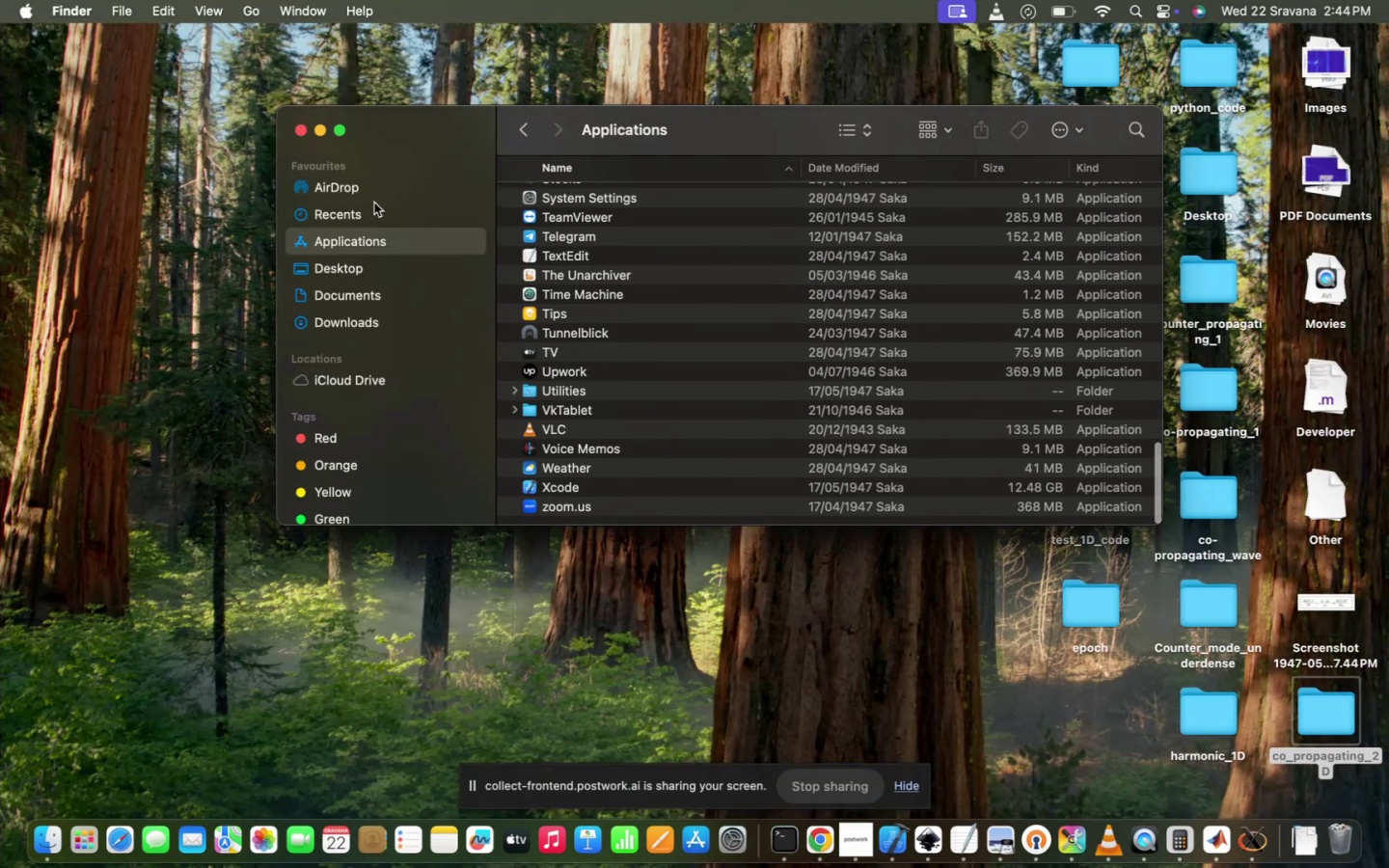 
left_click([367, 213])
 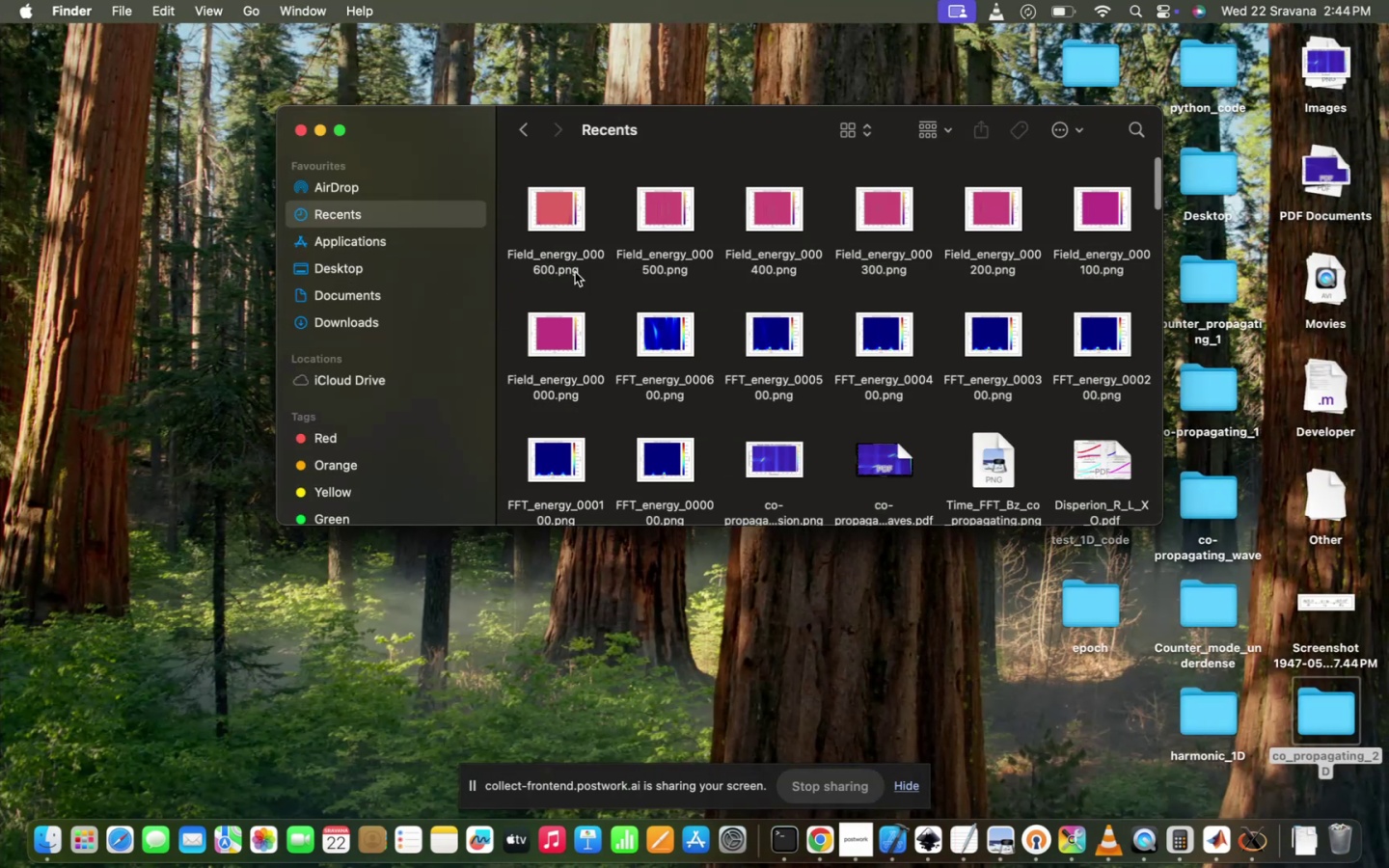 
scroll: coordinate [575, 272], scroll_direction: down, amount: 145.0
 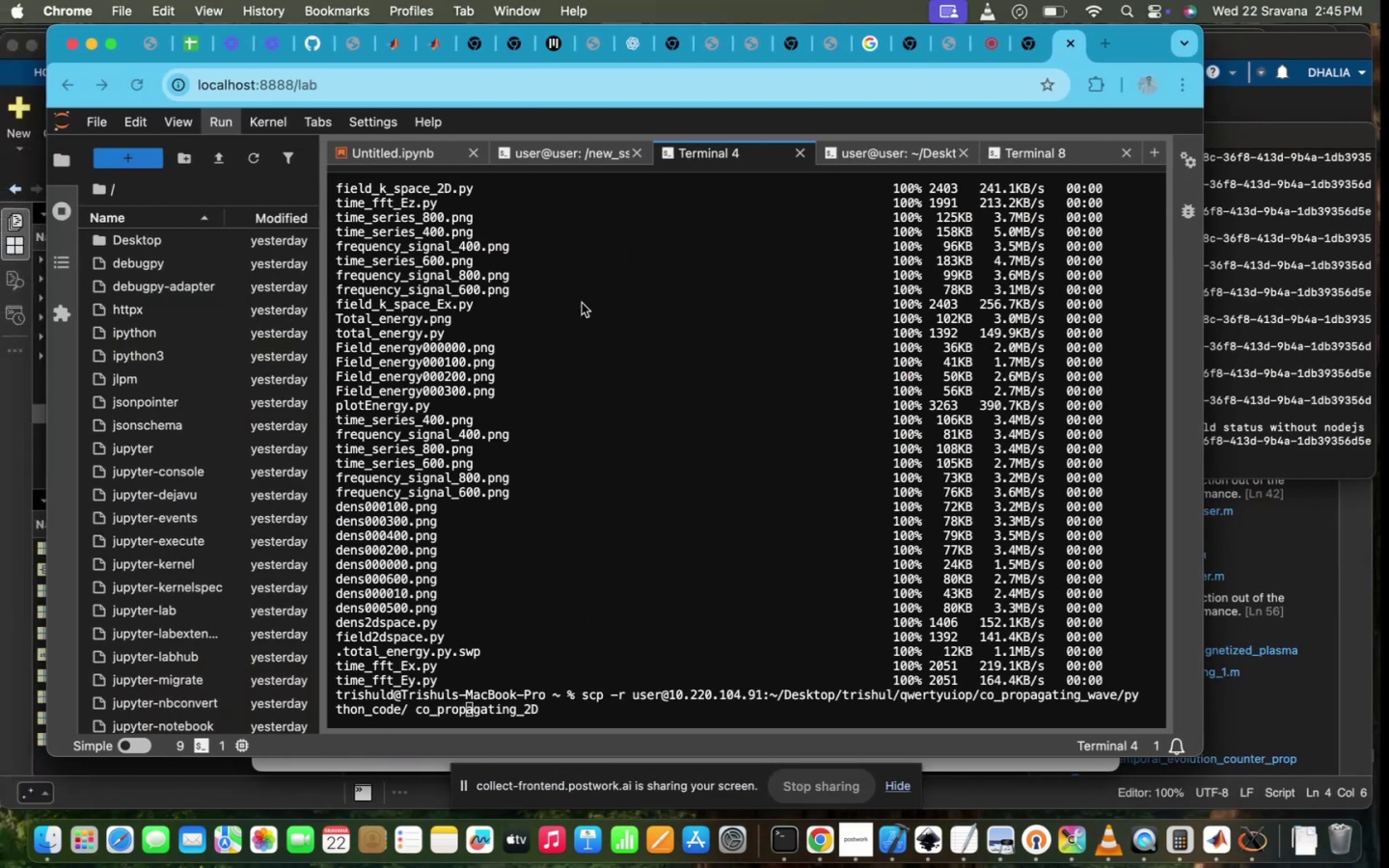 
left_click([535, 511])
 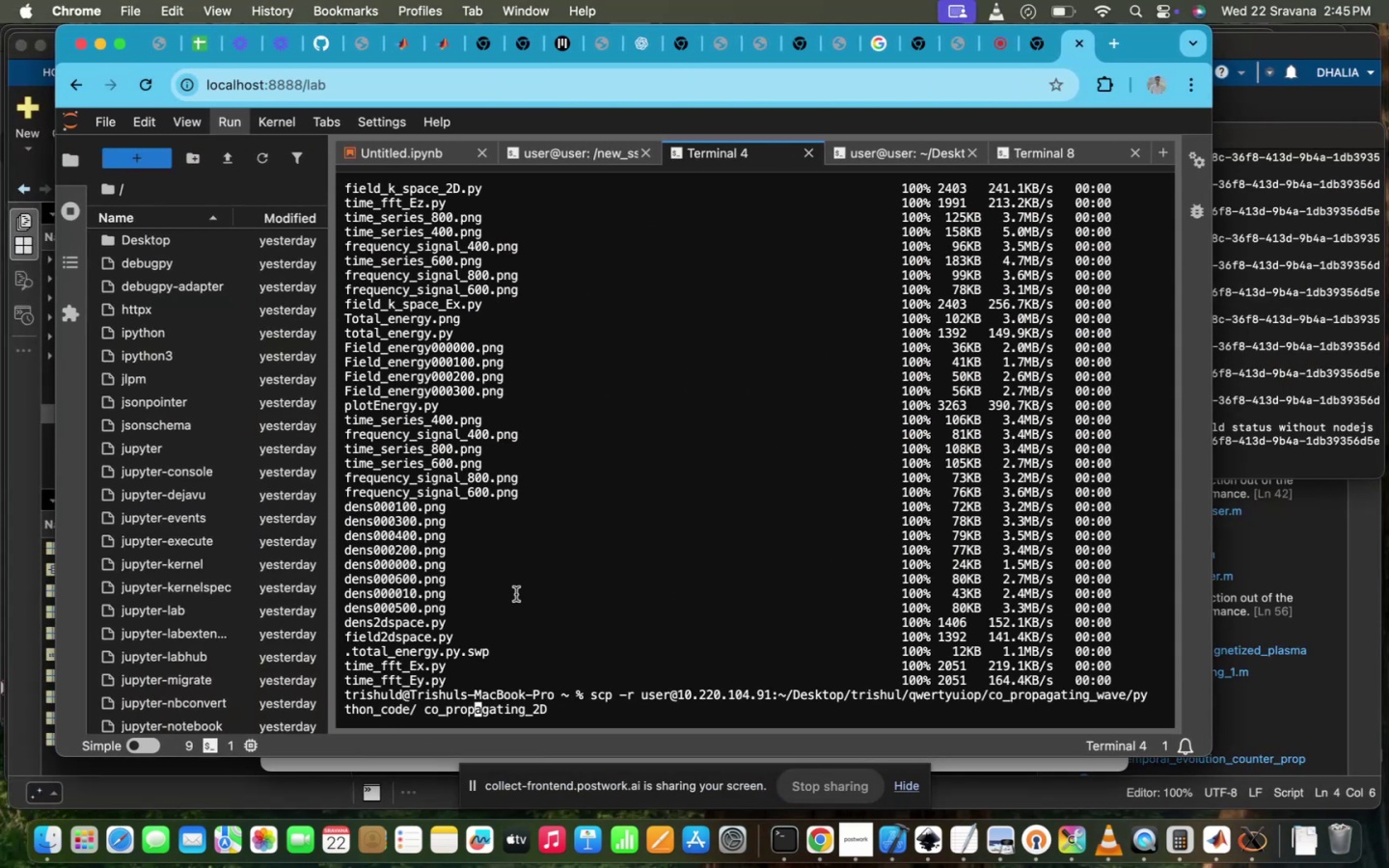 
hold_key(key=ArrowLeft, duration=1.07)
 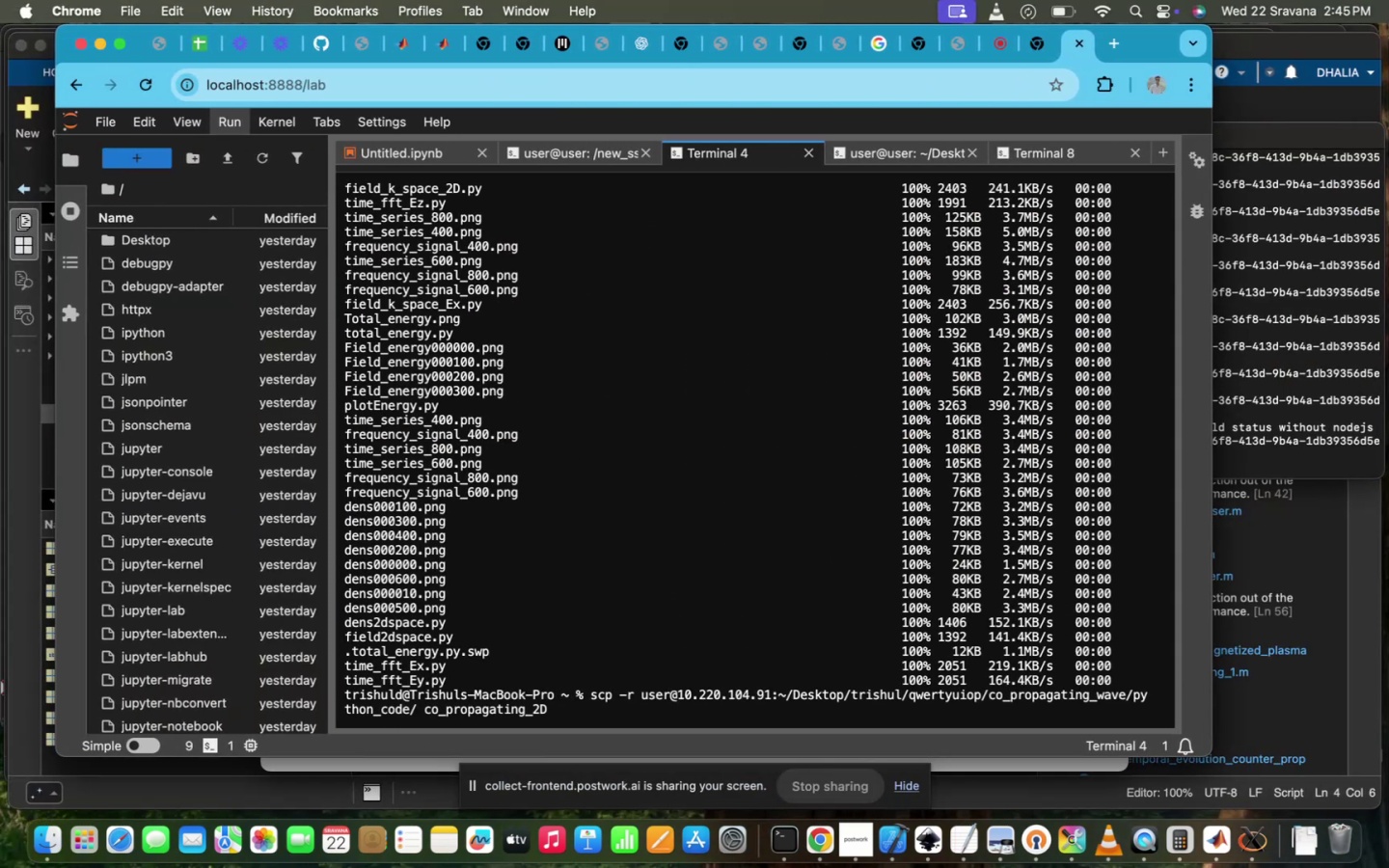 
key(ArrowRight)
 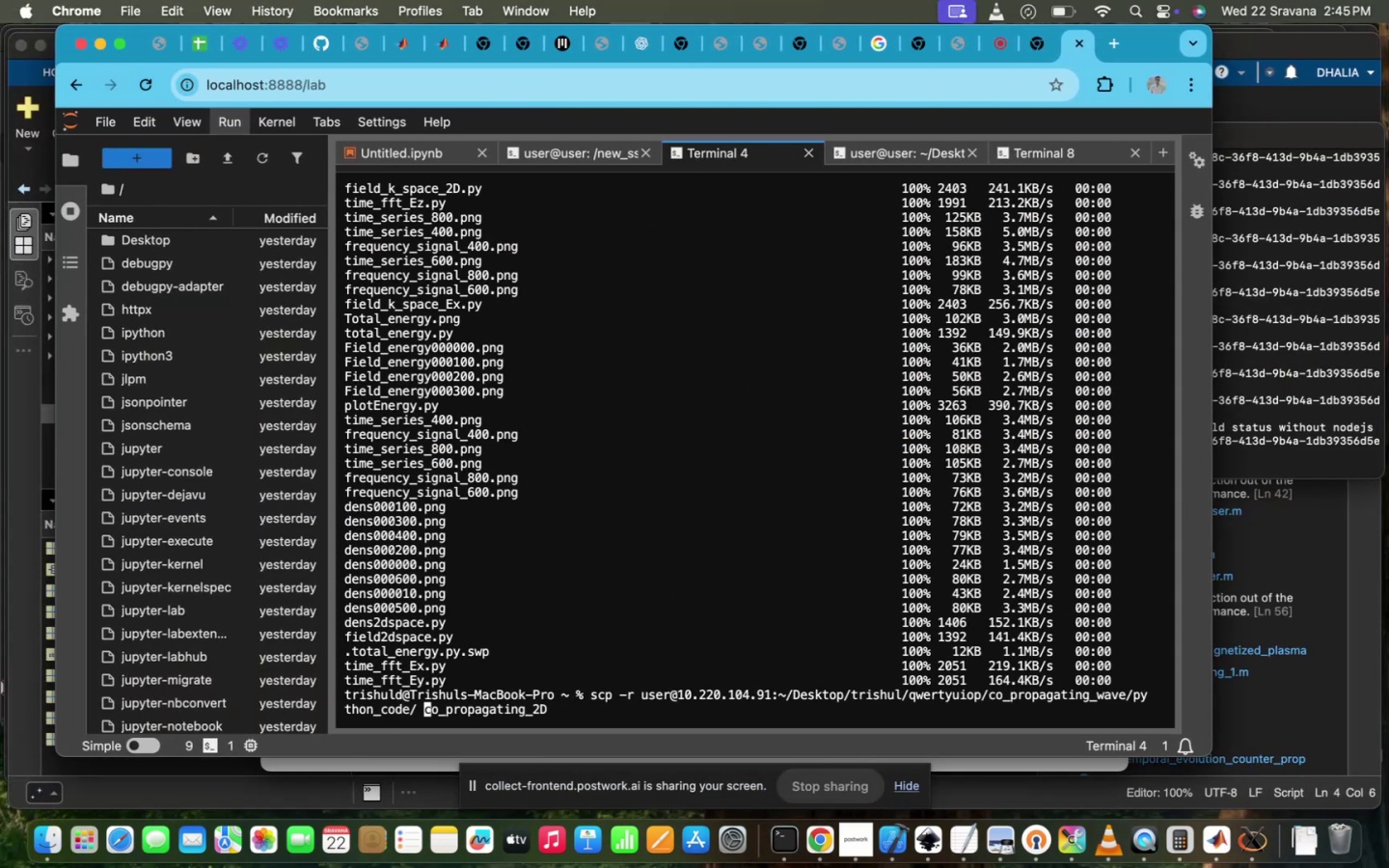 
key(CapsLock)
 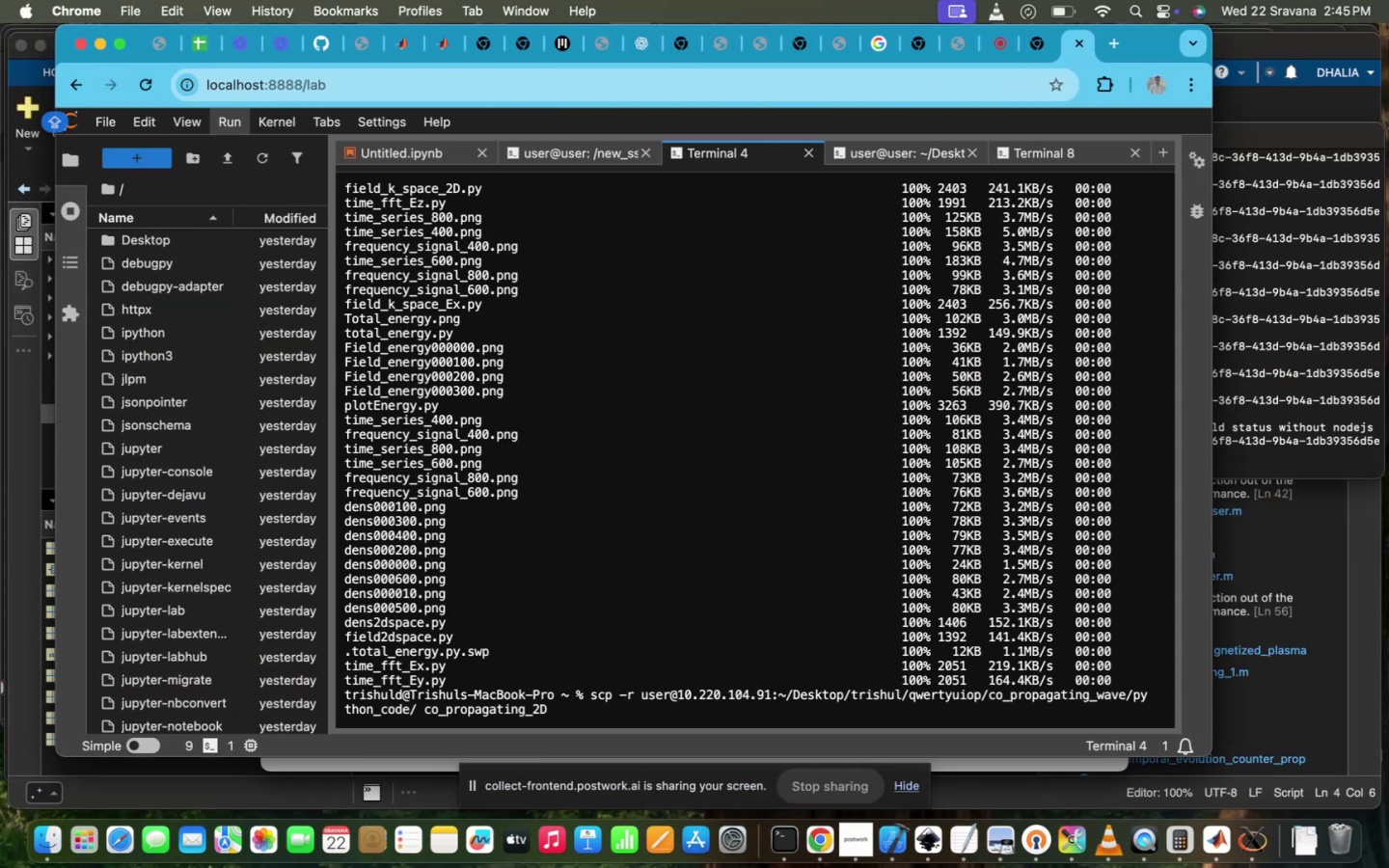 
key(D)
 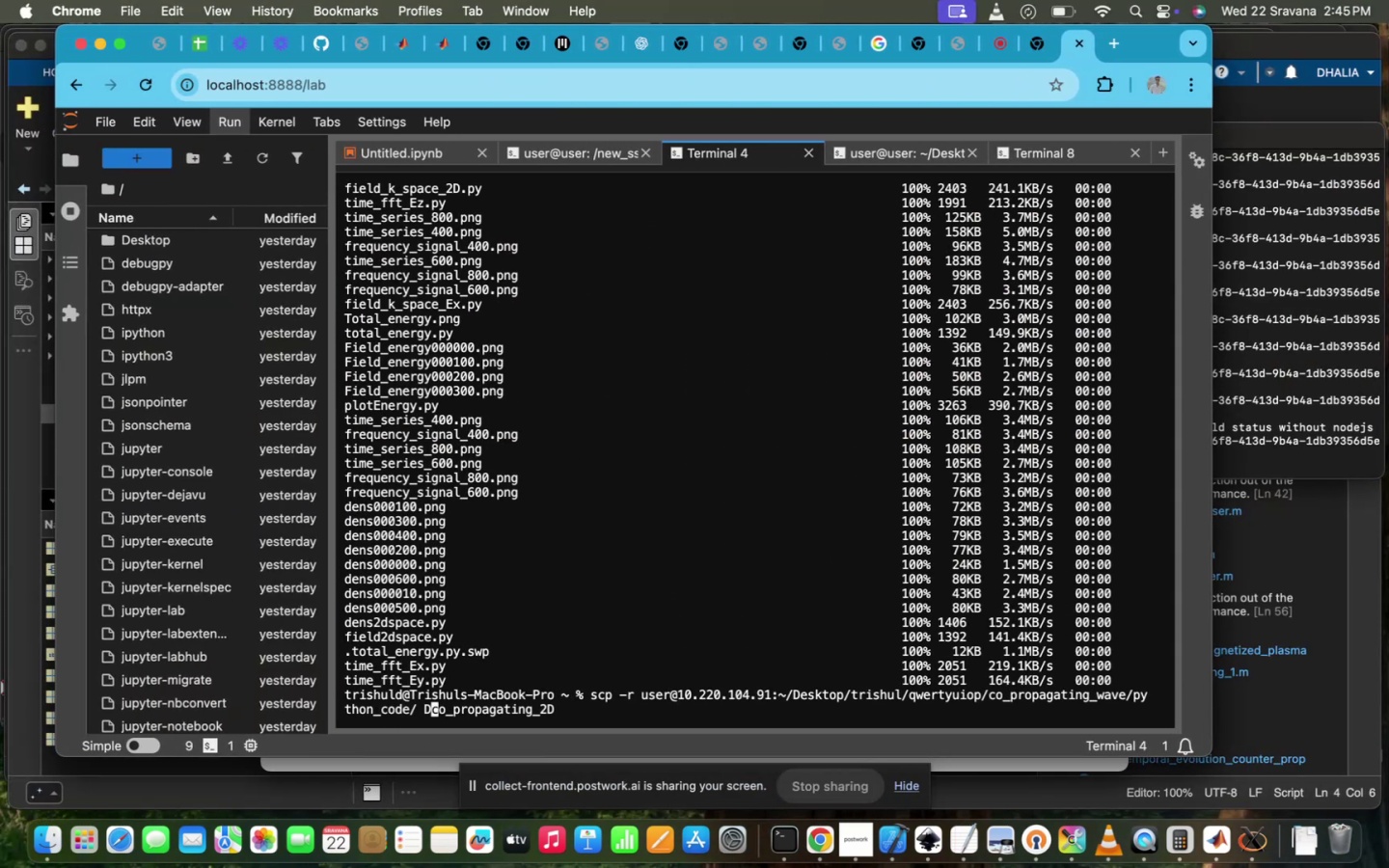 
key(CapsLock)
 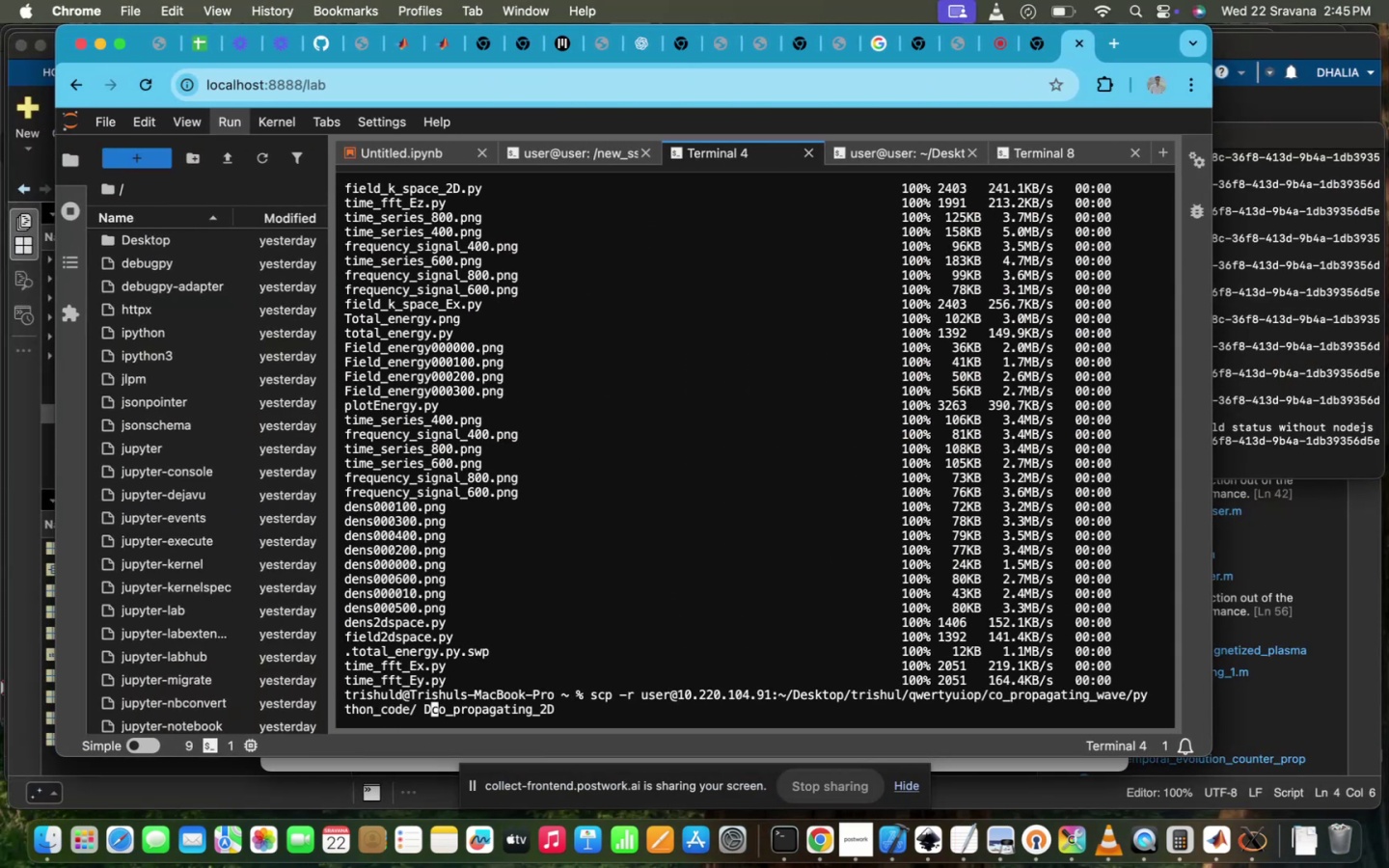 
key(E)
 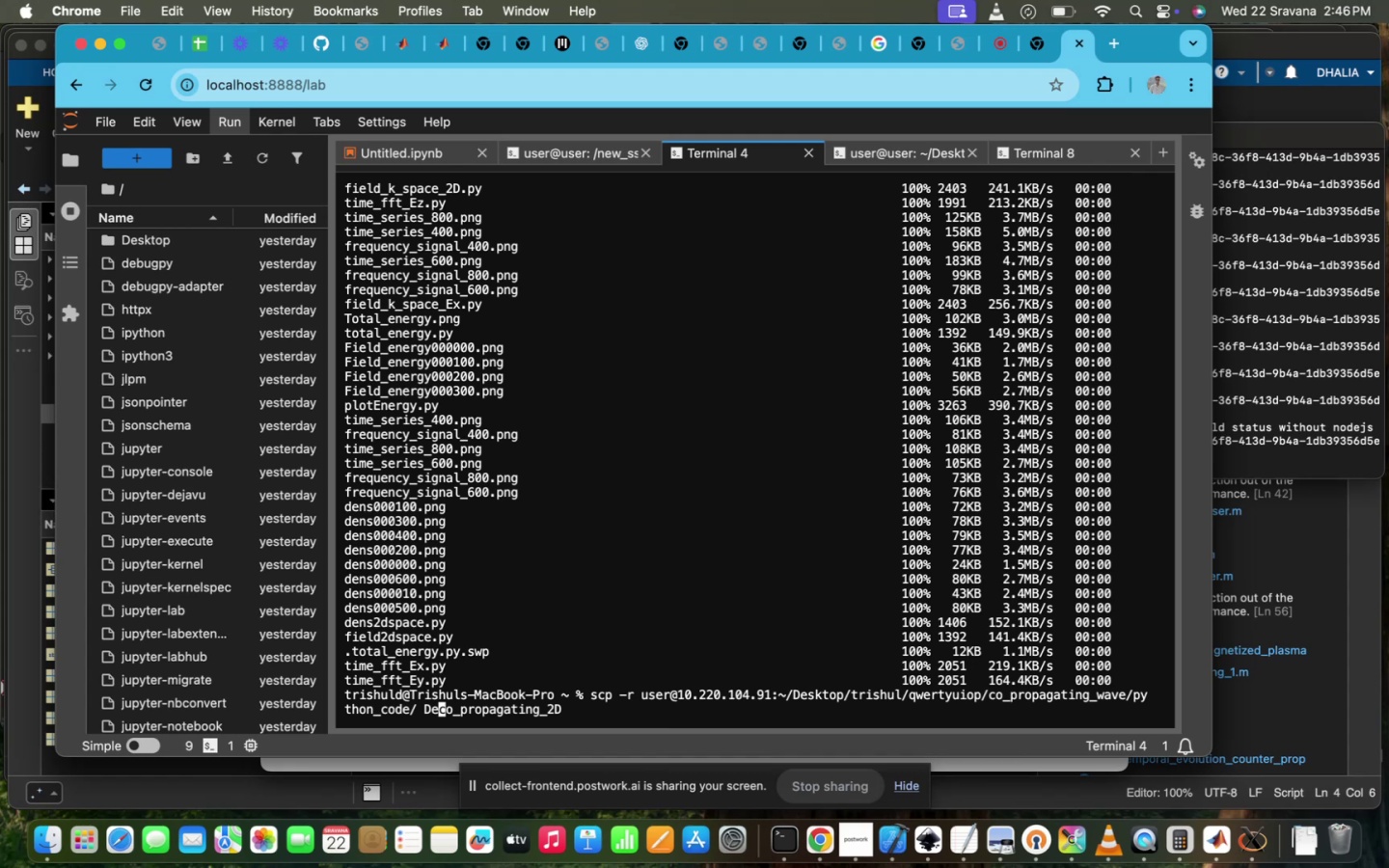 
wait(91.68)
 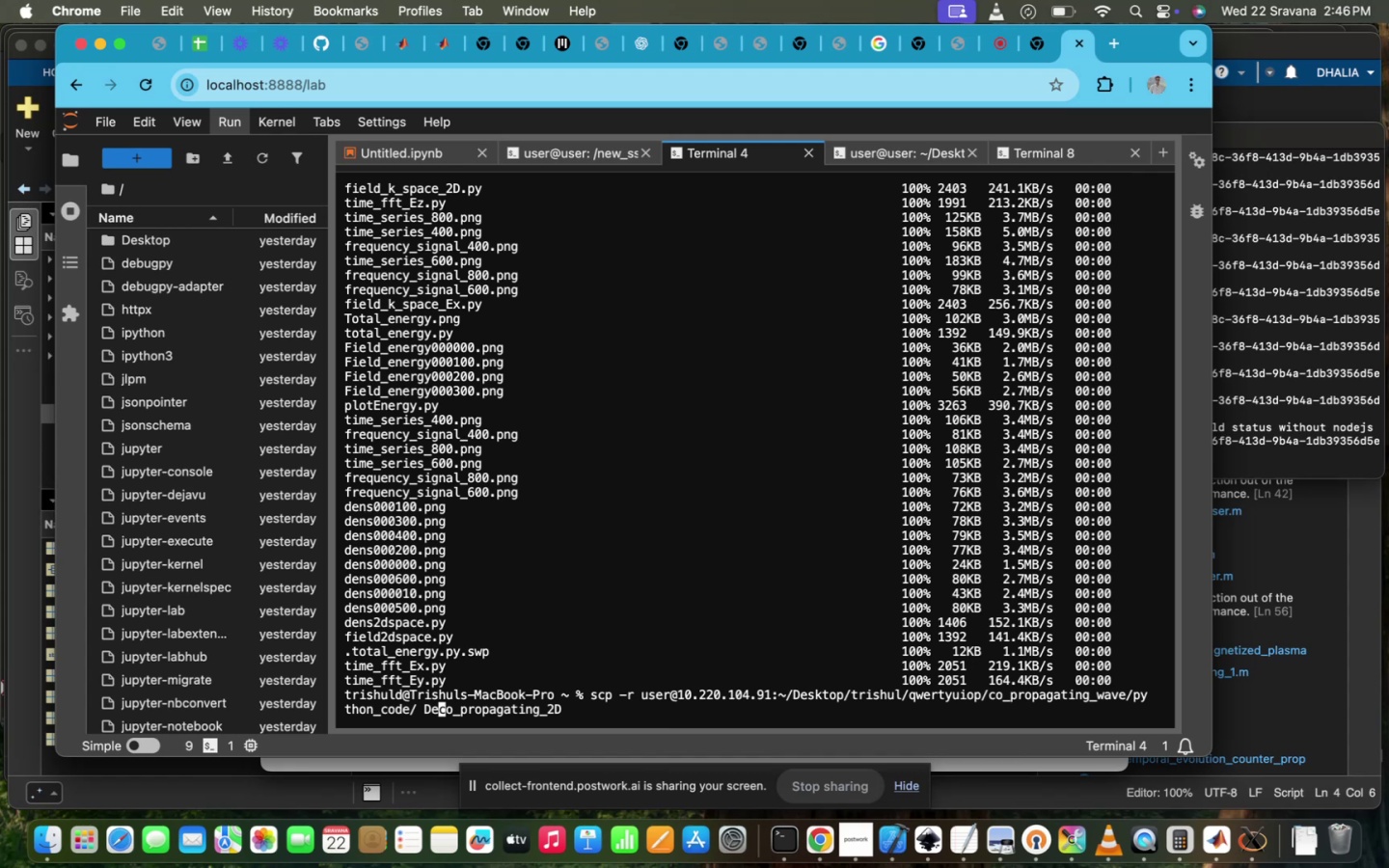 
type(s)
key(Tab)
type(k)
key(Tab)
type(top/)
key(Tab)
key(Tab)
 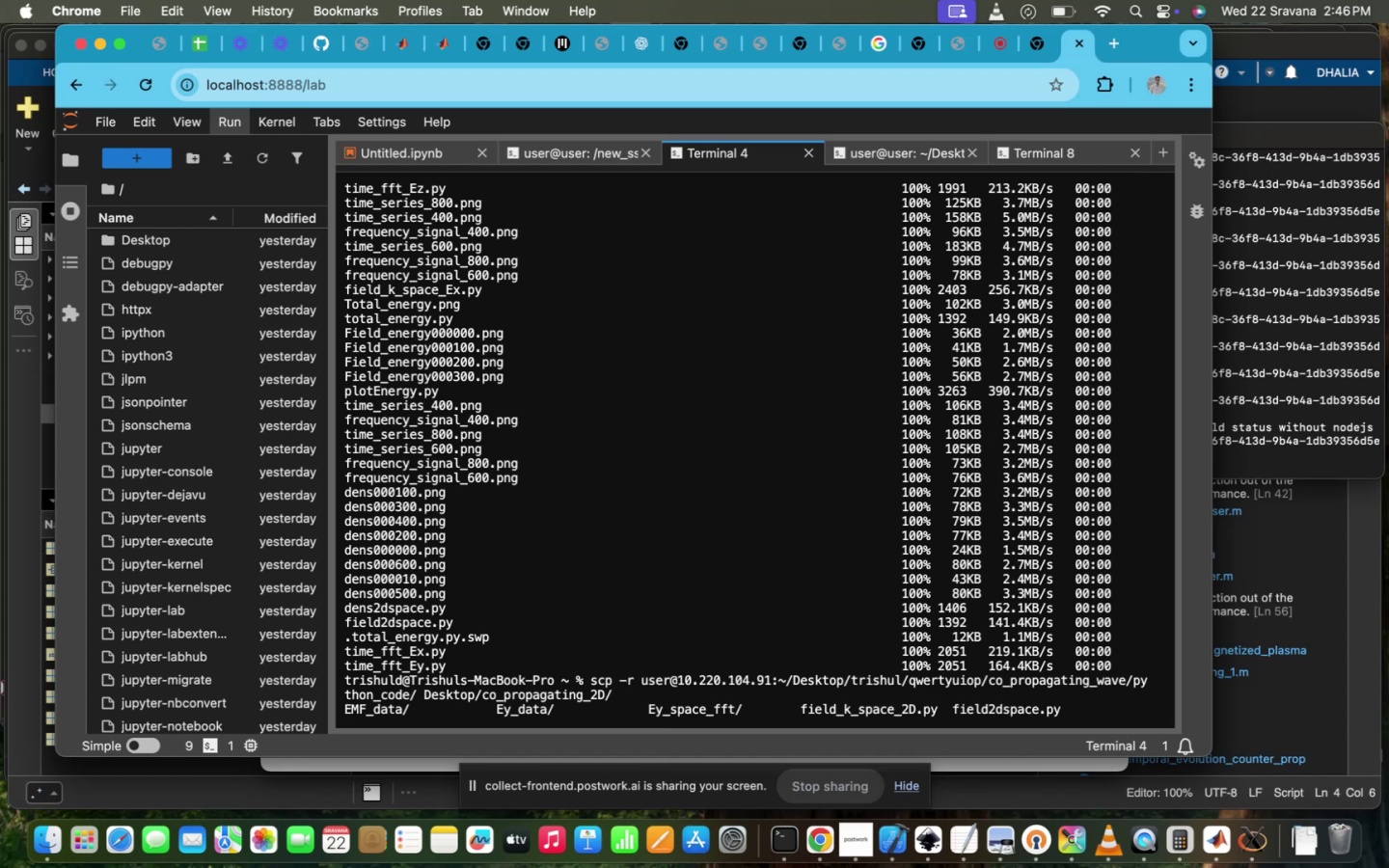 
key(Enter)
 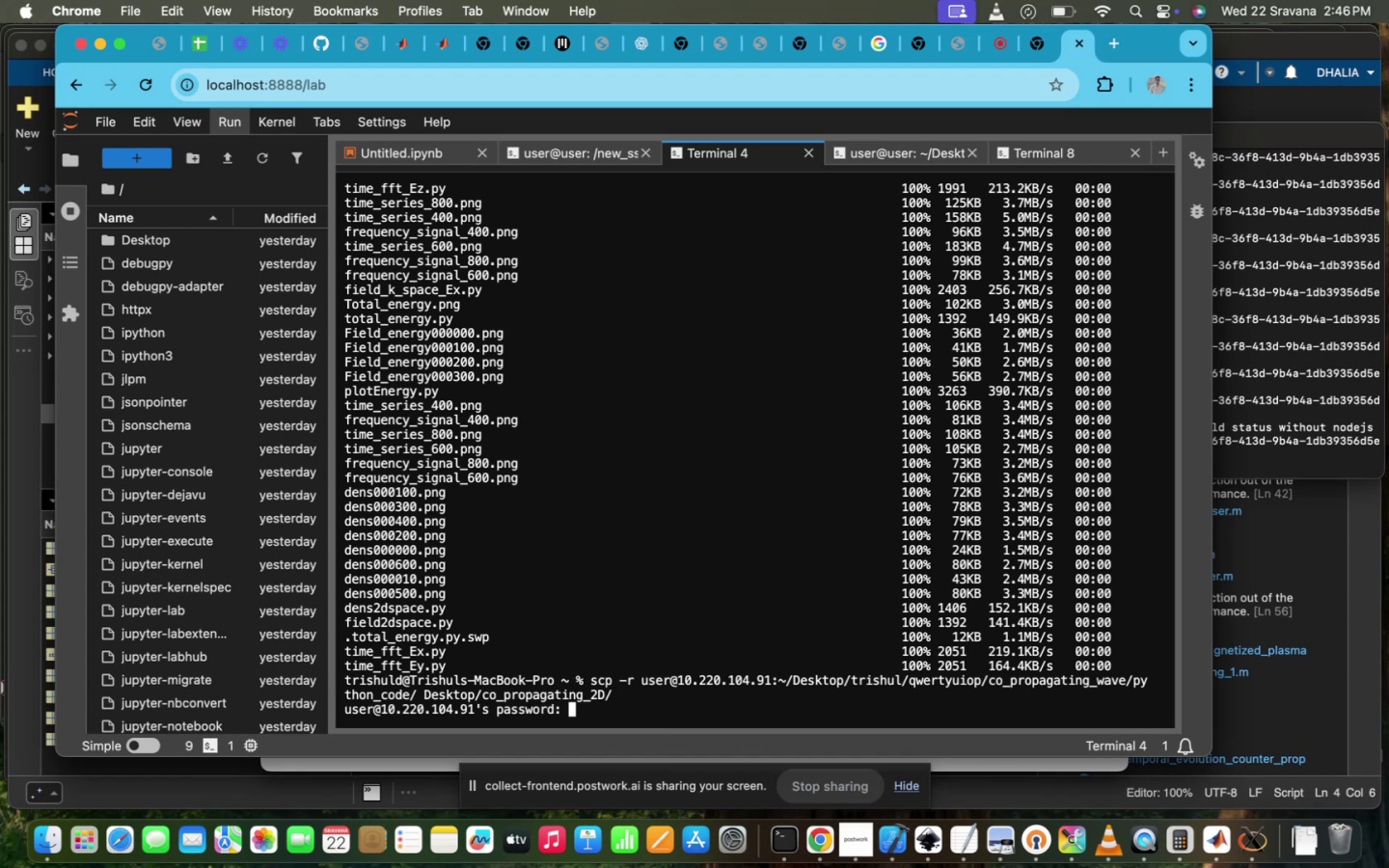 
type(ppl@iitd)
 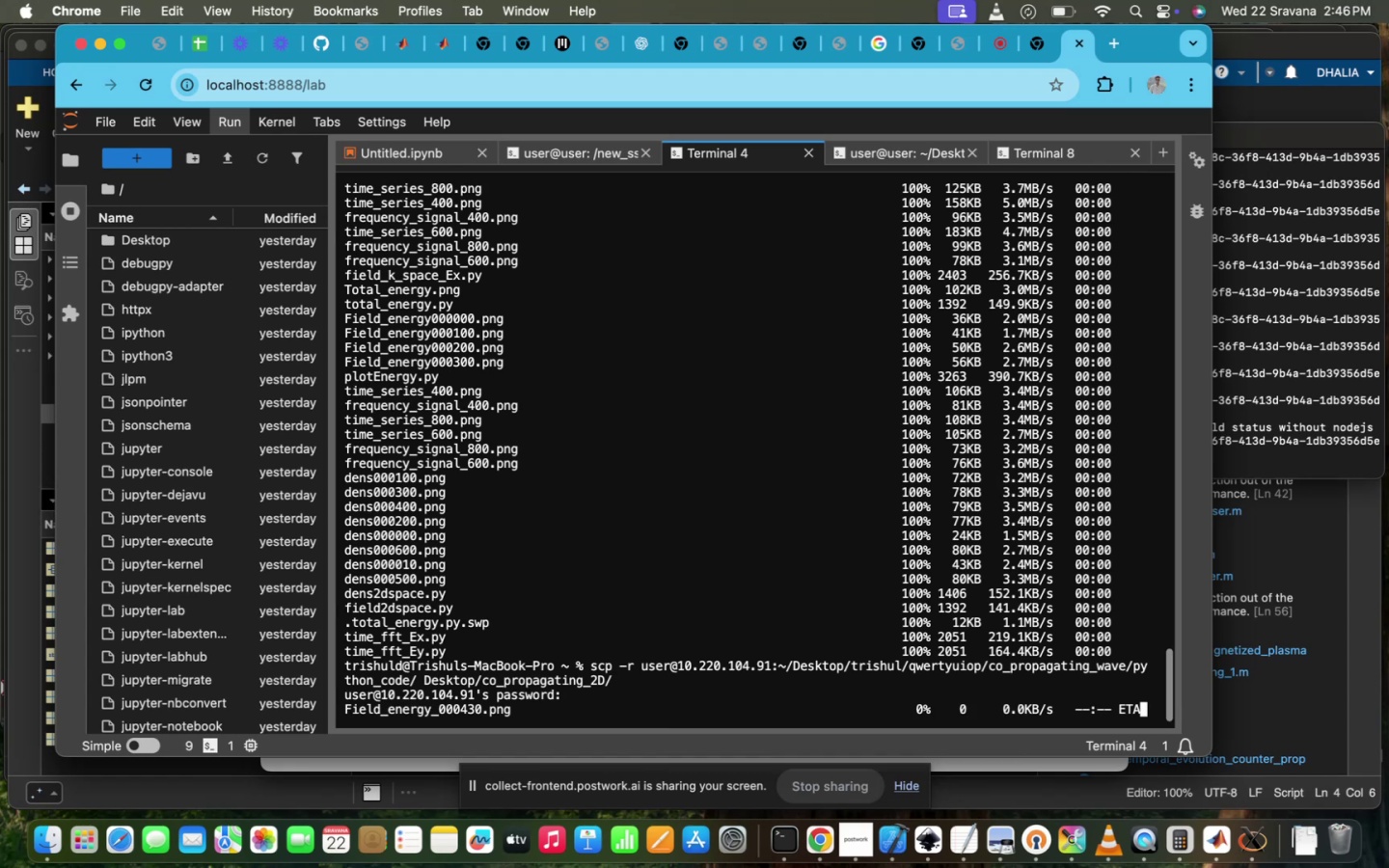 
 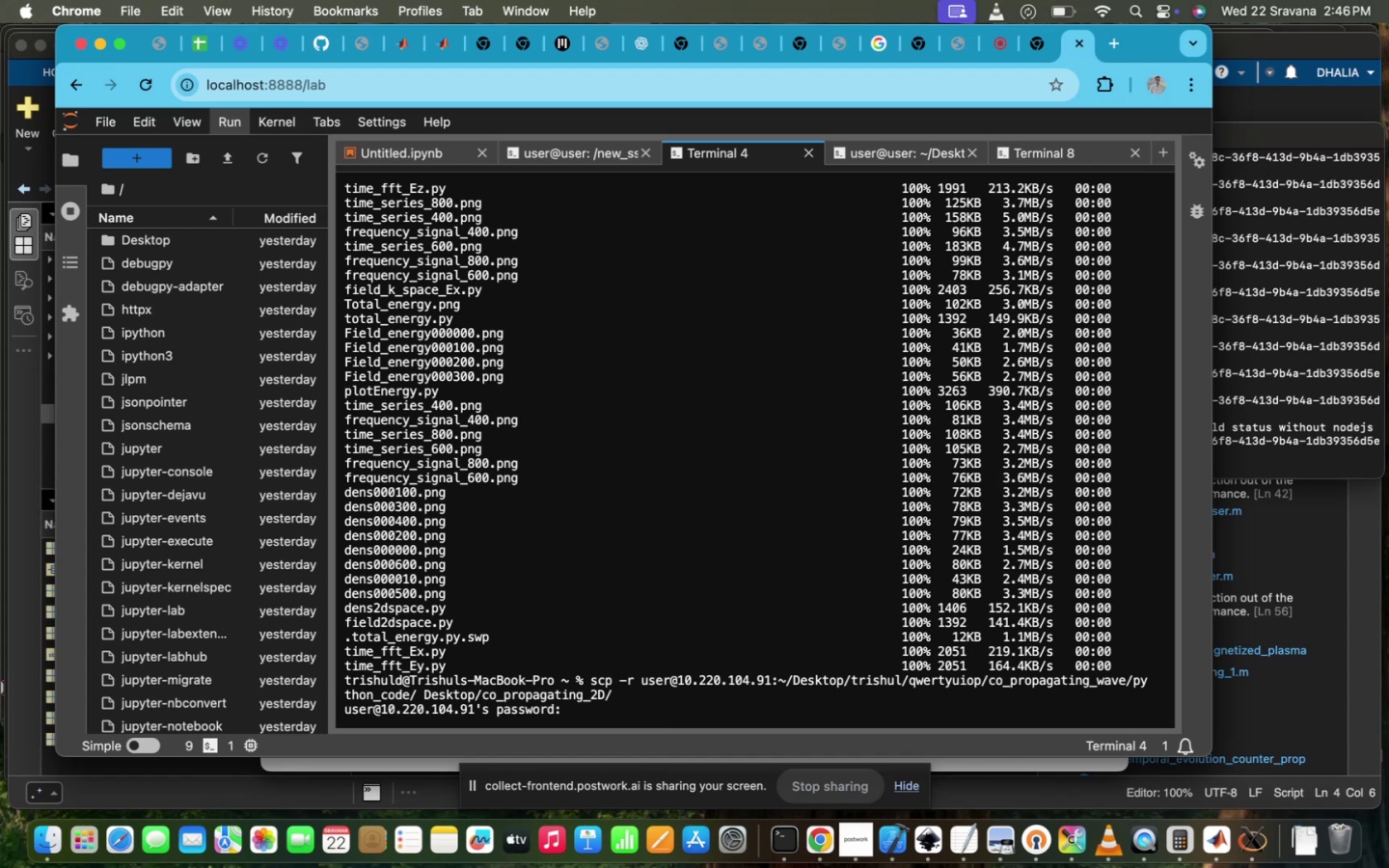 
key(Enter)
 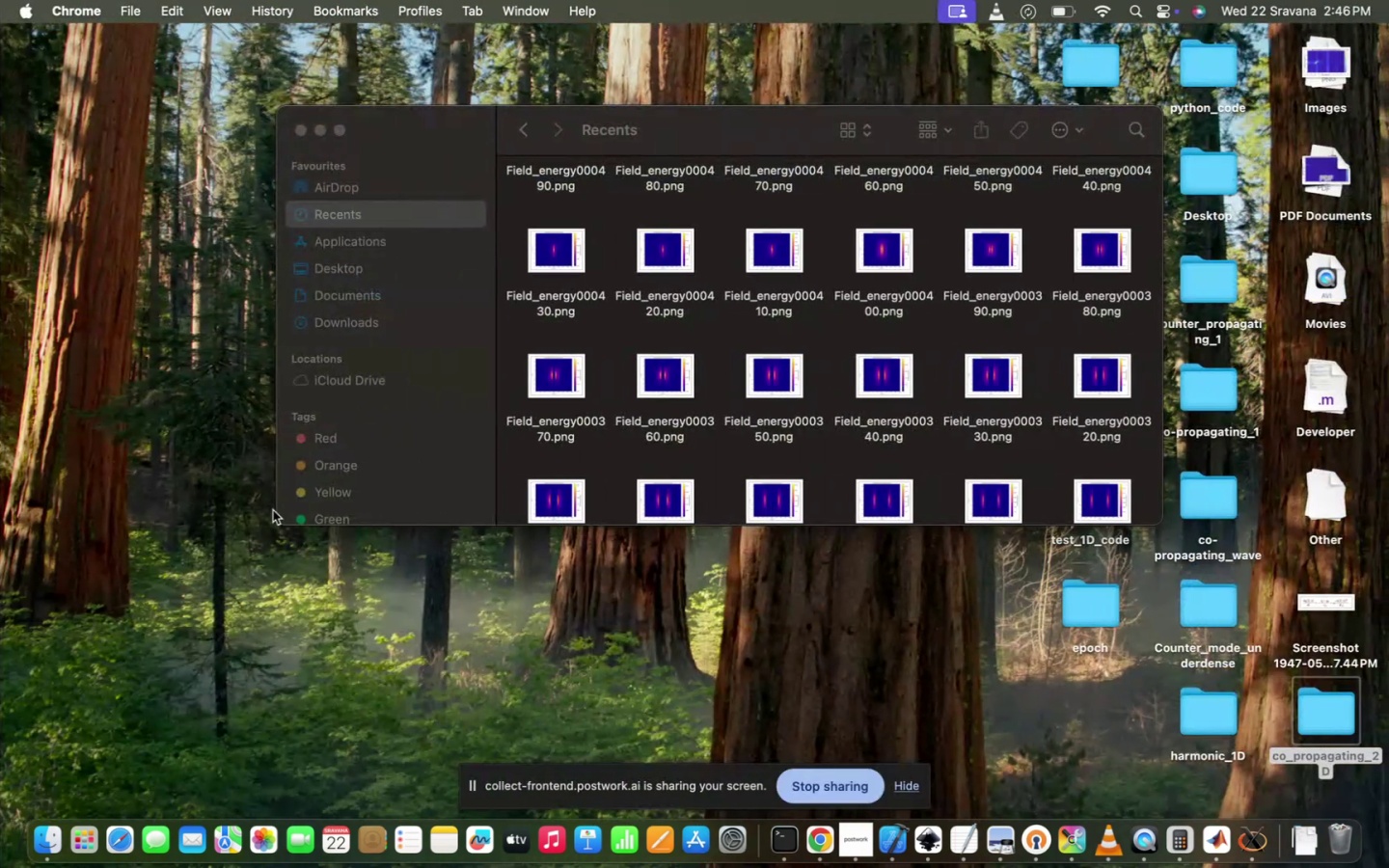 
left_click([518, 134])
 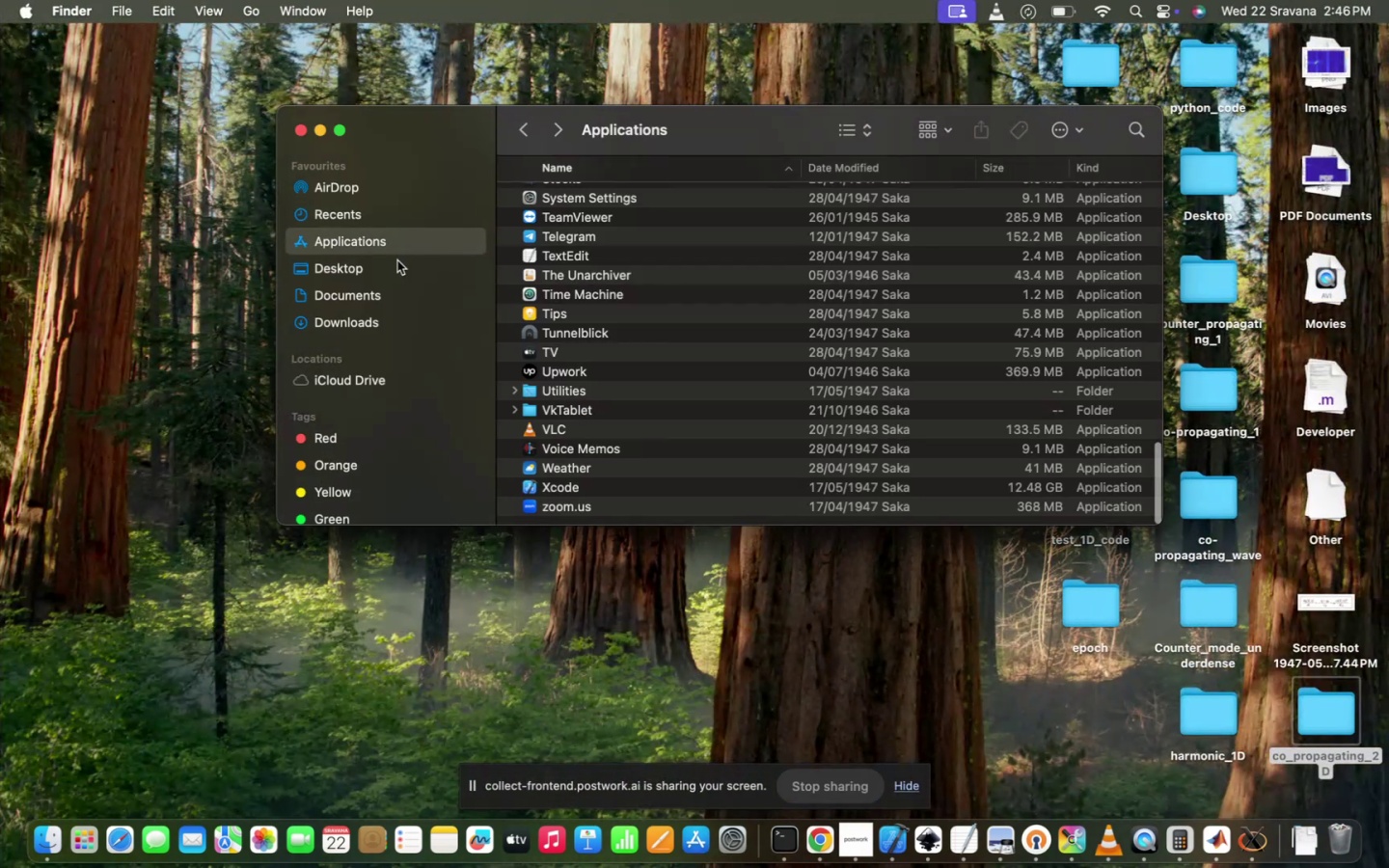 
left_click([346, 268])
 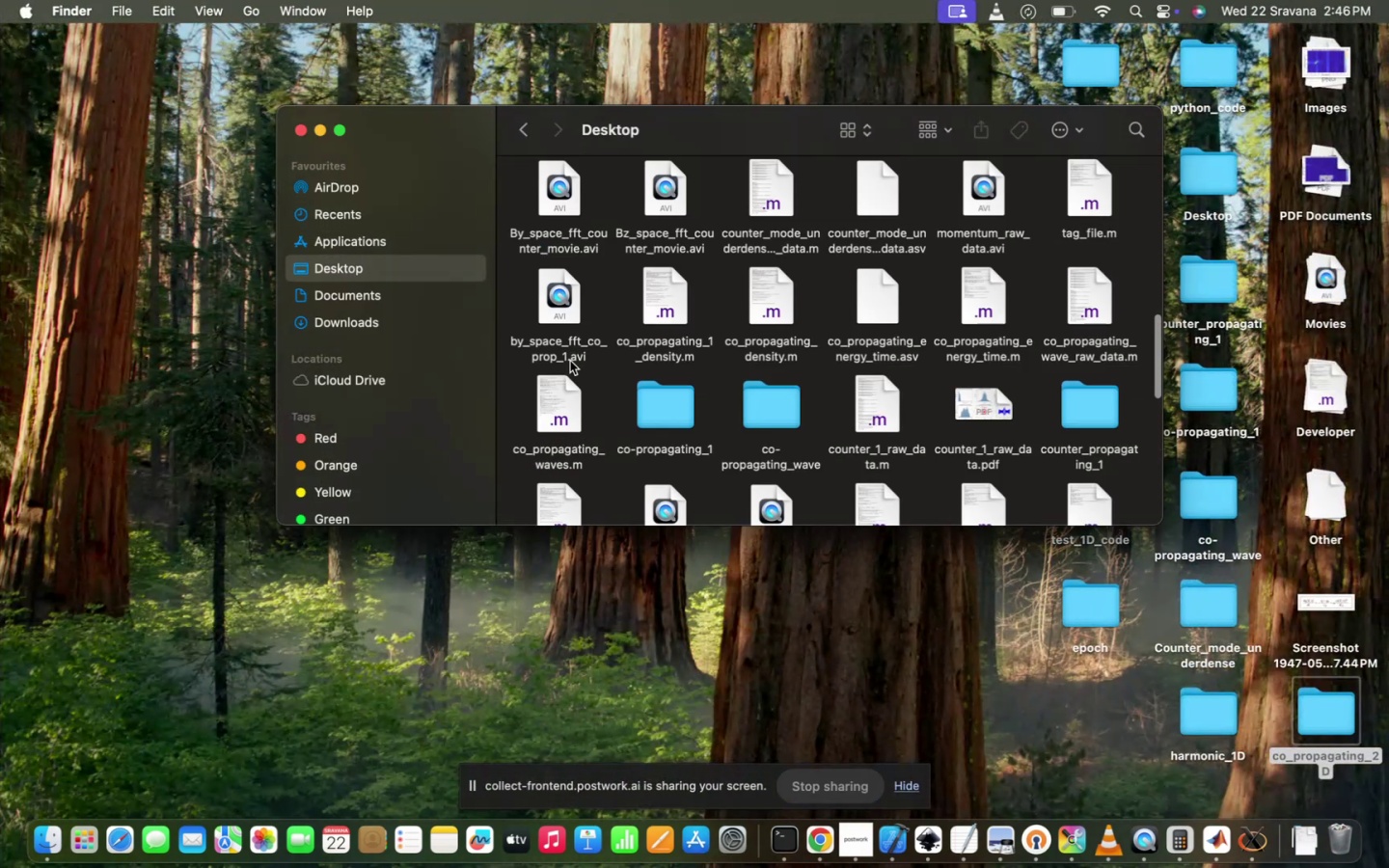 
scroll: coordinate [570, 361], scroll_direction: down, amount: 265.0
 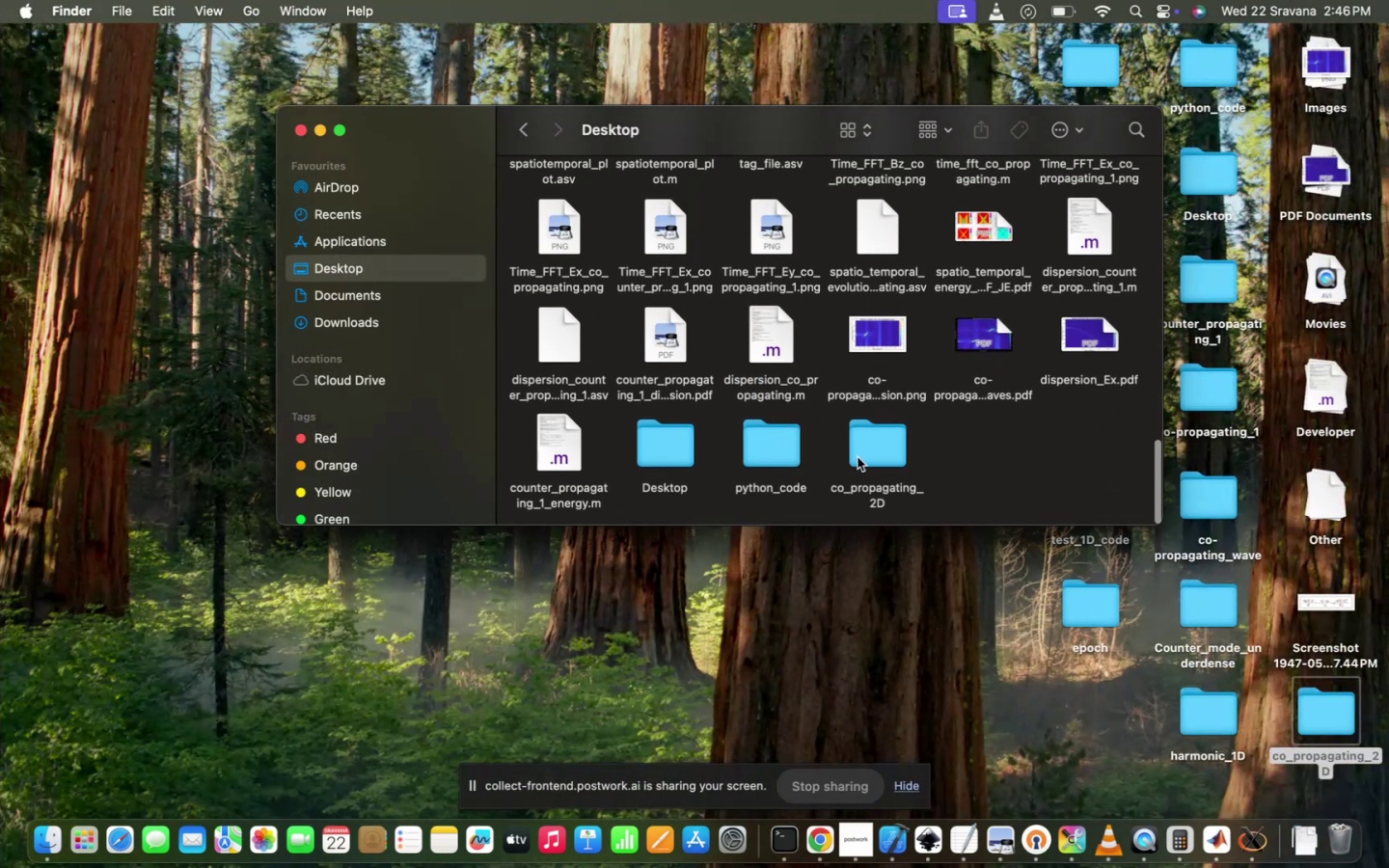 
double_click([858, 457])
 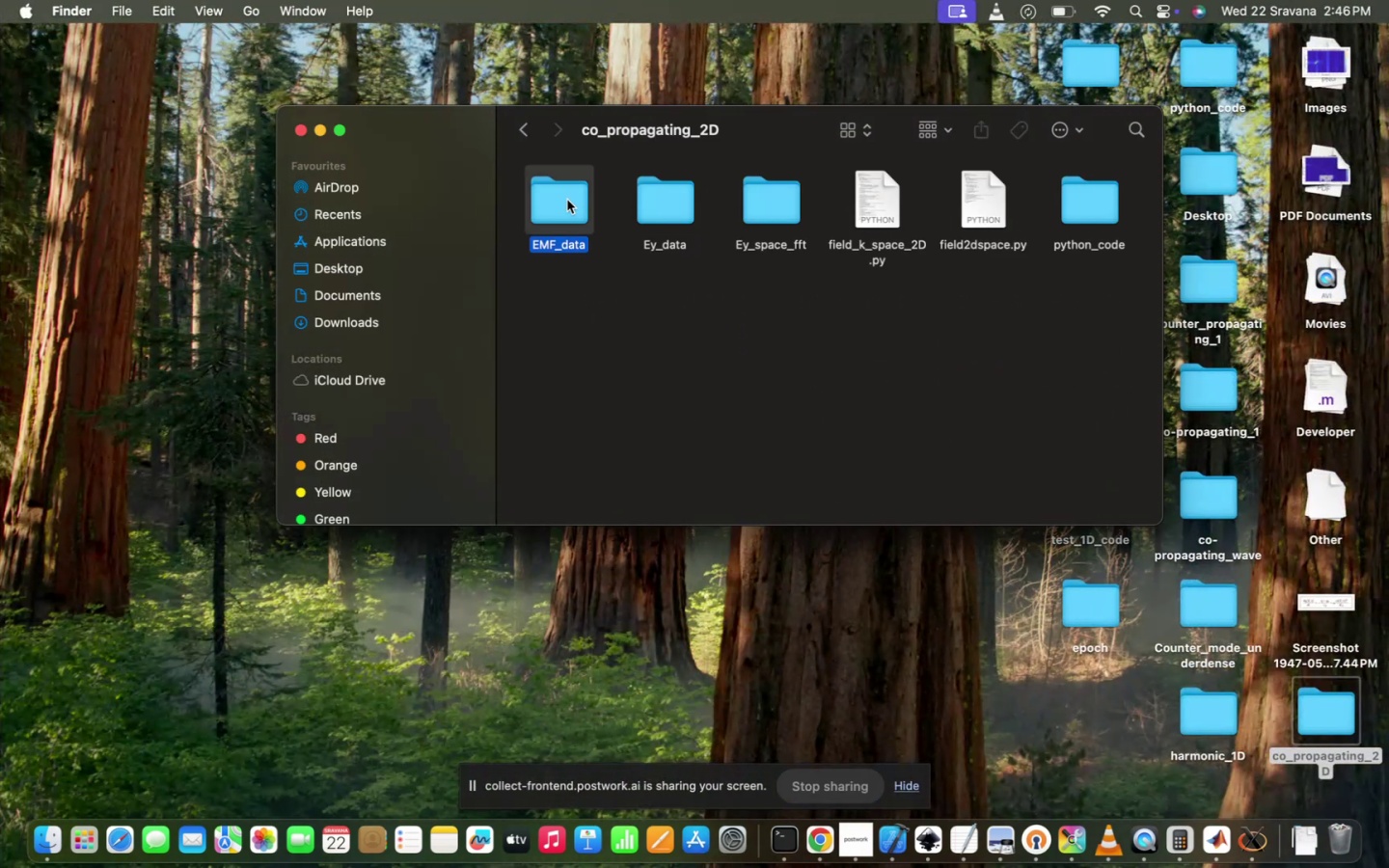 
double_click([567, 200])
 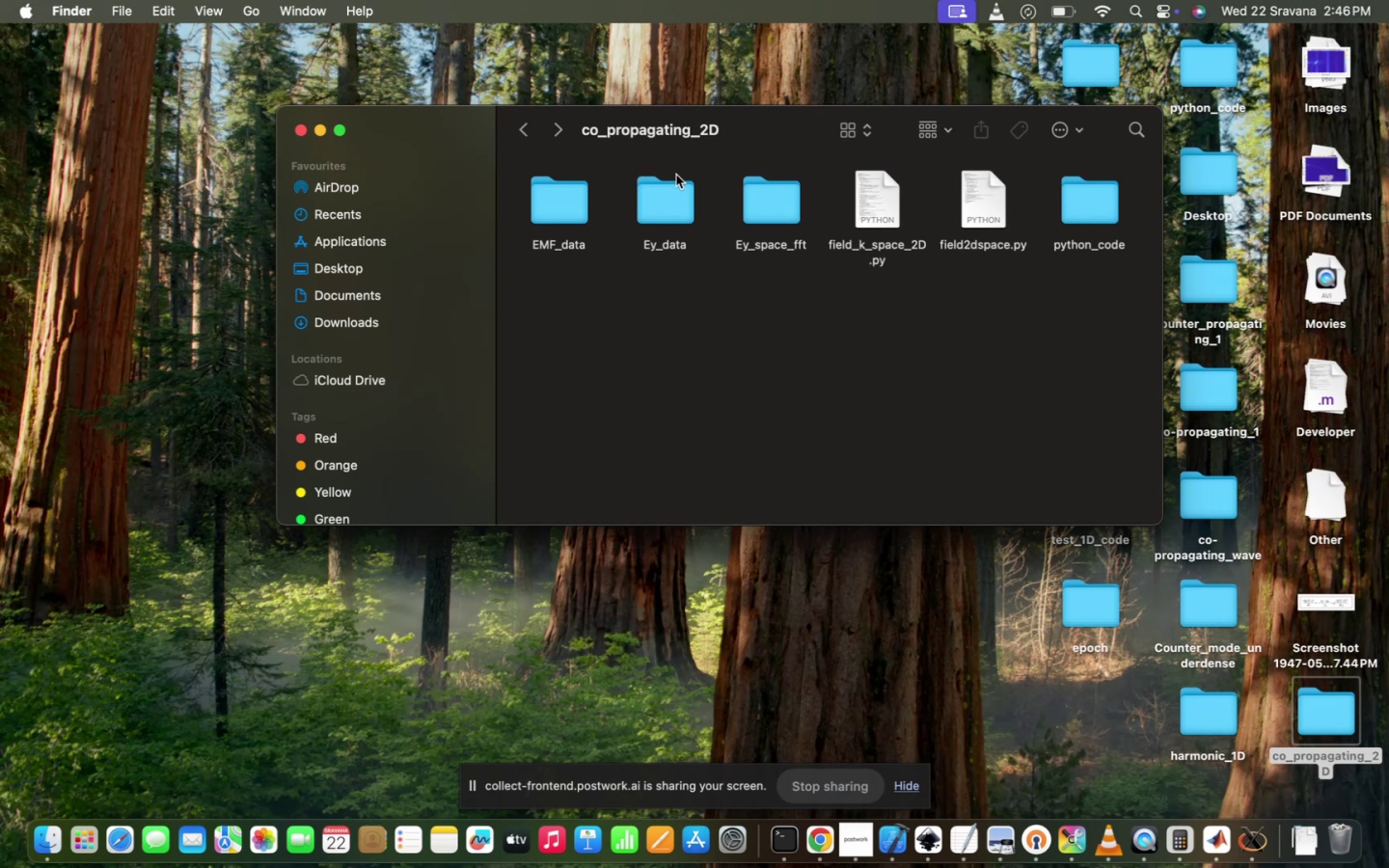 
double_click([779, 202])
 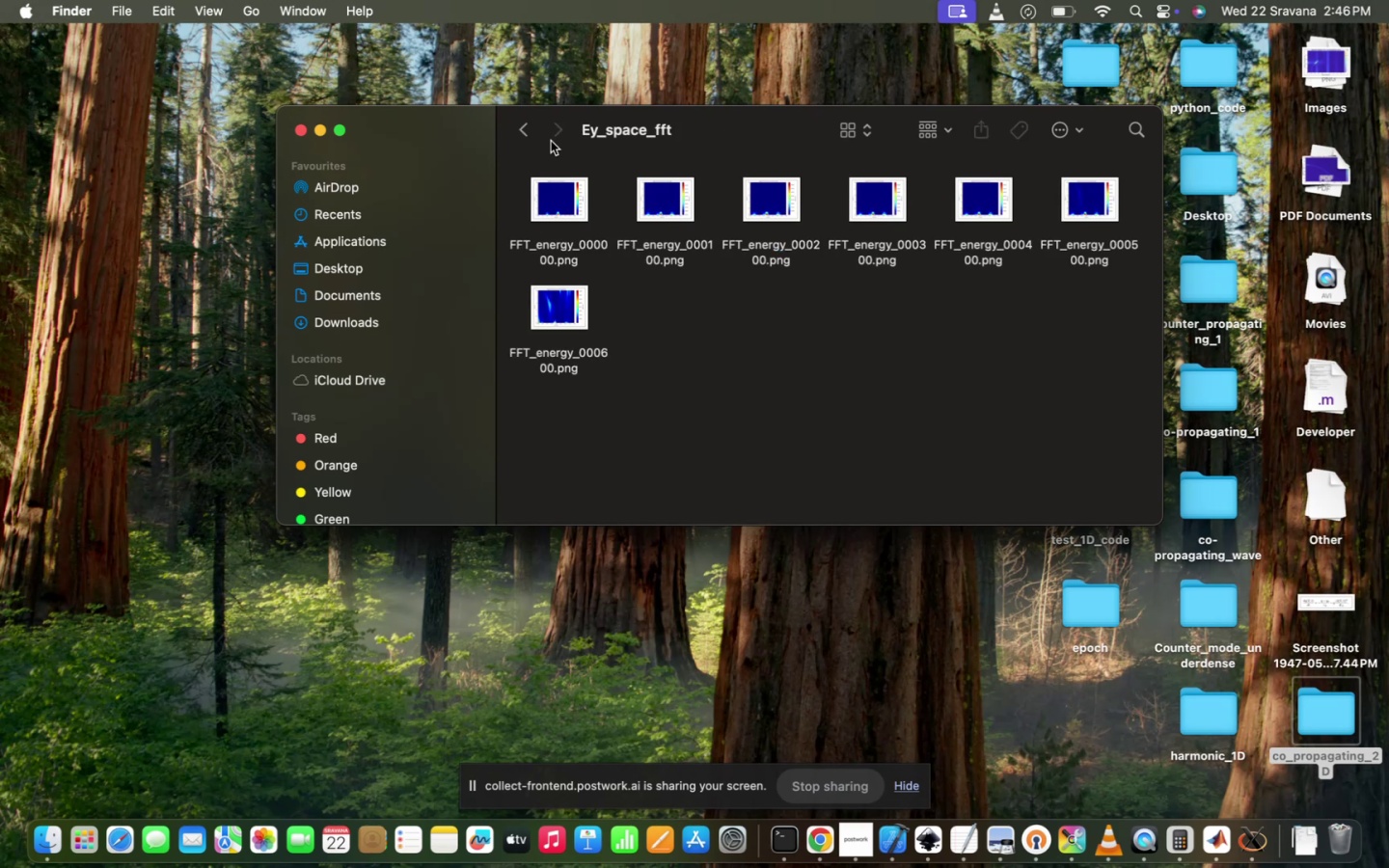 
left_click([535, 122])
 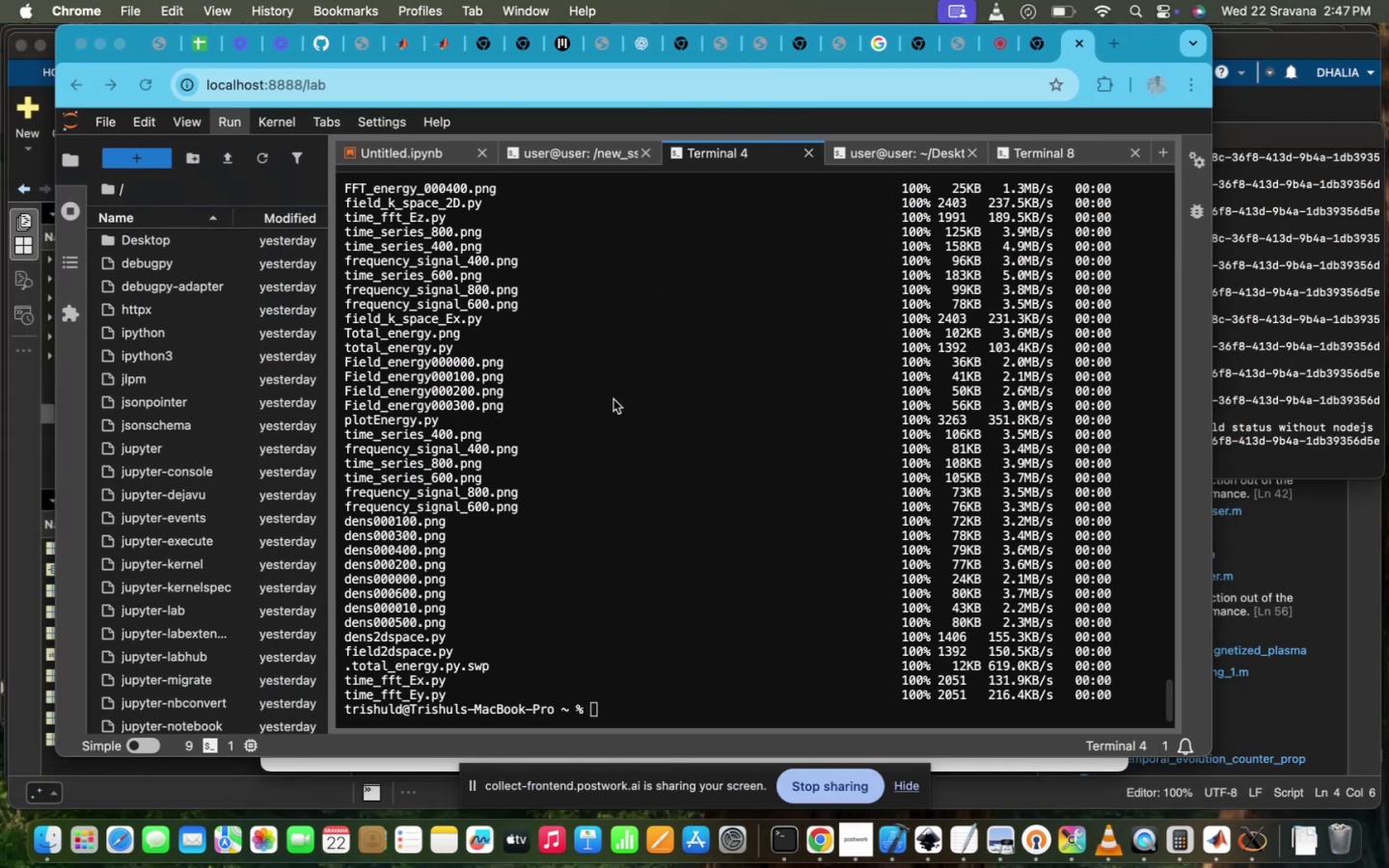 
key(ArrowUp)
 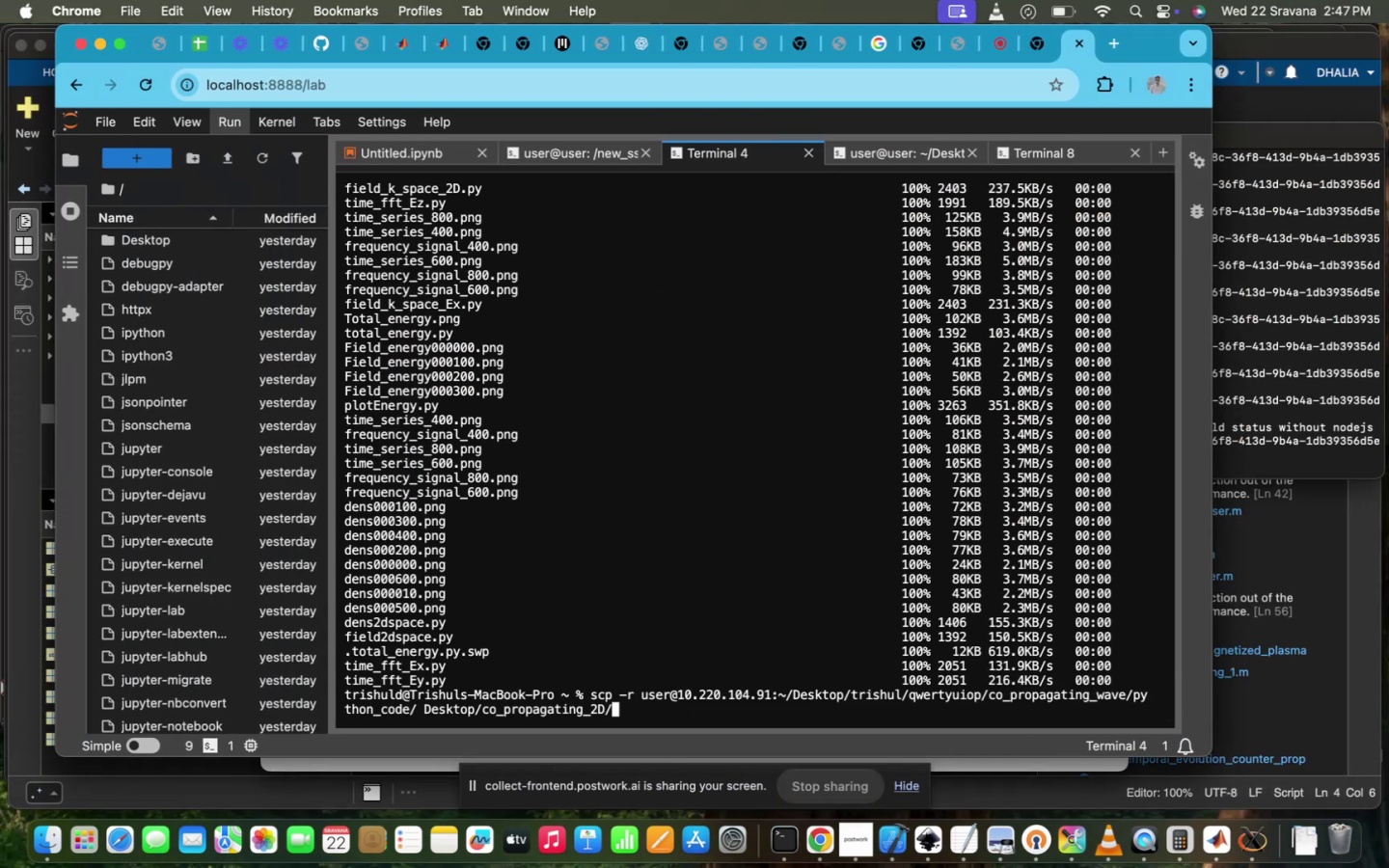 
hold_key(key=ArrowLeft, duration=1.33)
 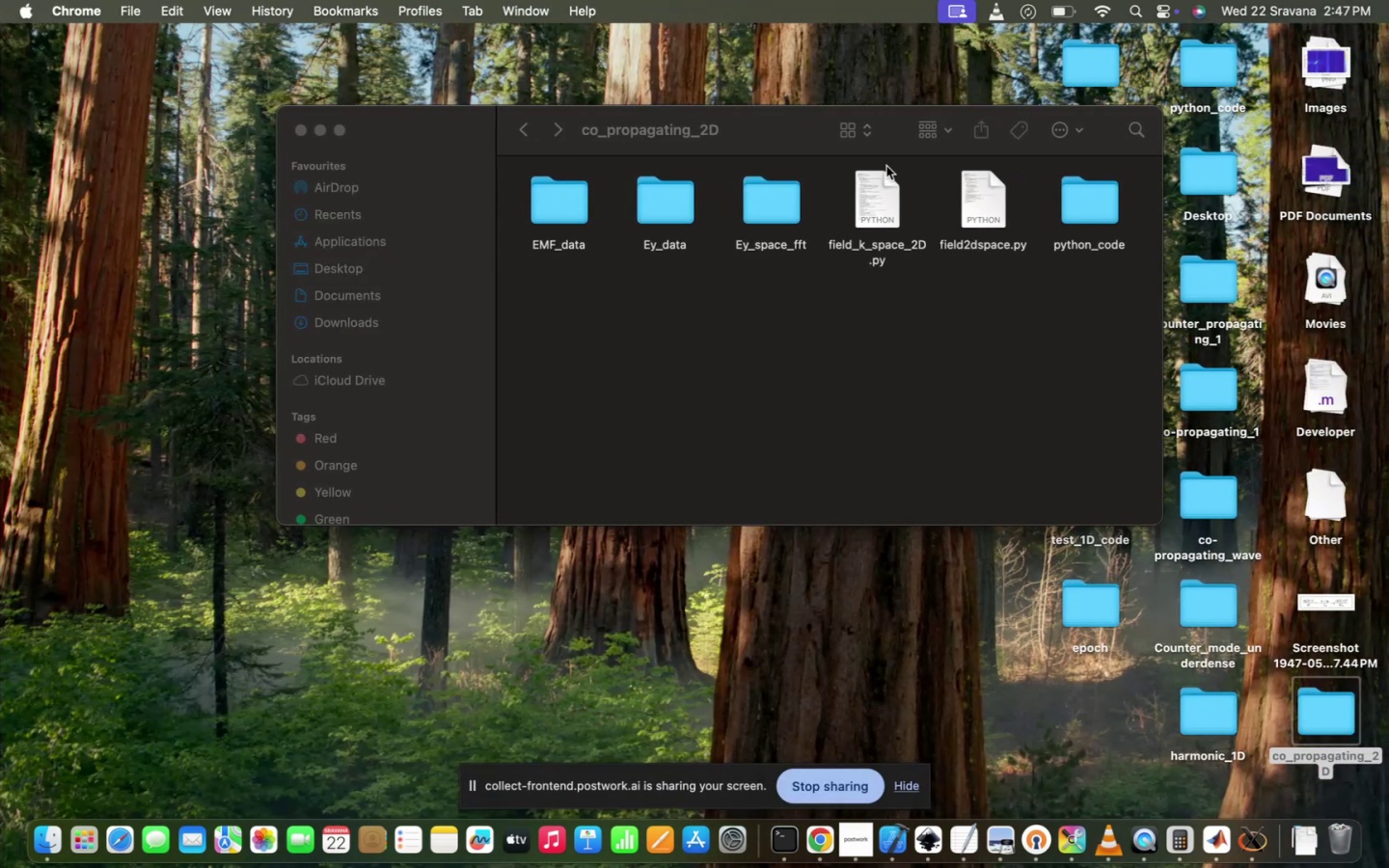 
double_click([1107, 186])
 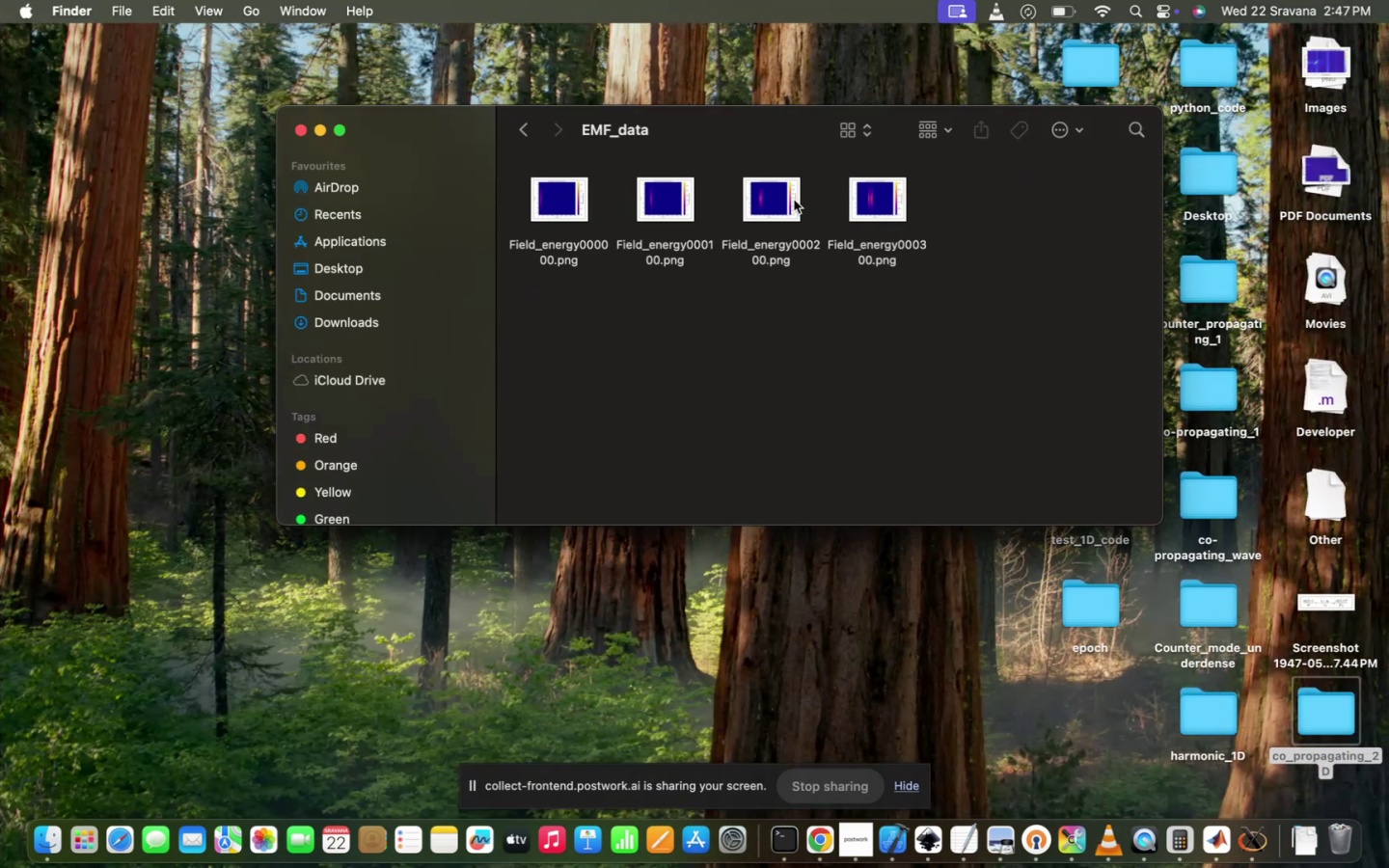 
mouse_move([531, 132])
 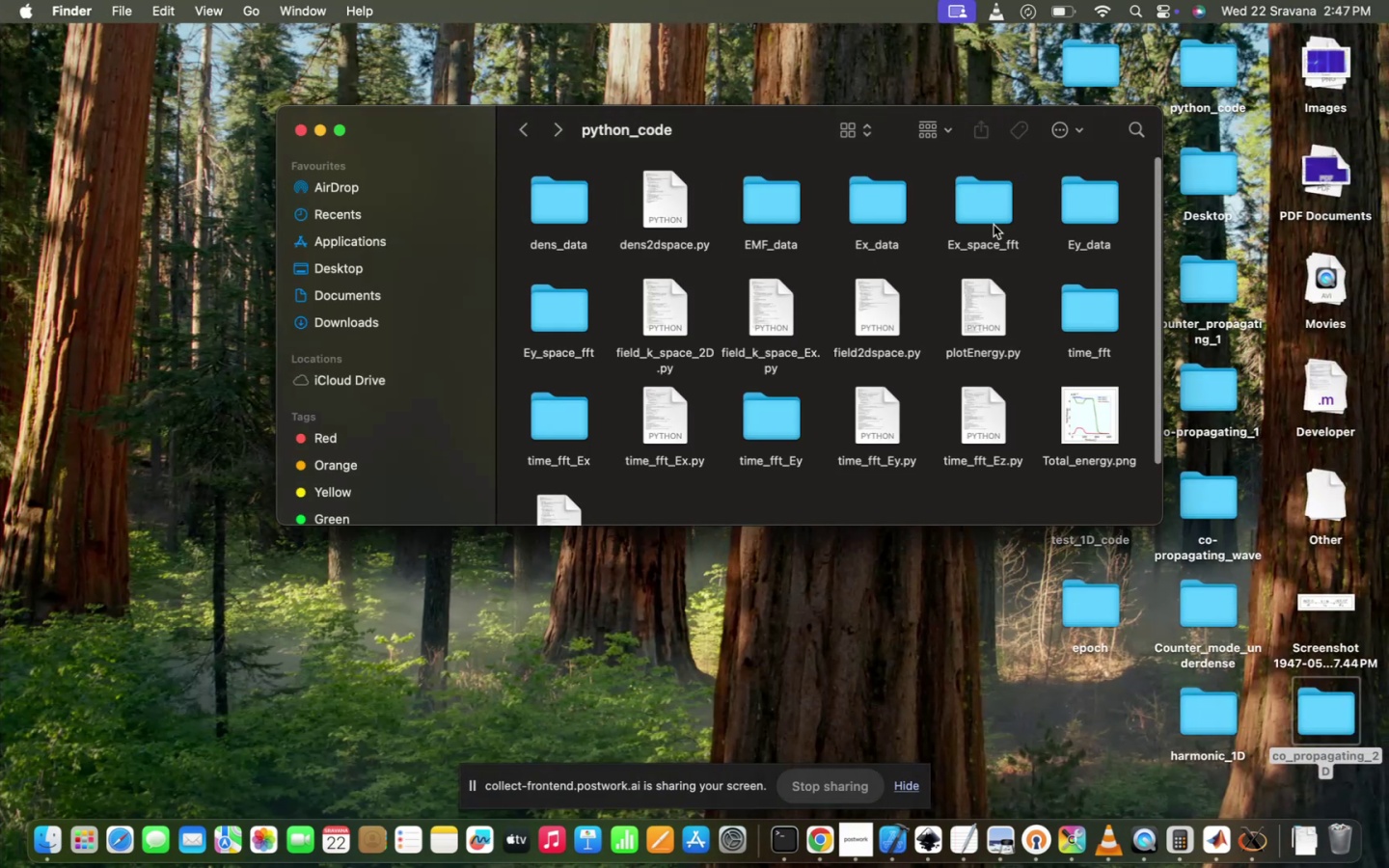 
double_click([993, 218])
 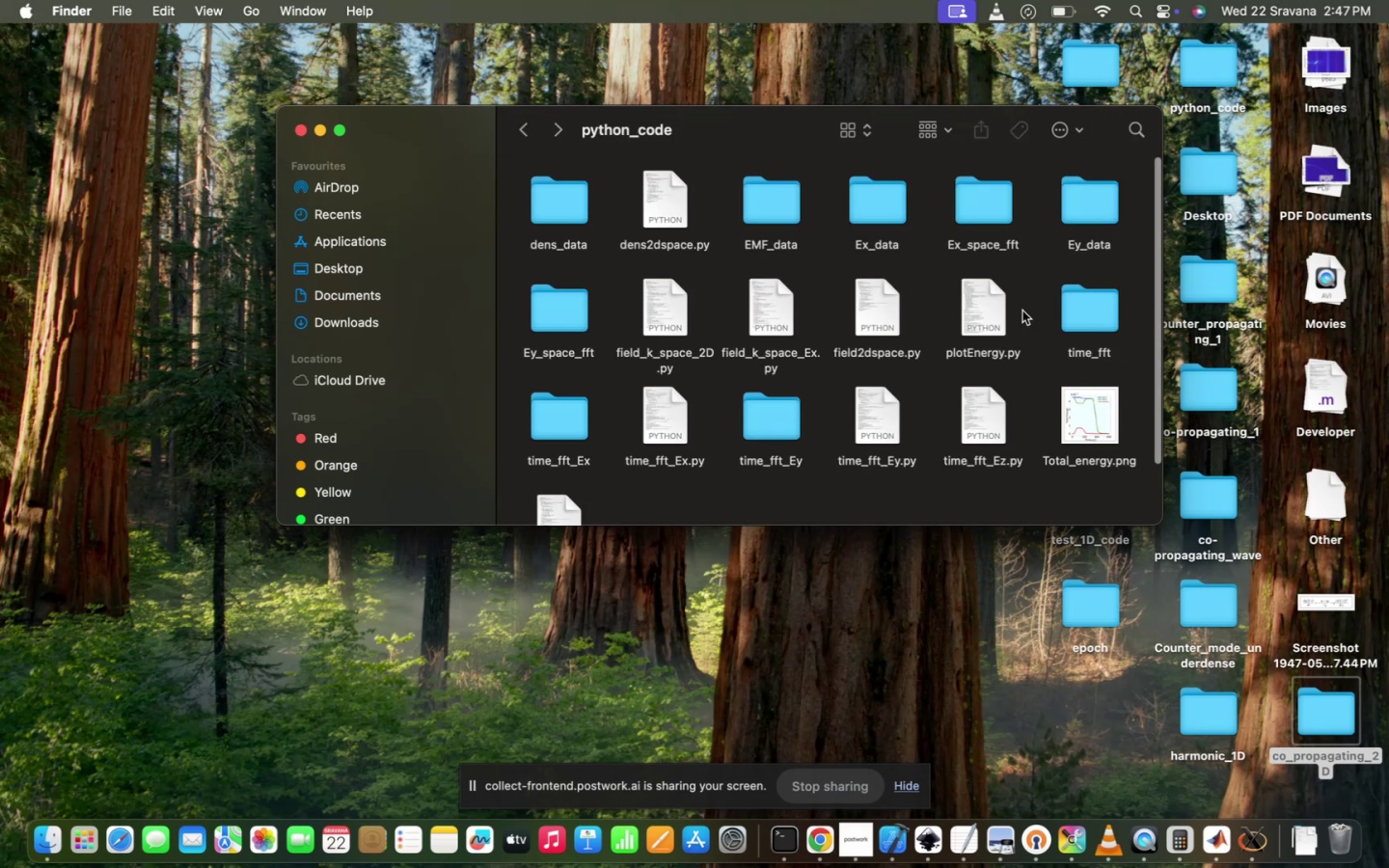 
wait(5.24)
 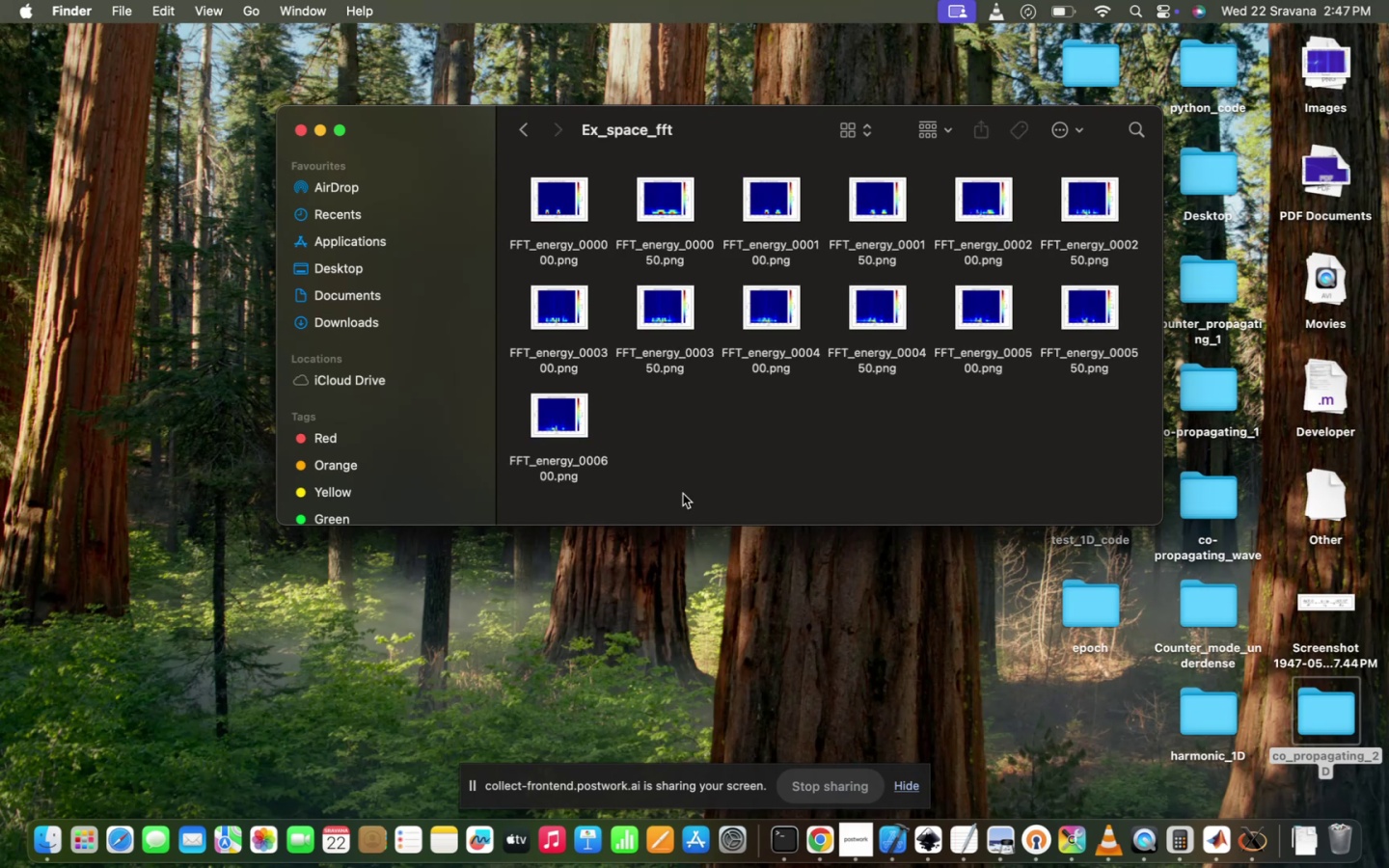 
double_click([1105, 189])
 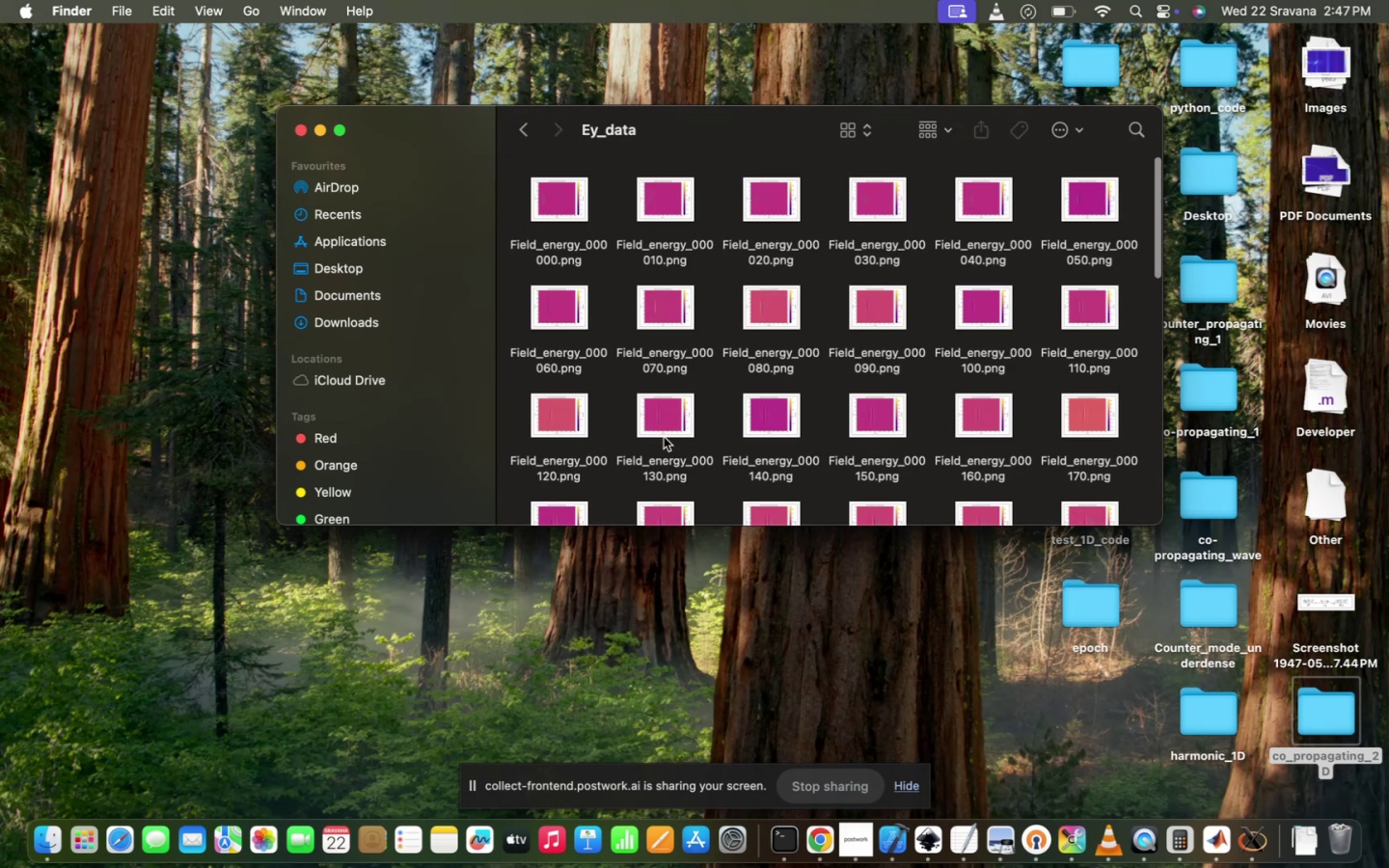 
scroll: coordinate [664, 437], scroll_direction: down, amount: 374.0
 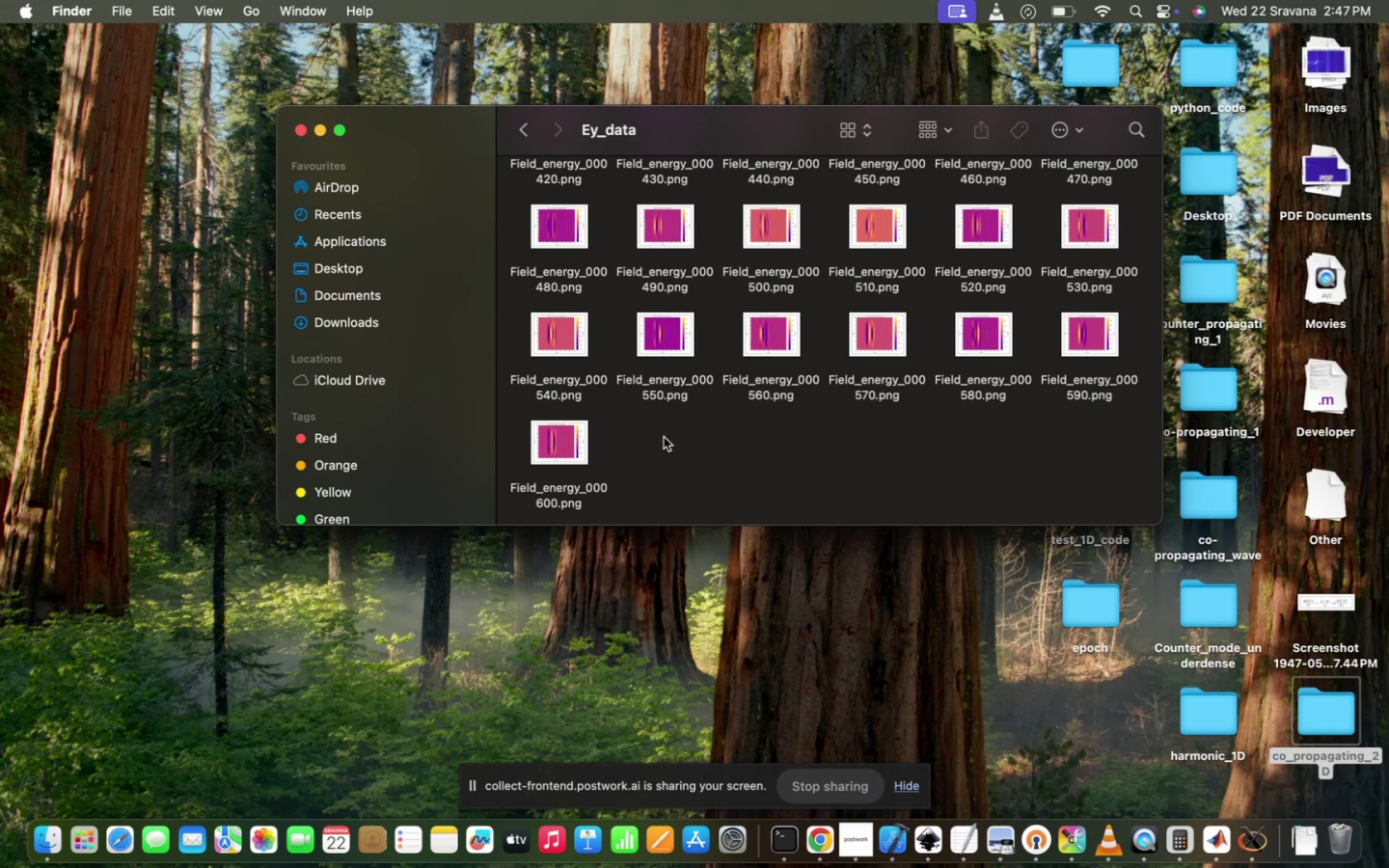 
key(Meta+A)
 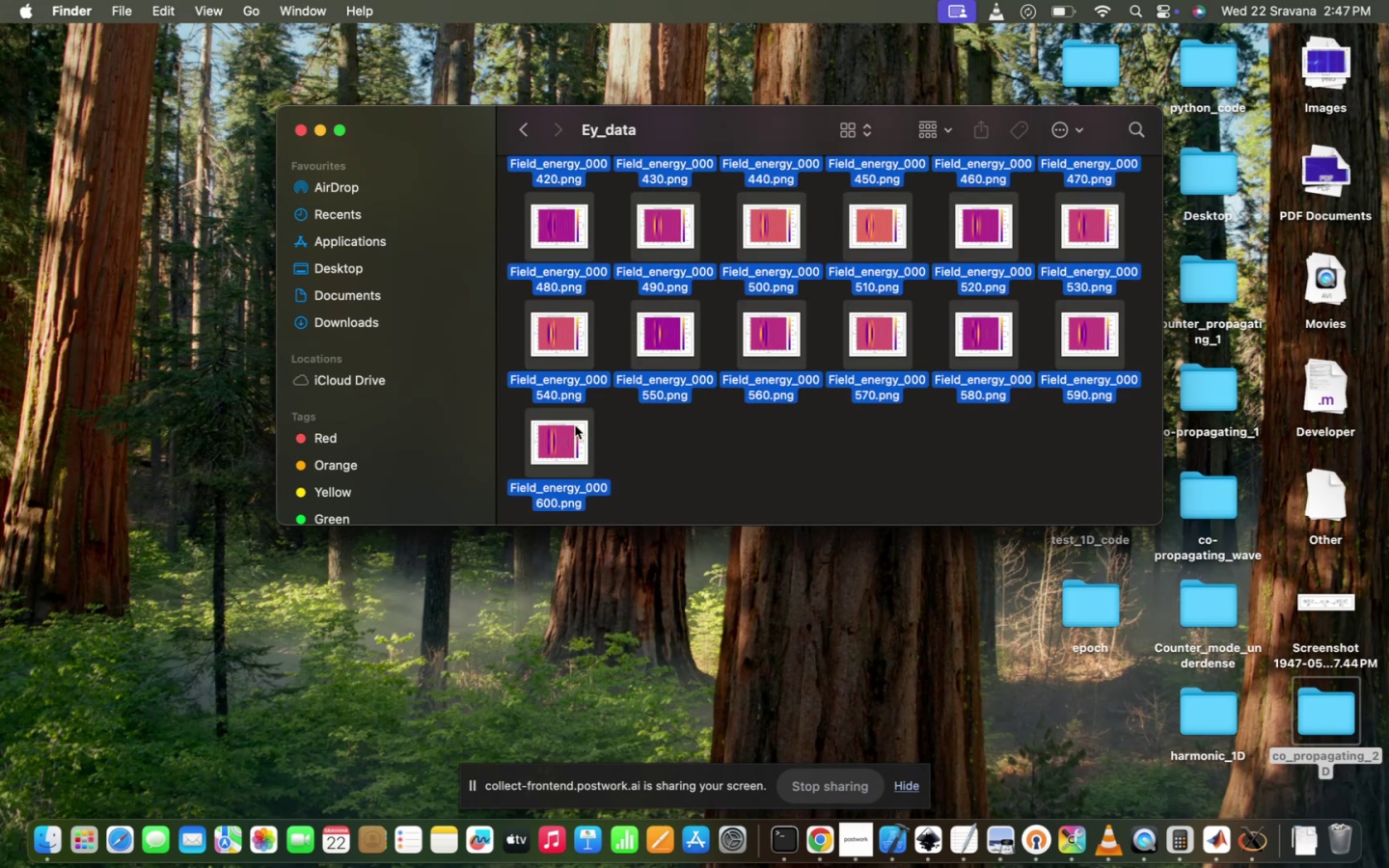 
double_click([574, 425])
 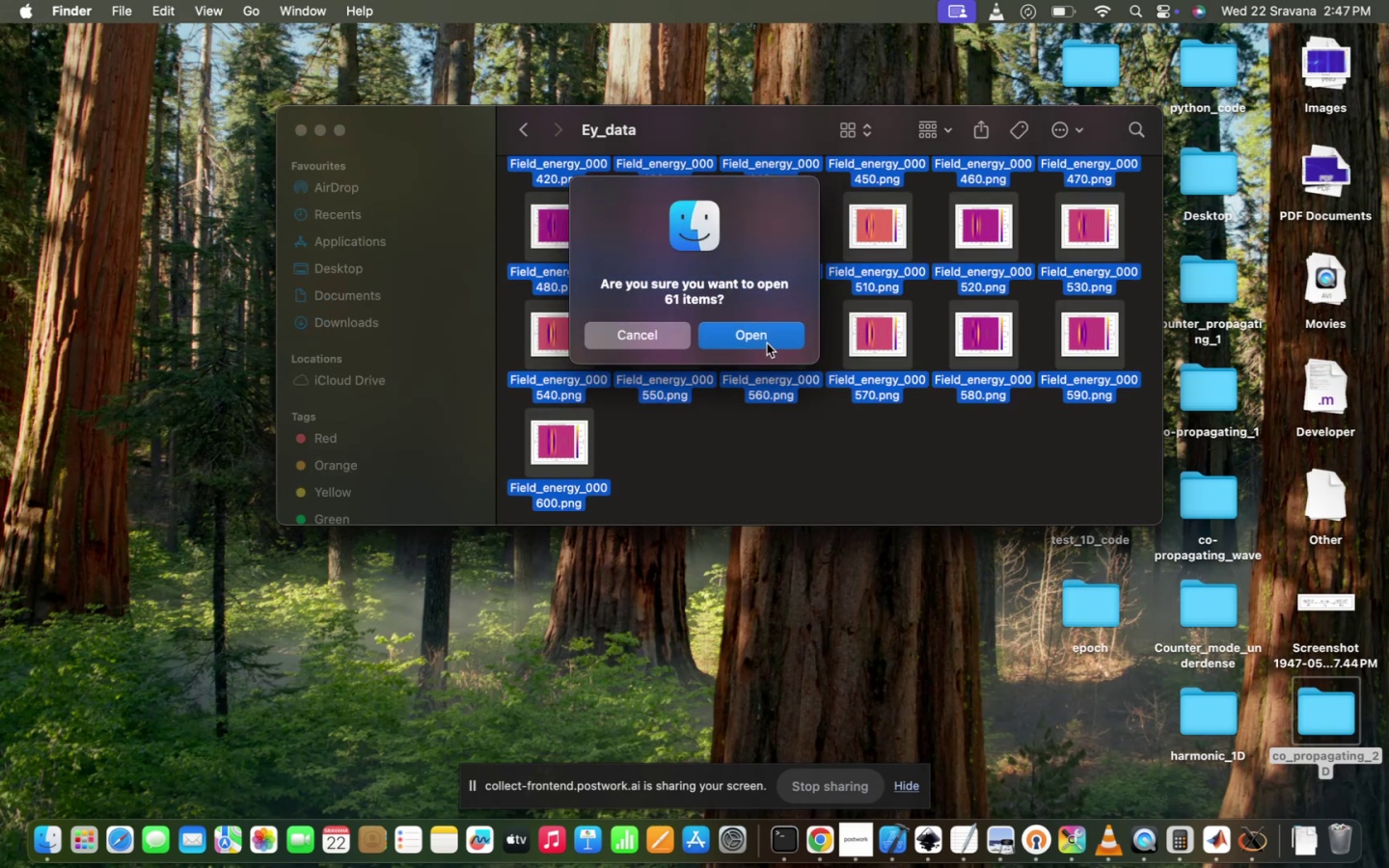 
left_click([767, 343])
 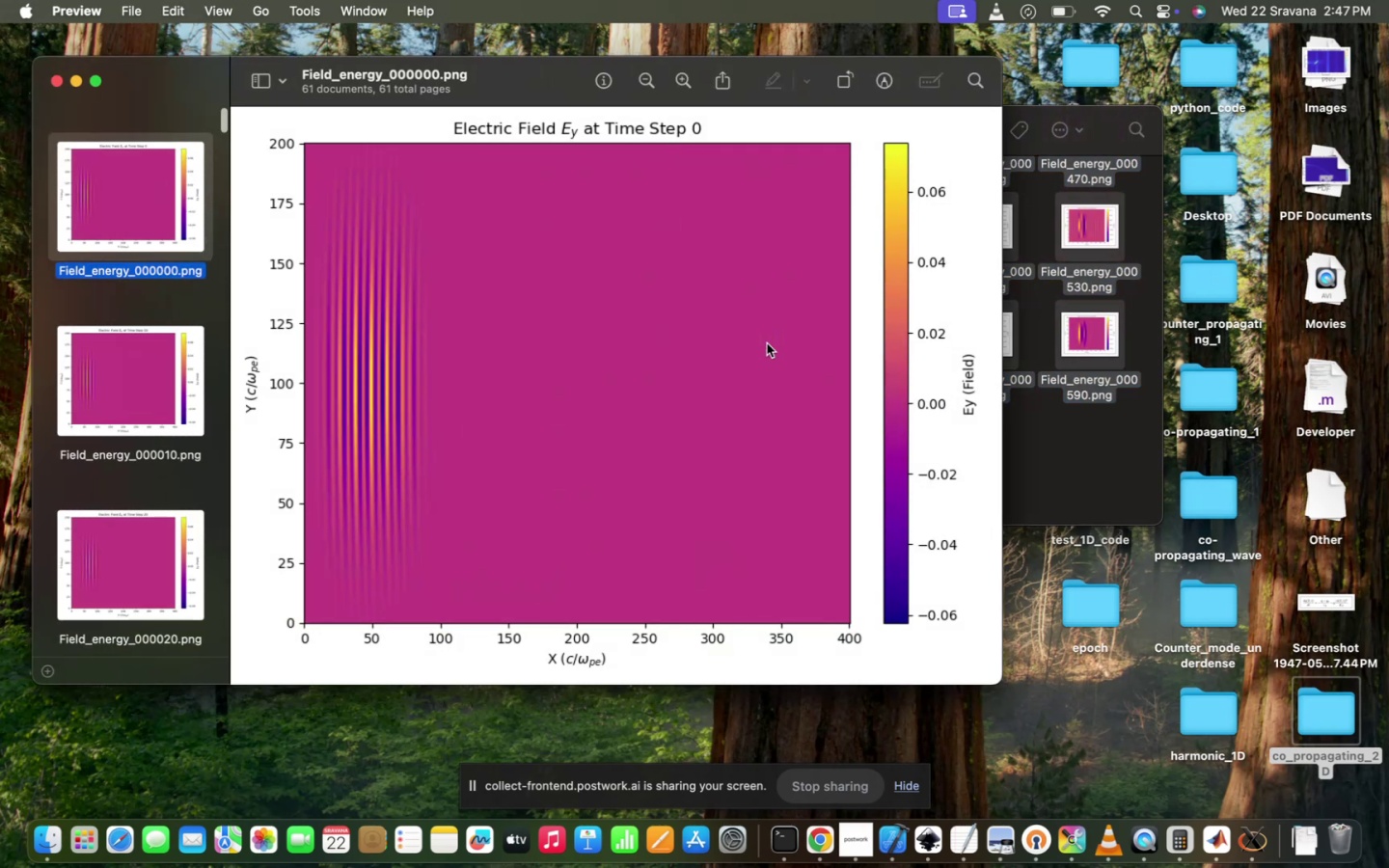 
hold_key(key=ArrowDown, duration=1.5)
 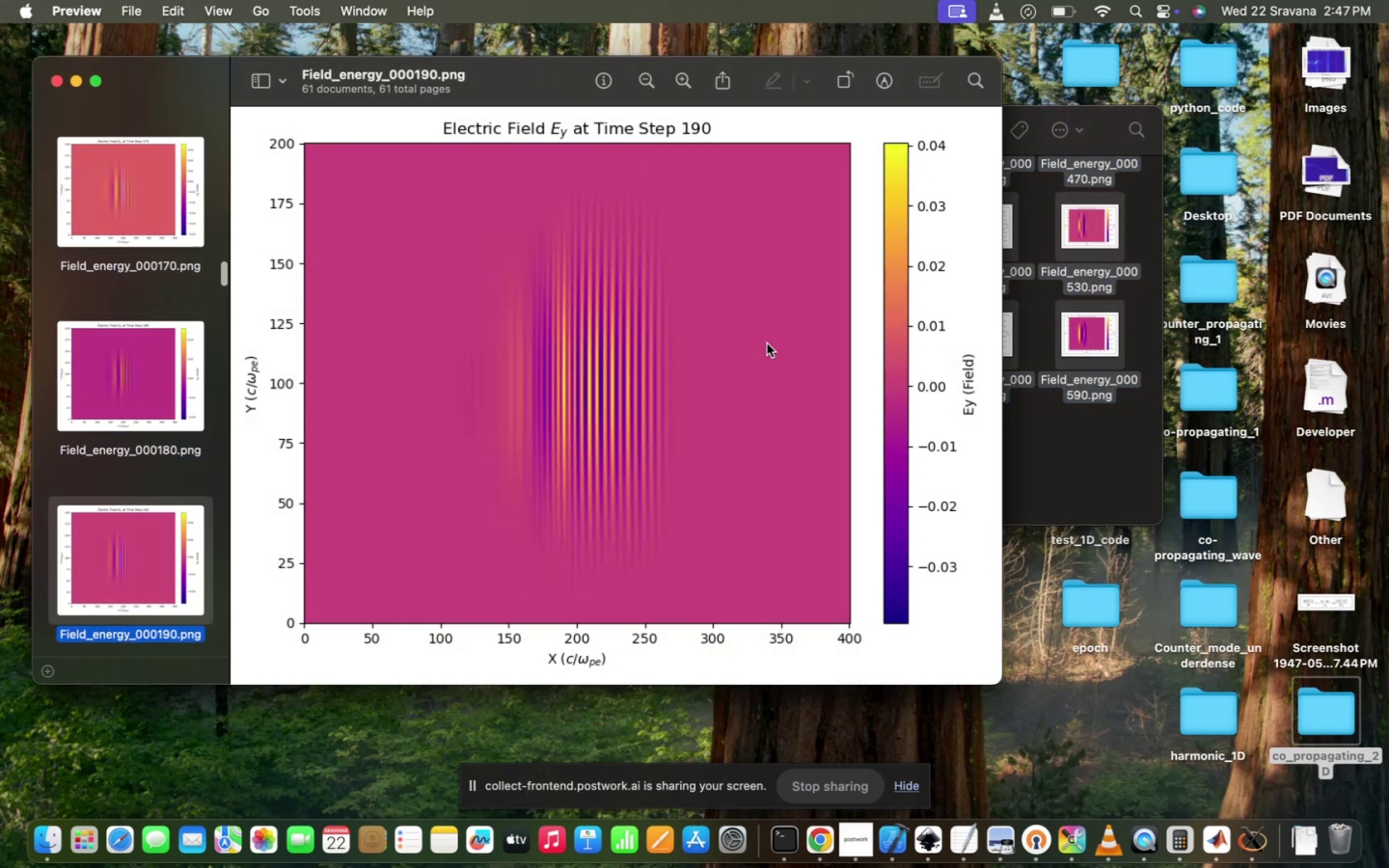 
hold_key(key=ArrowDown, duration=1.5)
 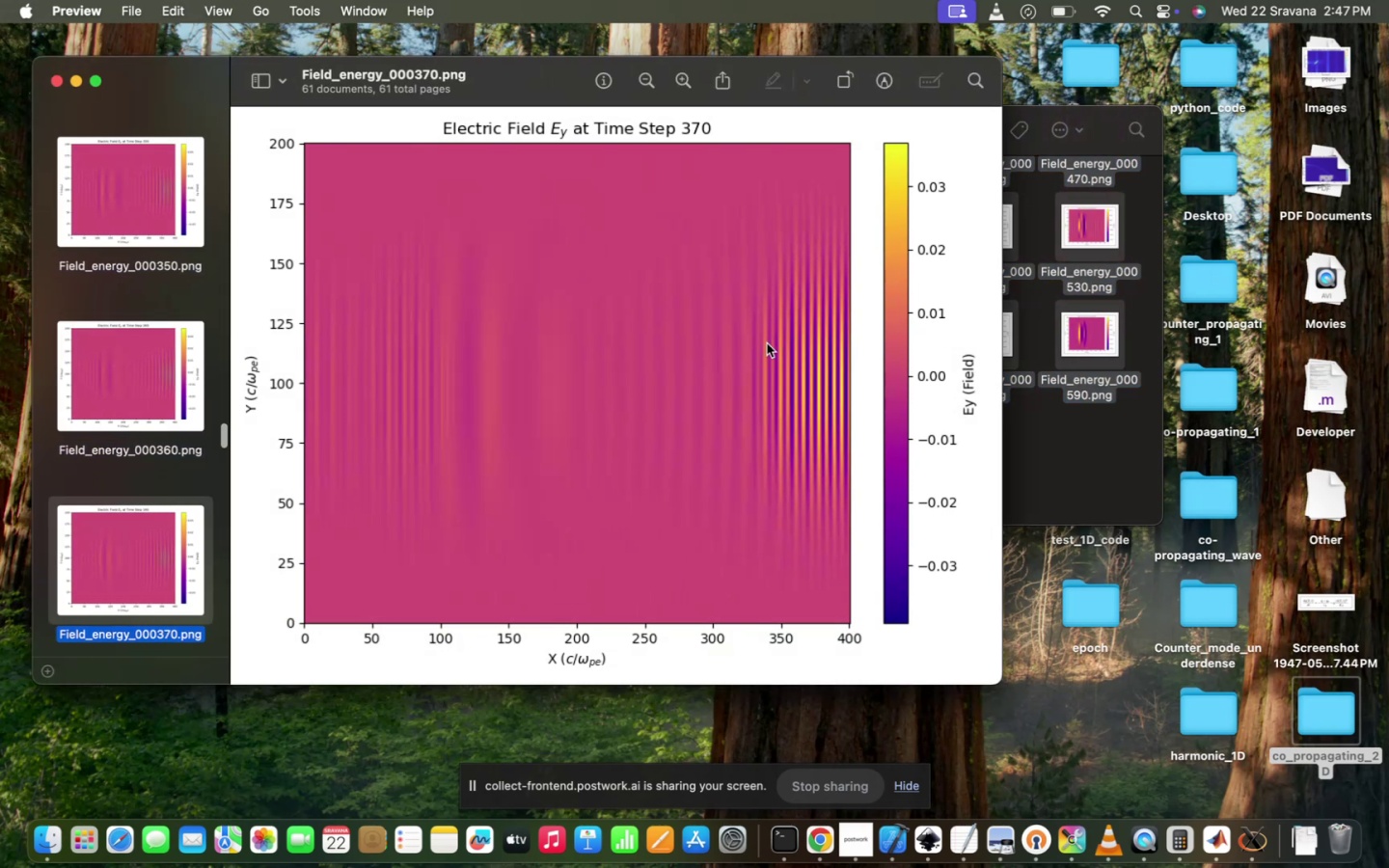 
hold_key(key=ArrowDown, duration=1.51)
 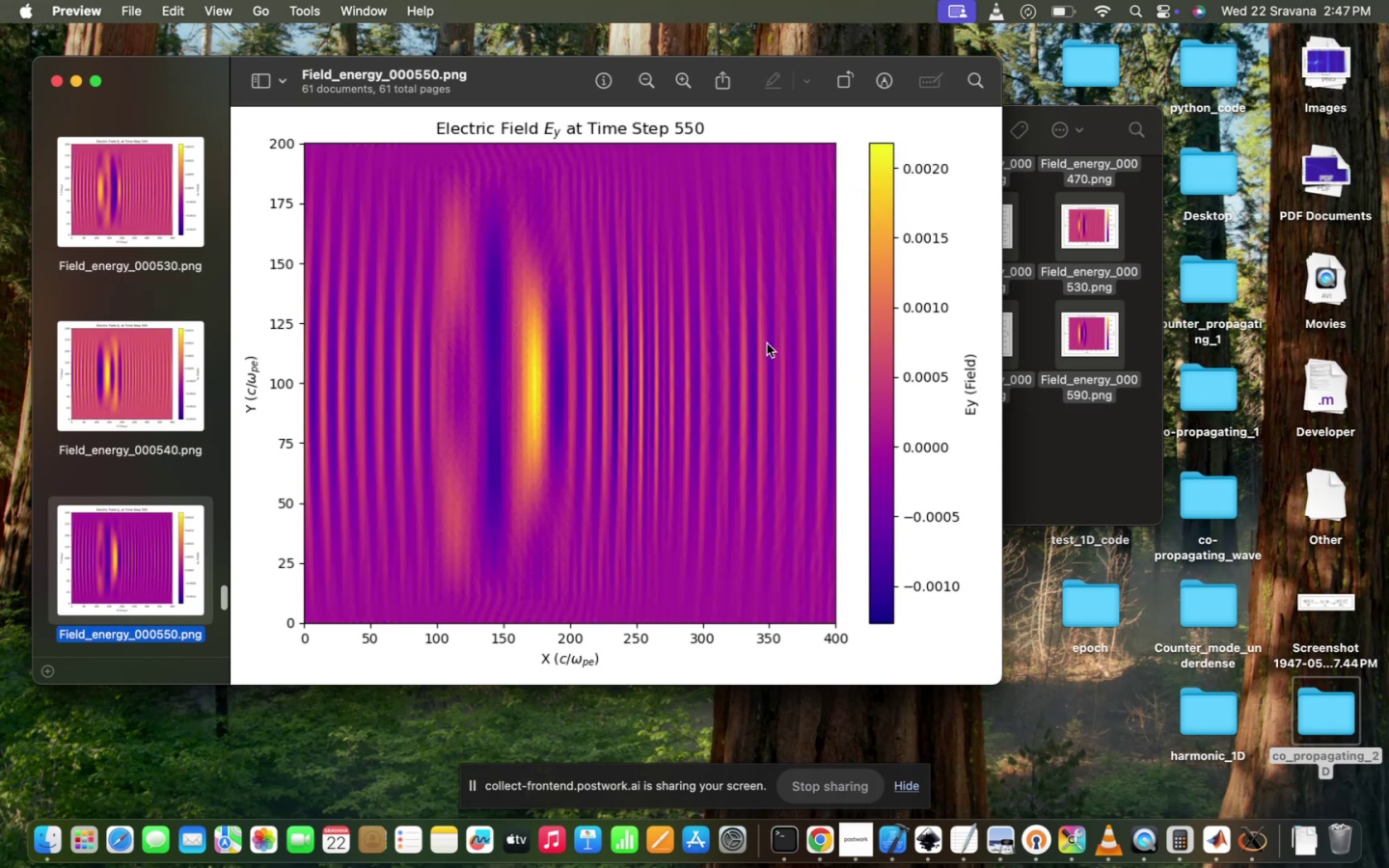 
hold_key(key=ArrowDown, duration=1.58)
 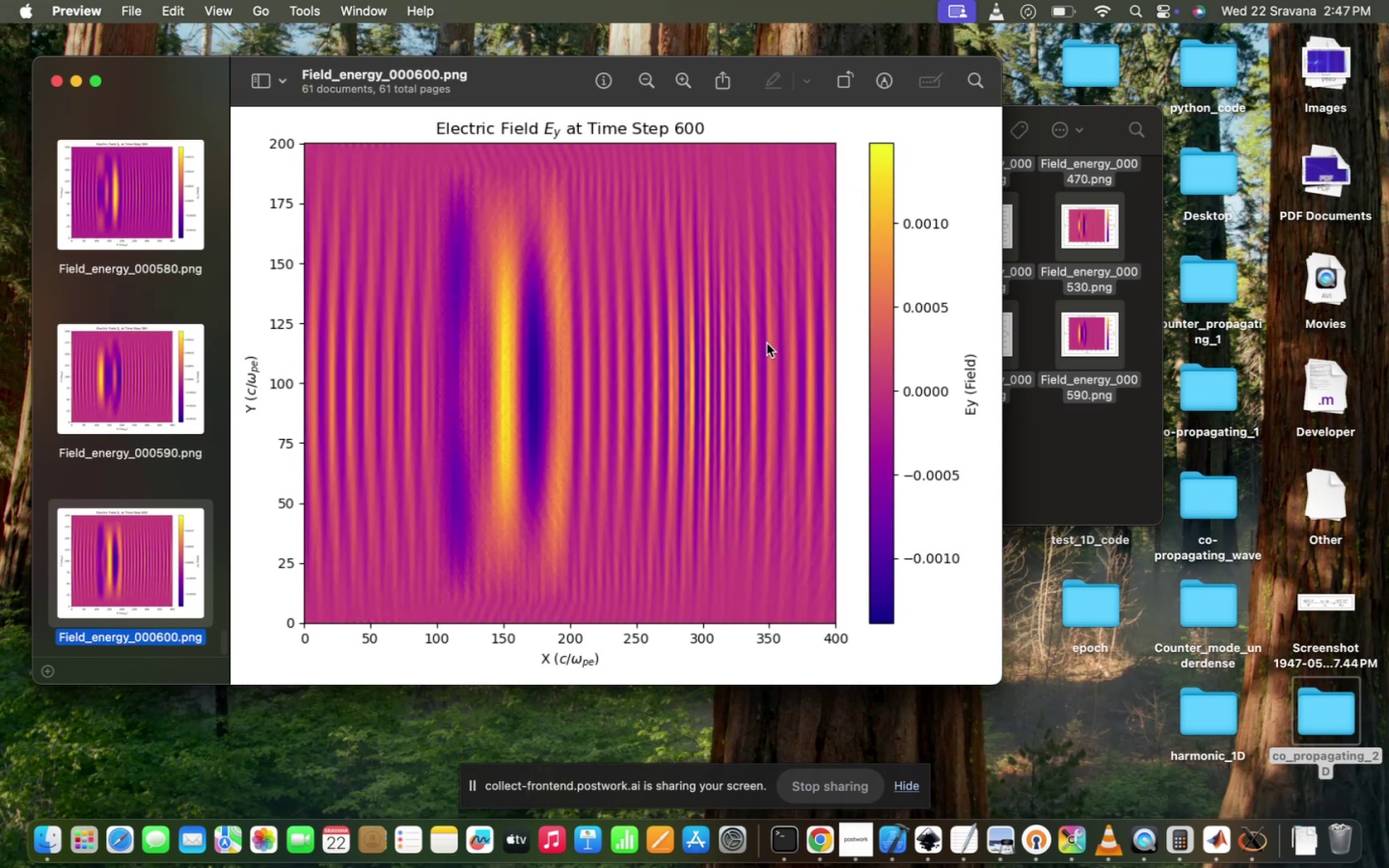 
key(ArrowDown)
 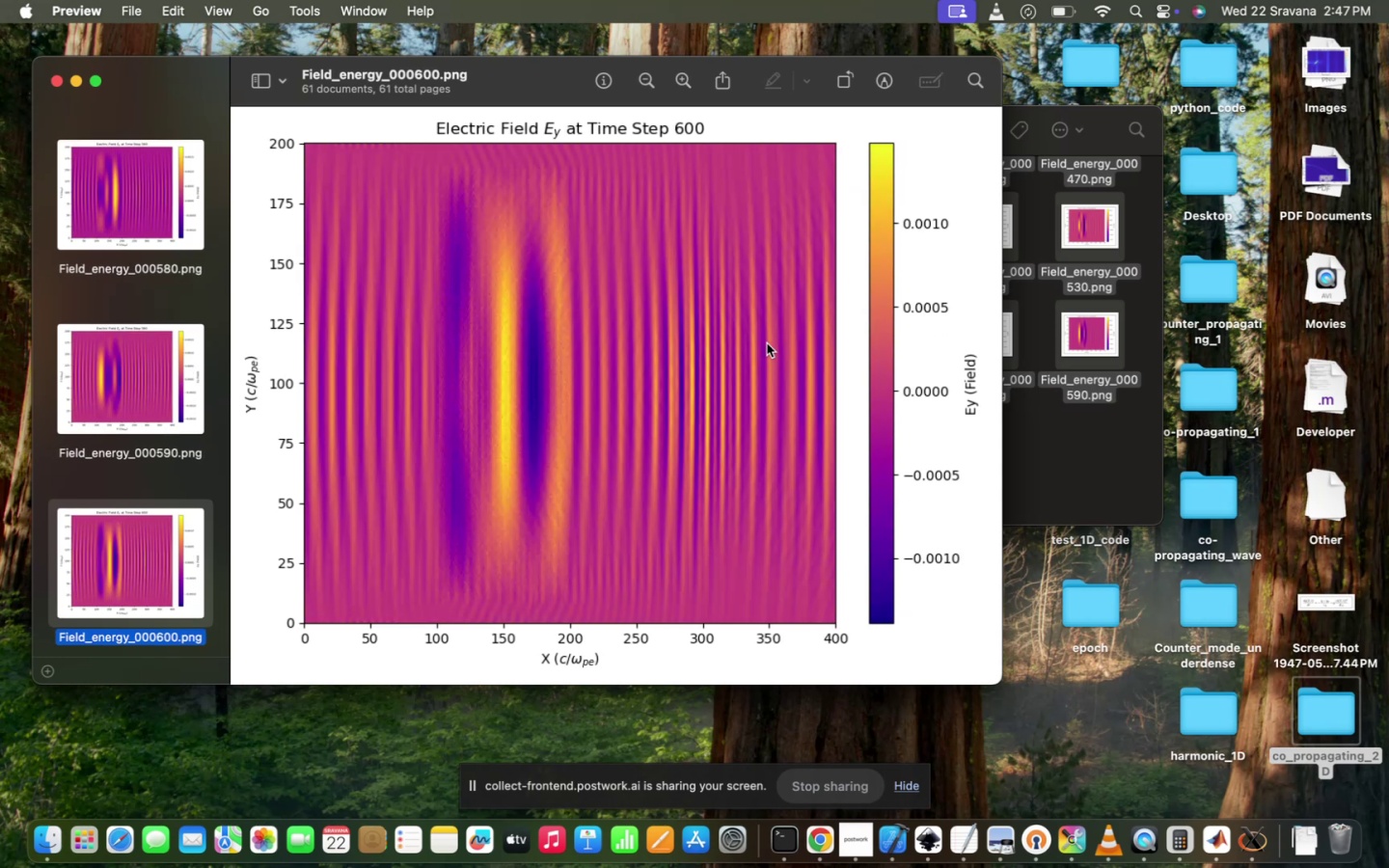 
key(ArrowUp)
 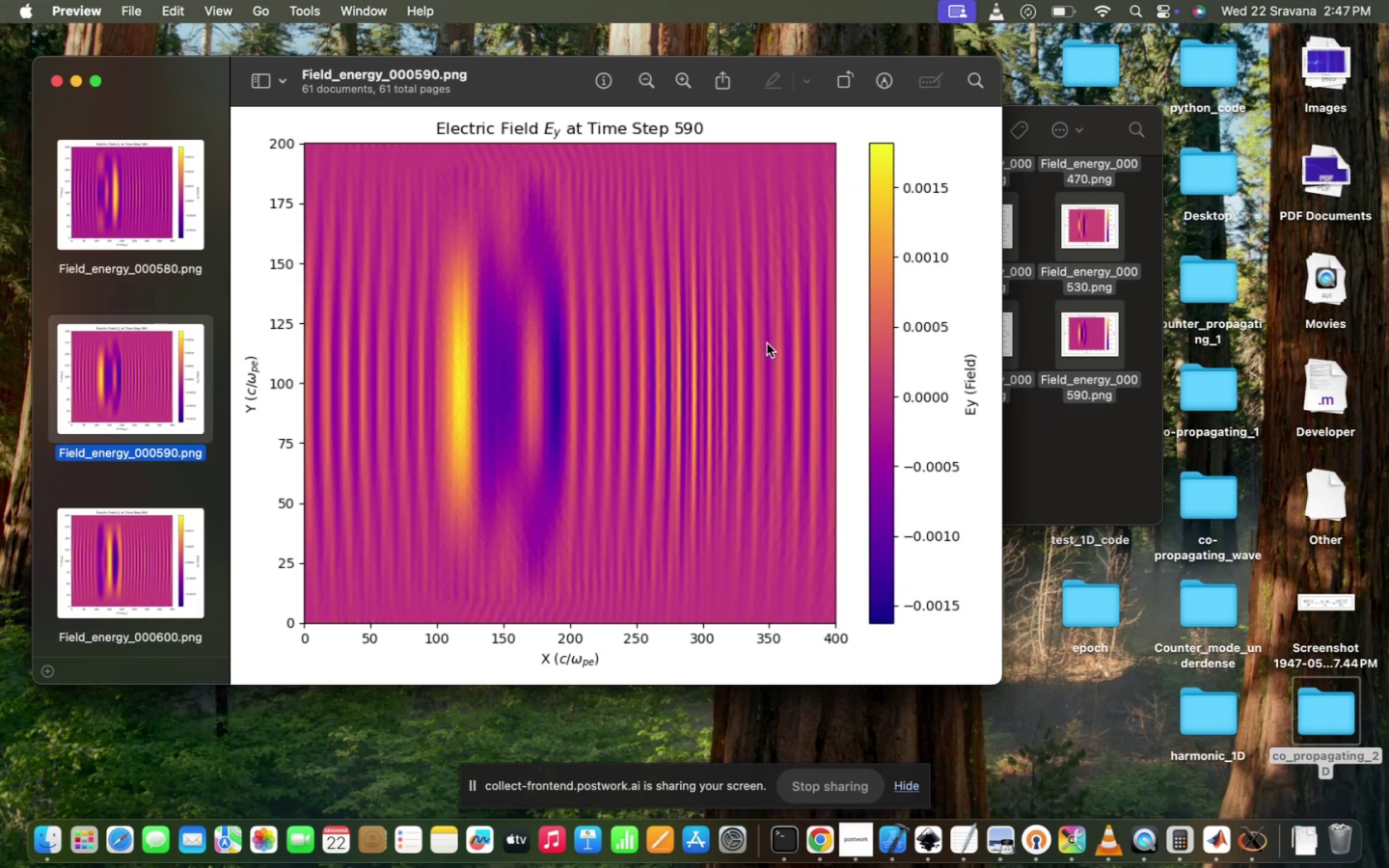 
key(ArrowUp)
 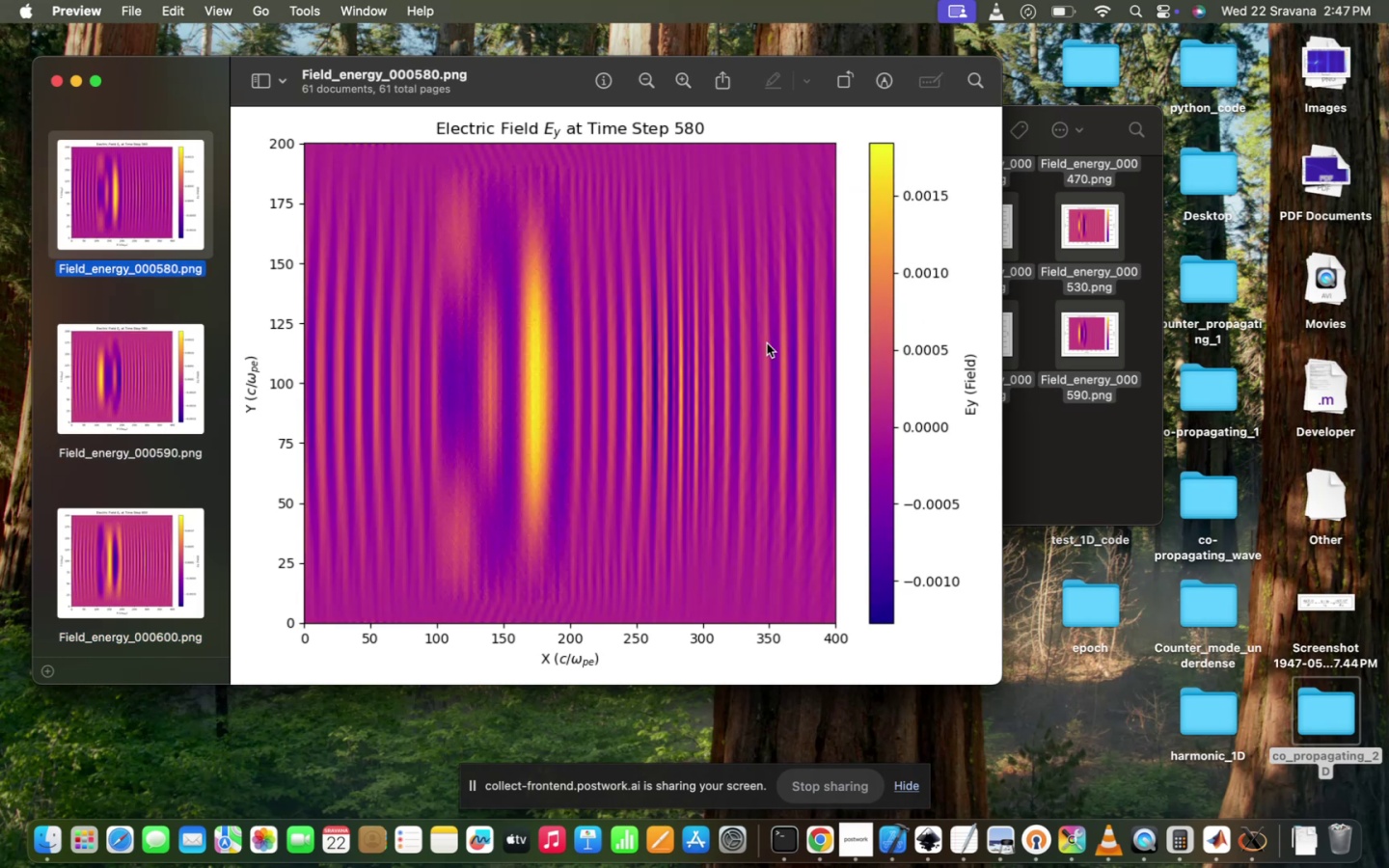 
key(ArrowUp)
 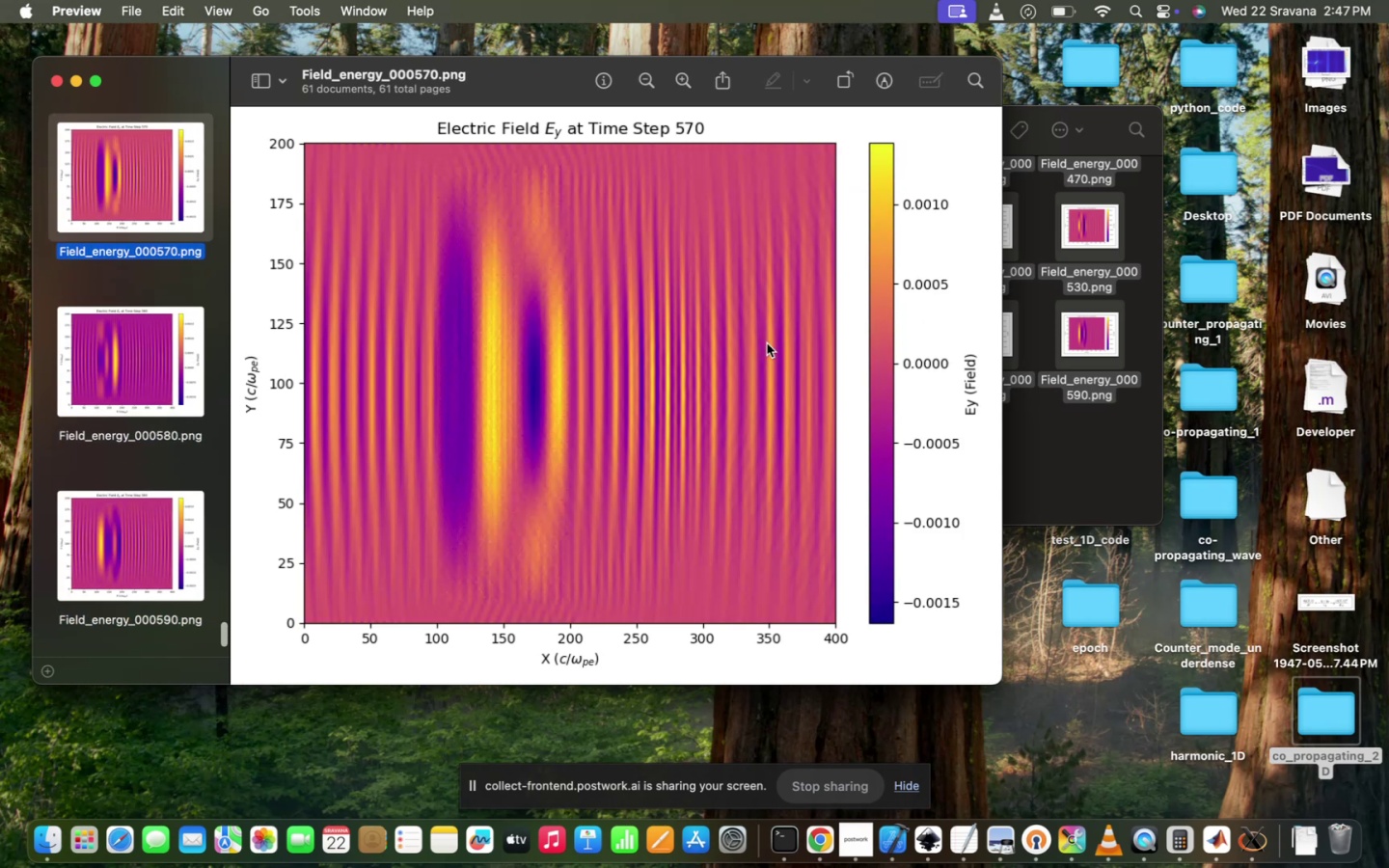 
key(ArrowUp)
 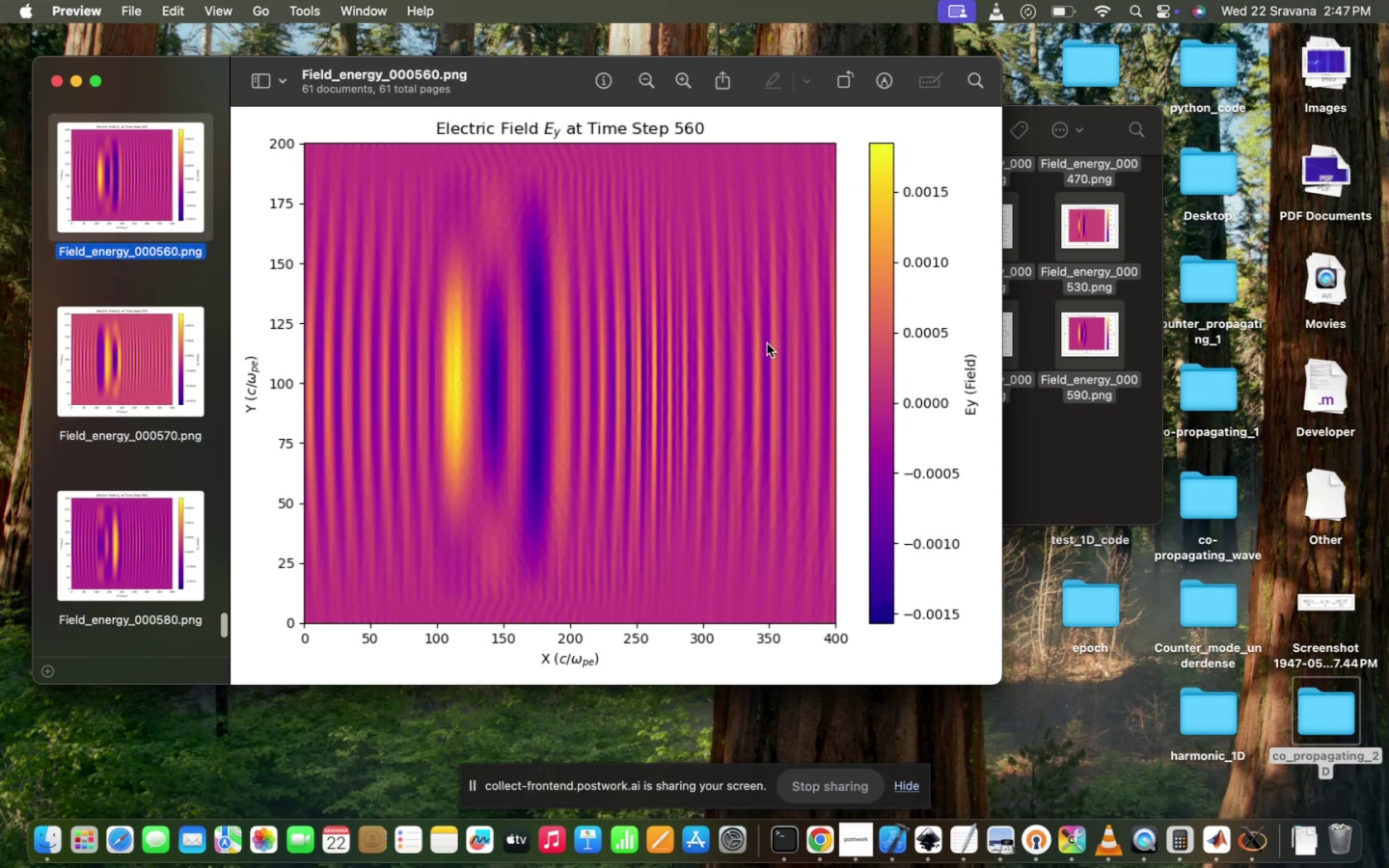 
key(ArrowUp)
 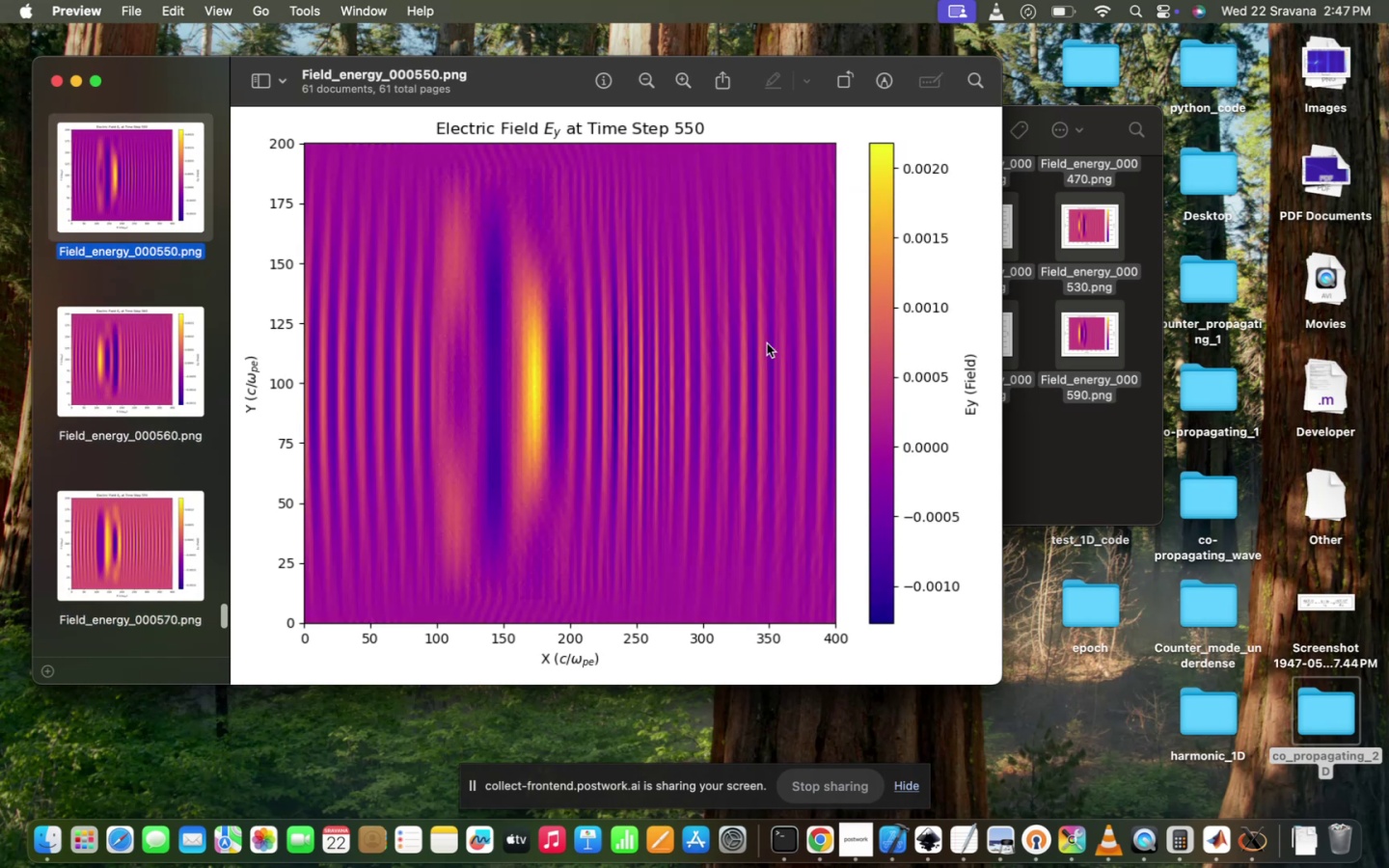 
key(ArrowUp)
 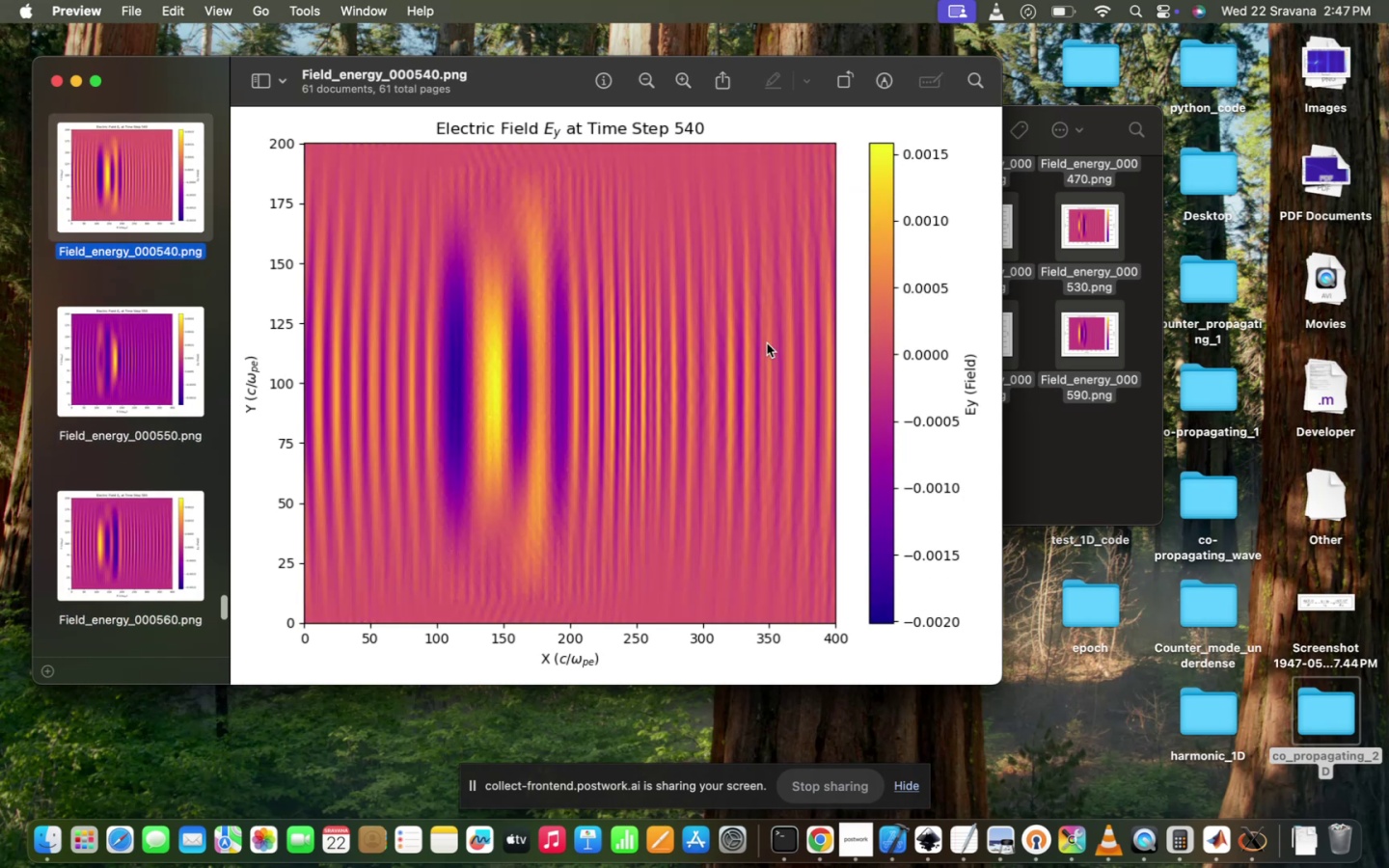 
key(ArrowUp)
 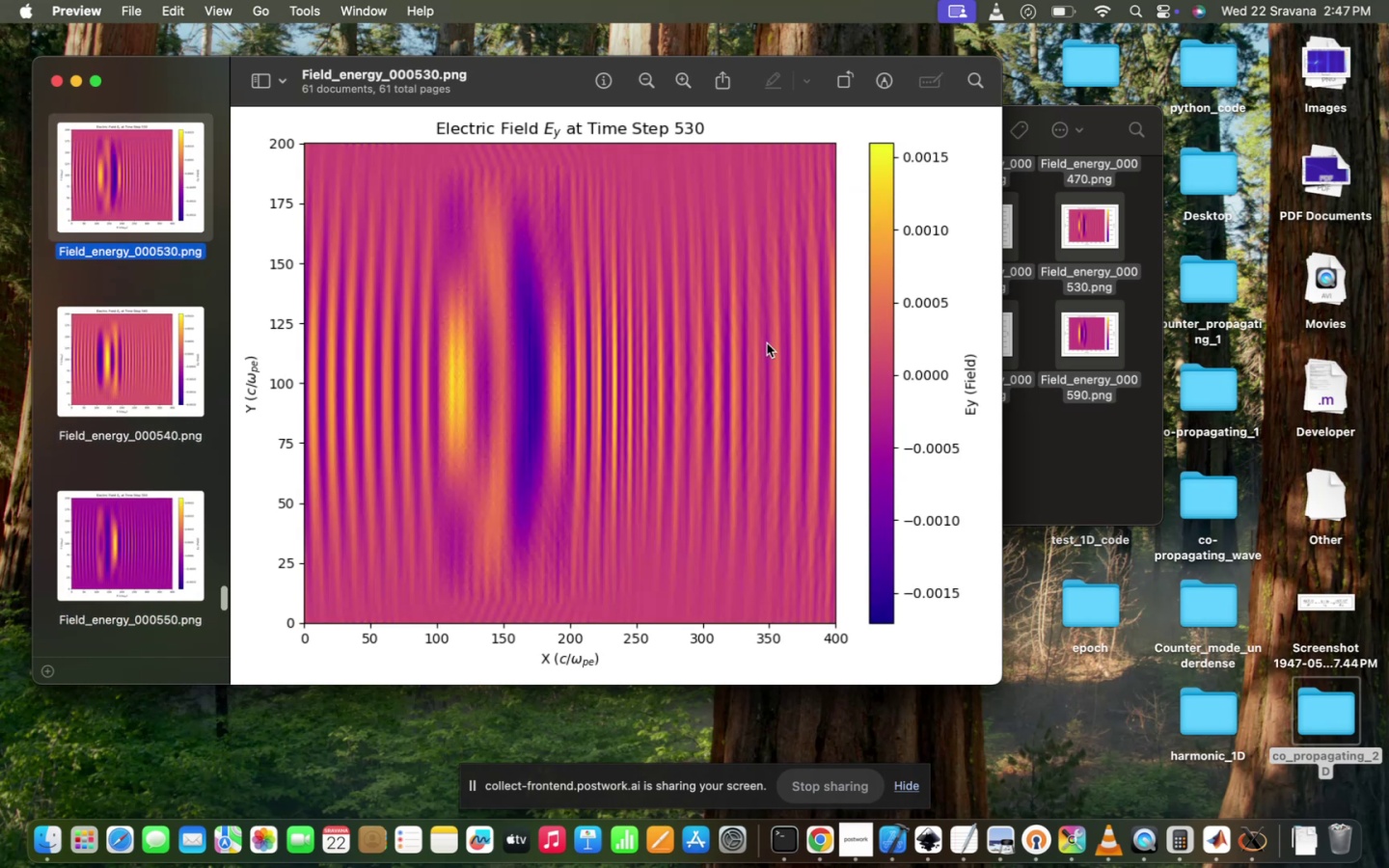 
key(ArrowUp)
 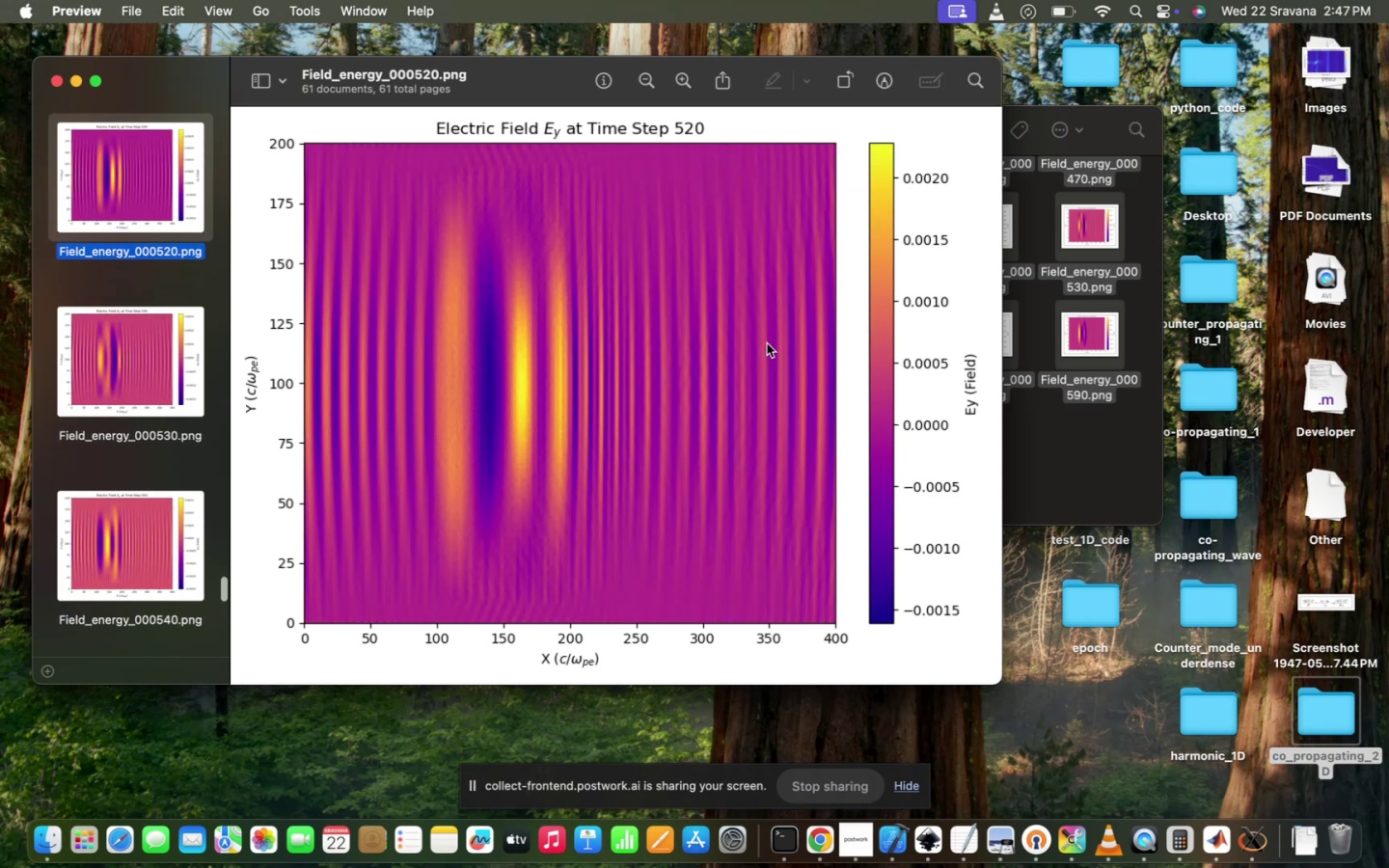 
key(ArrowUp)
 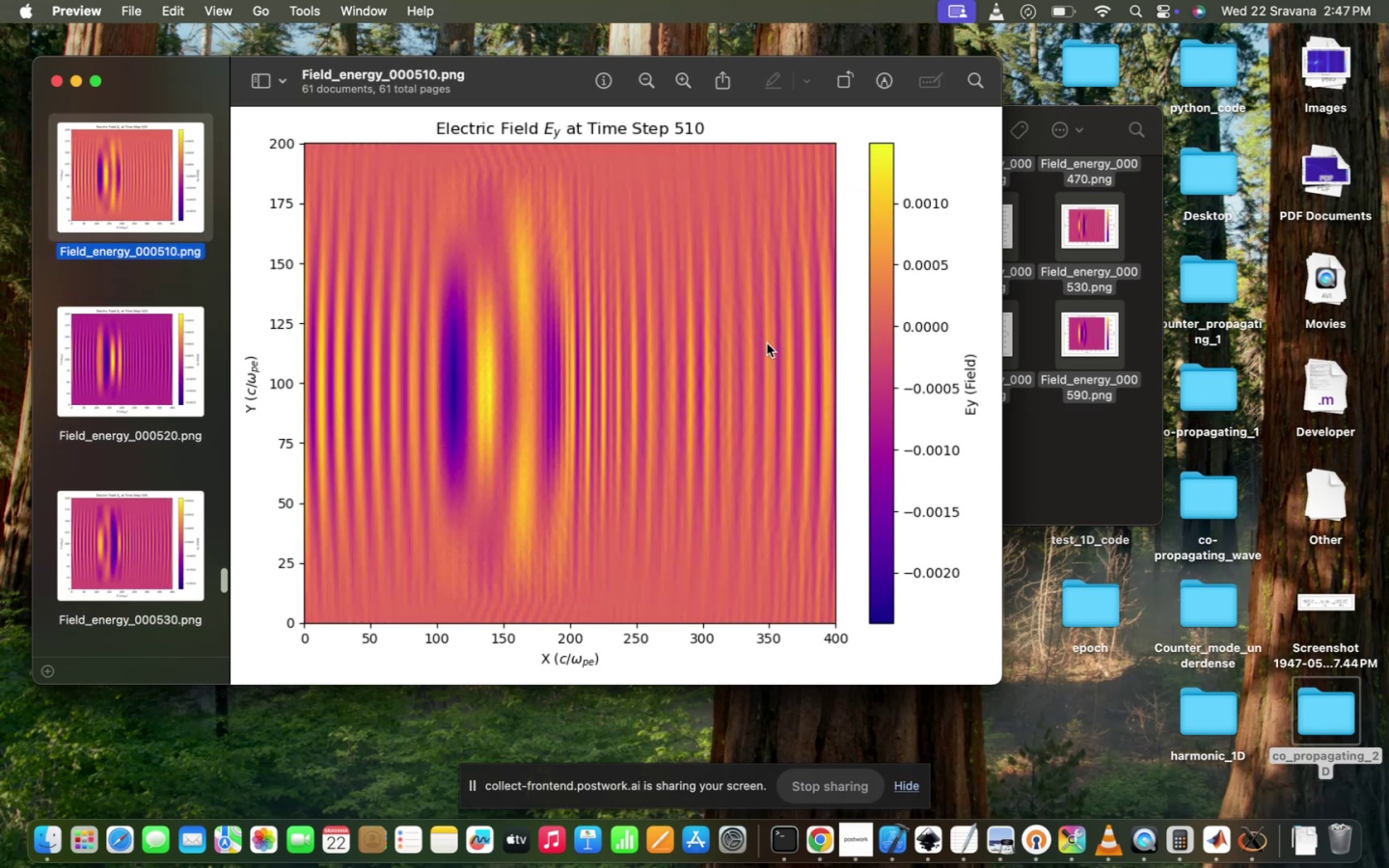 
key(ArrowUp)
 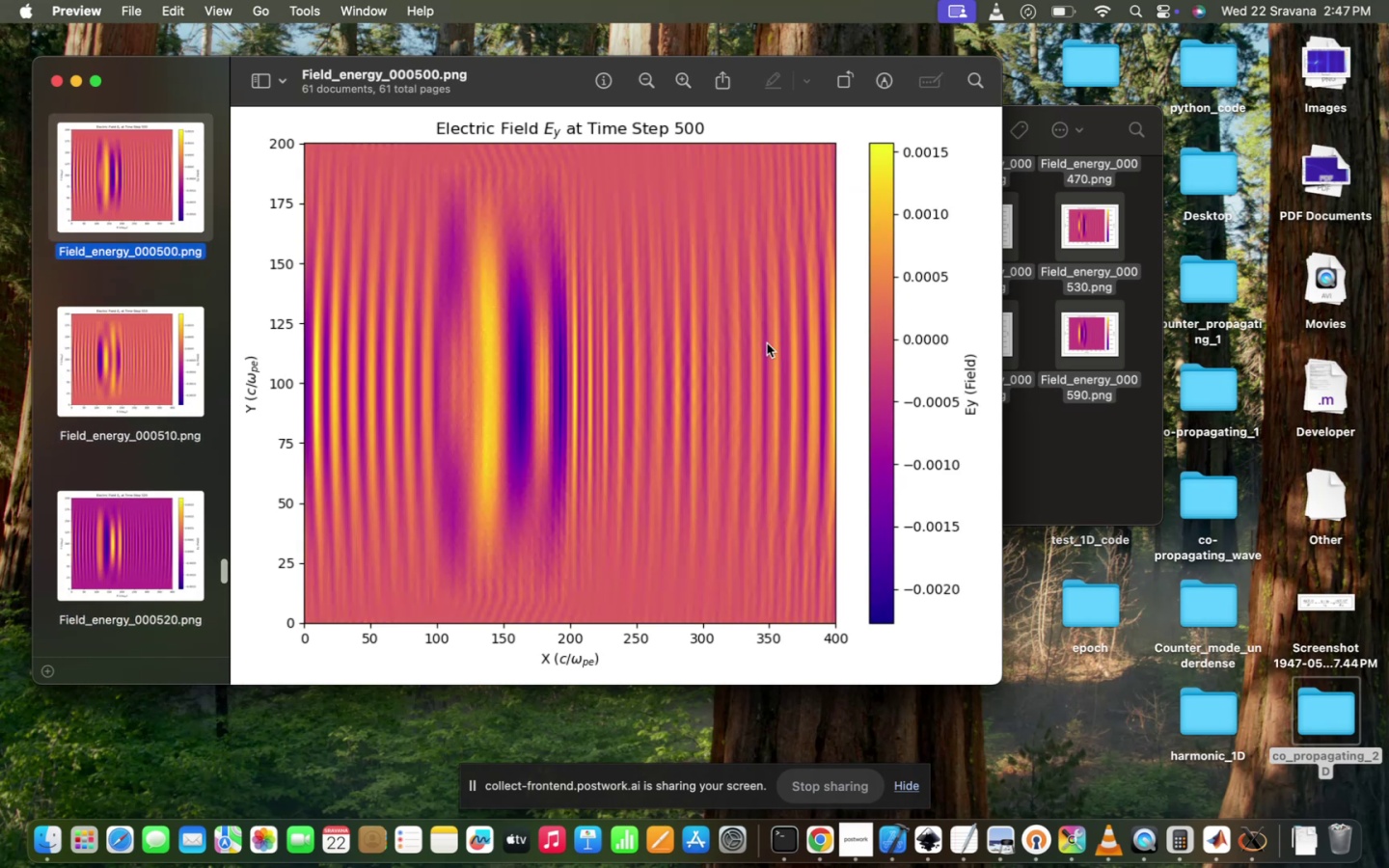 
key(ArrowUp)
 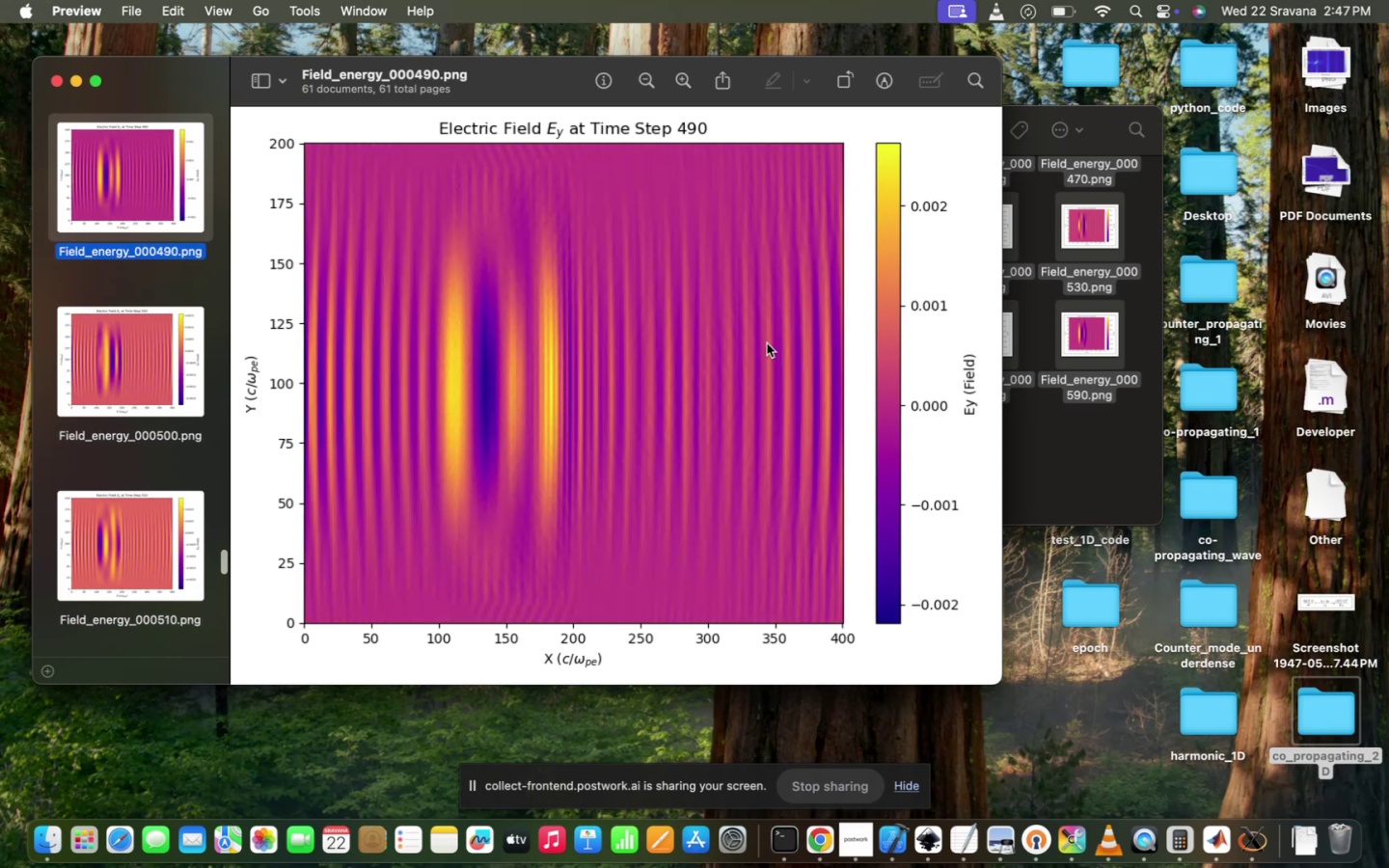 
key(ArrowUp)
 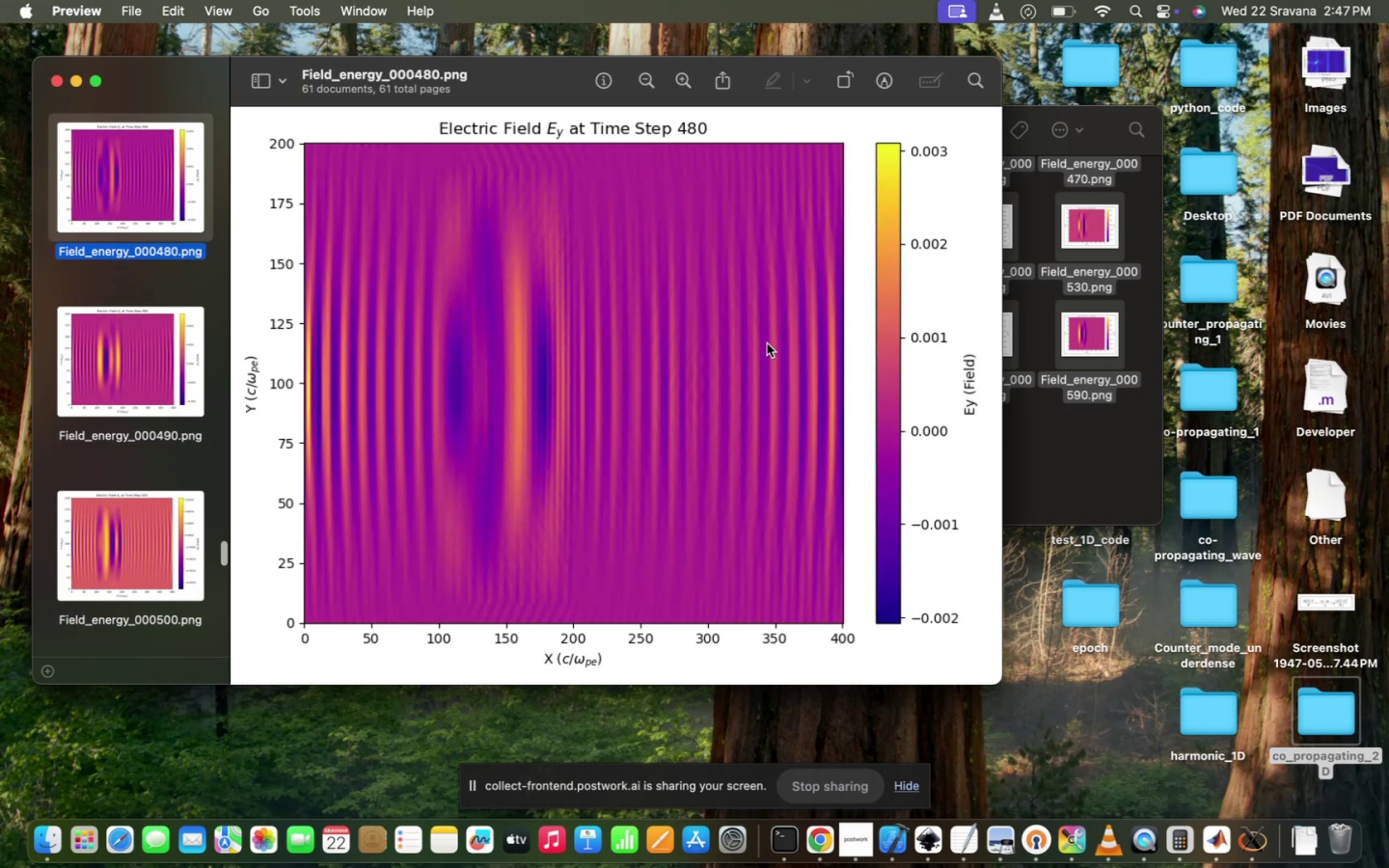 
key(ArrowUp)
 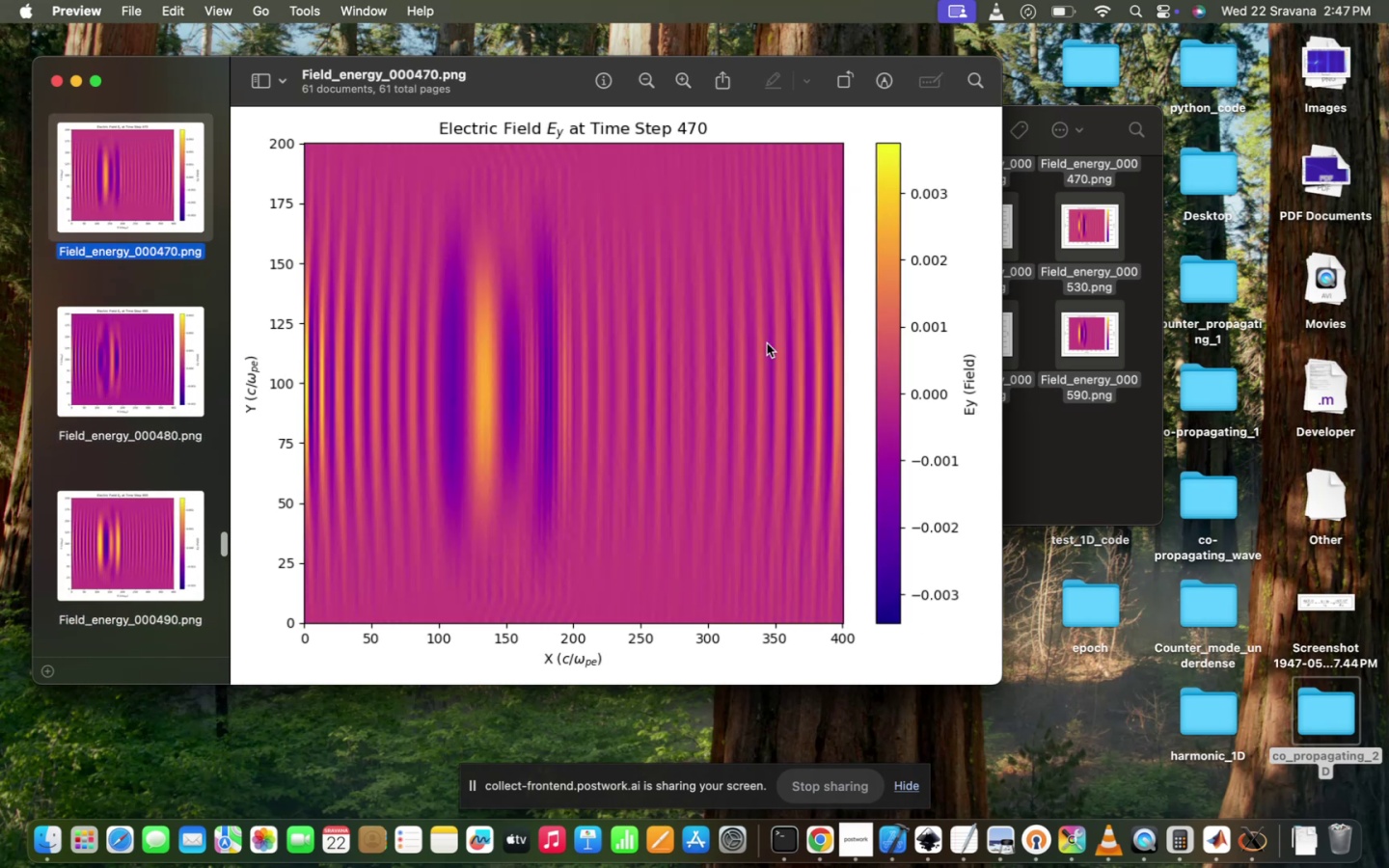 
key(ArrowUp)
 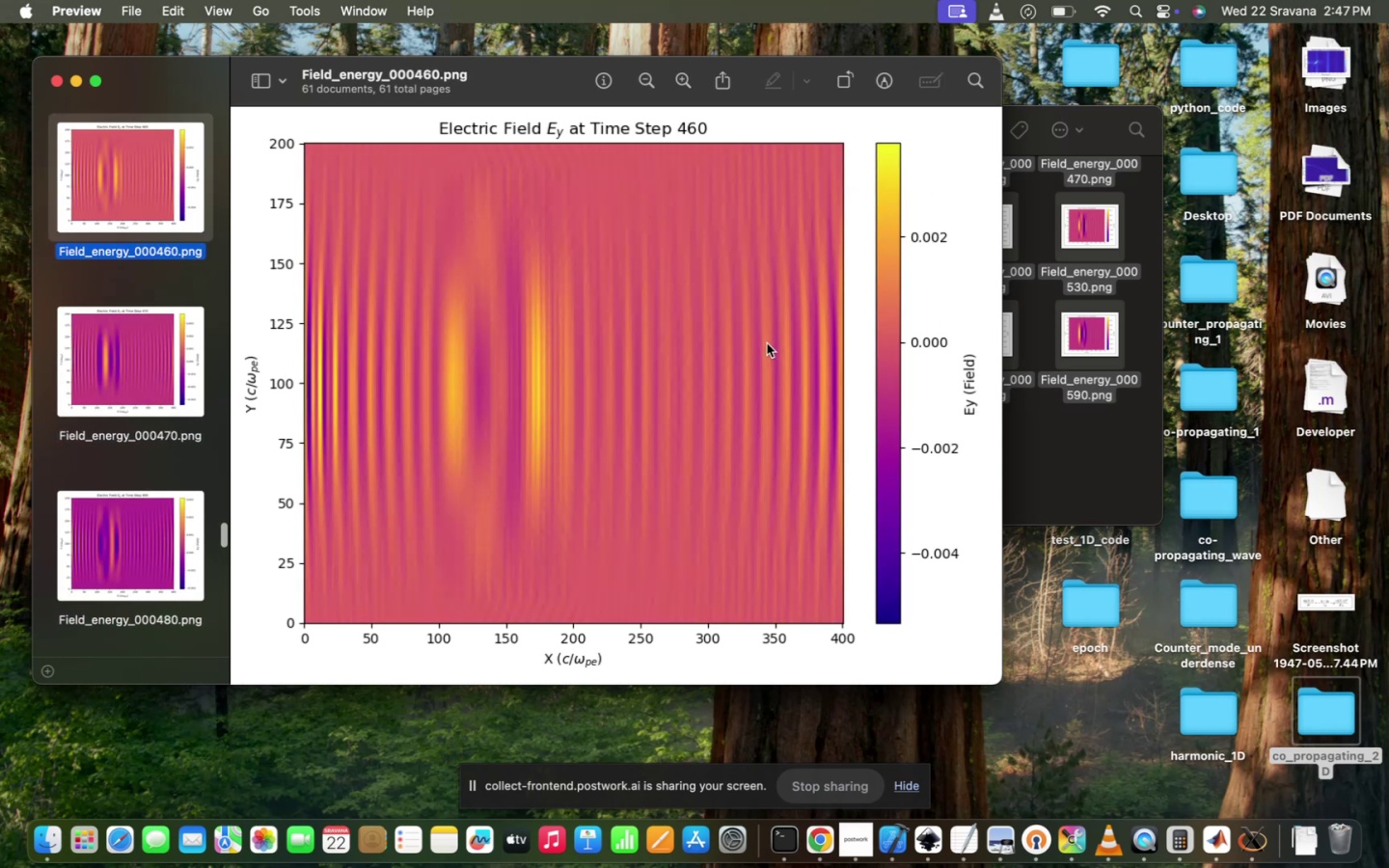 
key(ArrowUp)
 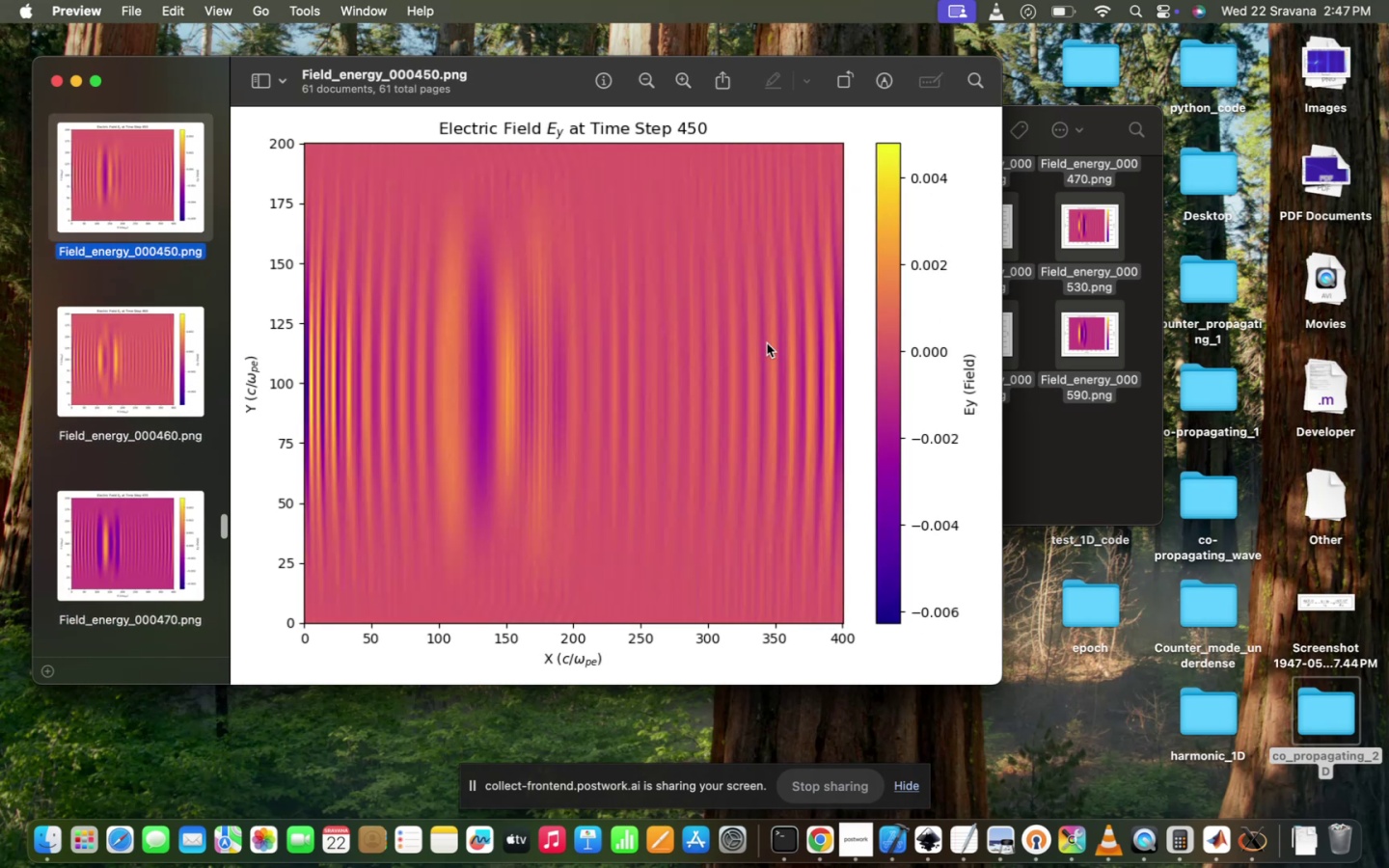 
hold_key(key=ArrowUp, duration=0.32)
 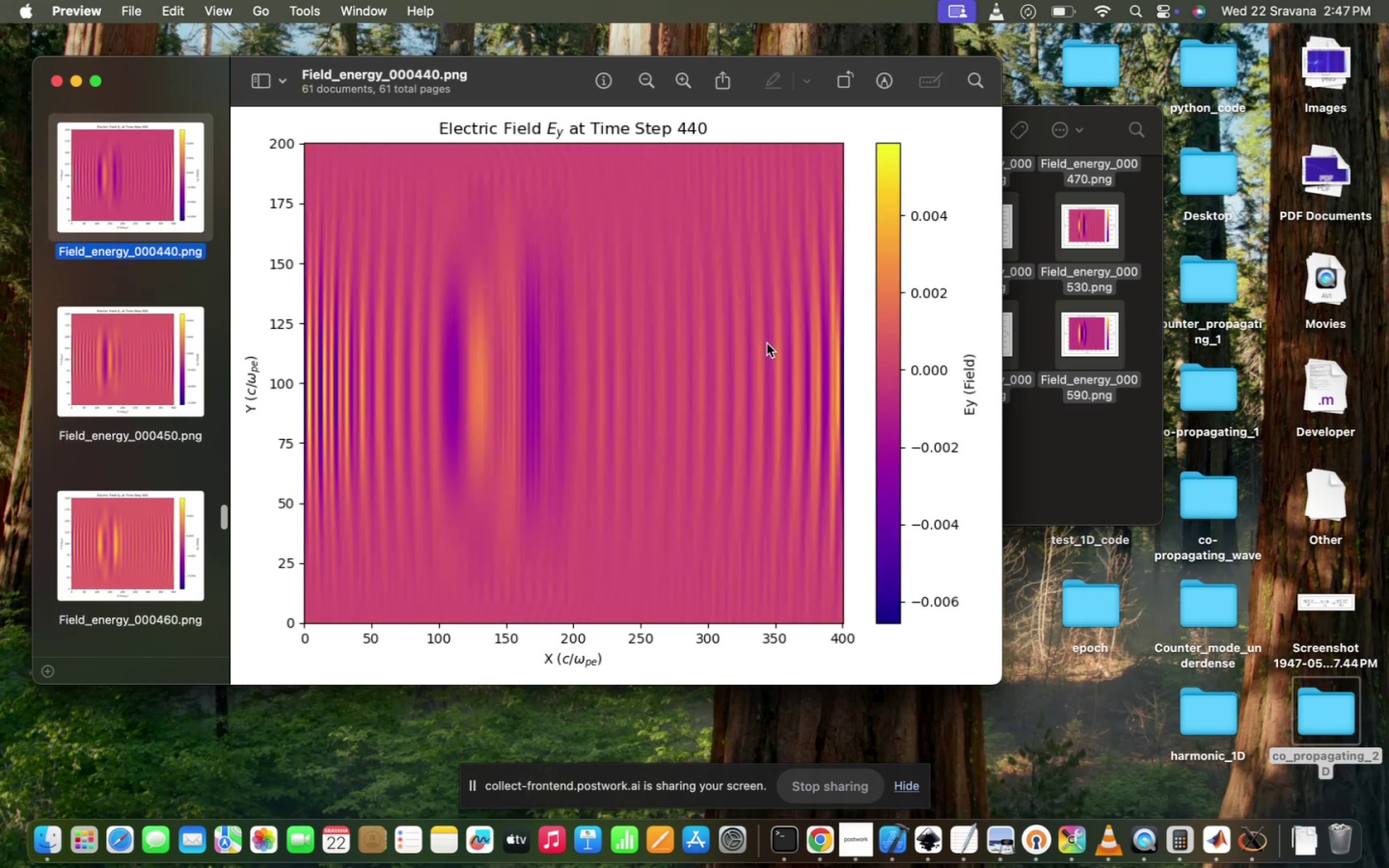 
hold_key(key=ArrowUp, duration=1.5)
 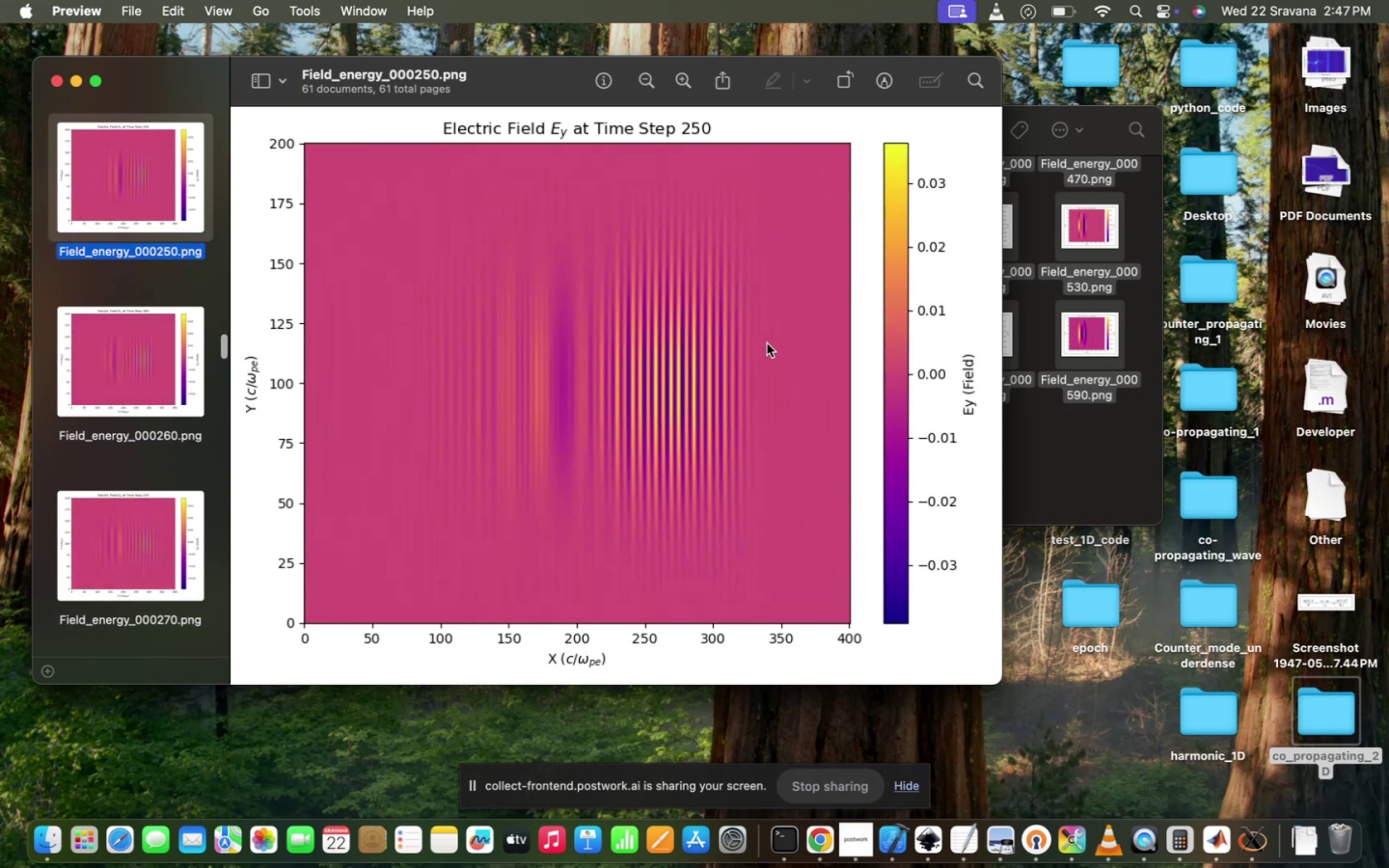 
hold_key(key=ArrowUp, duration=1.22)
 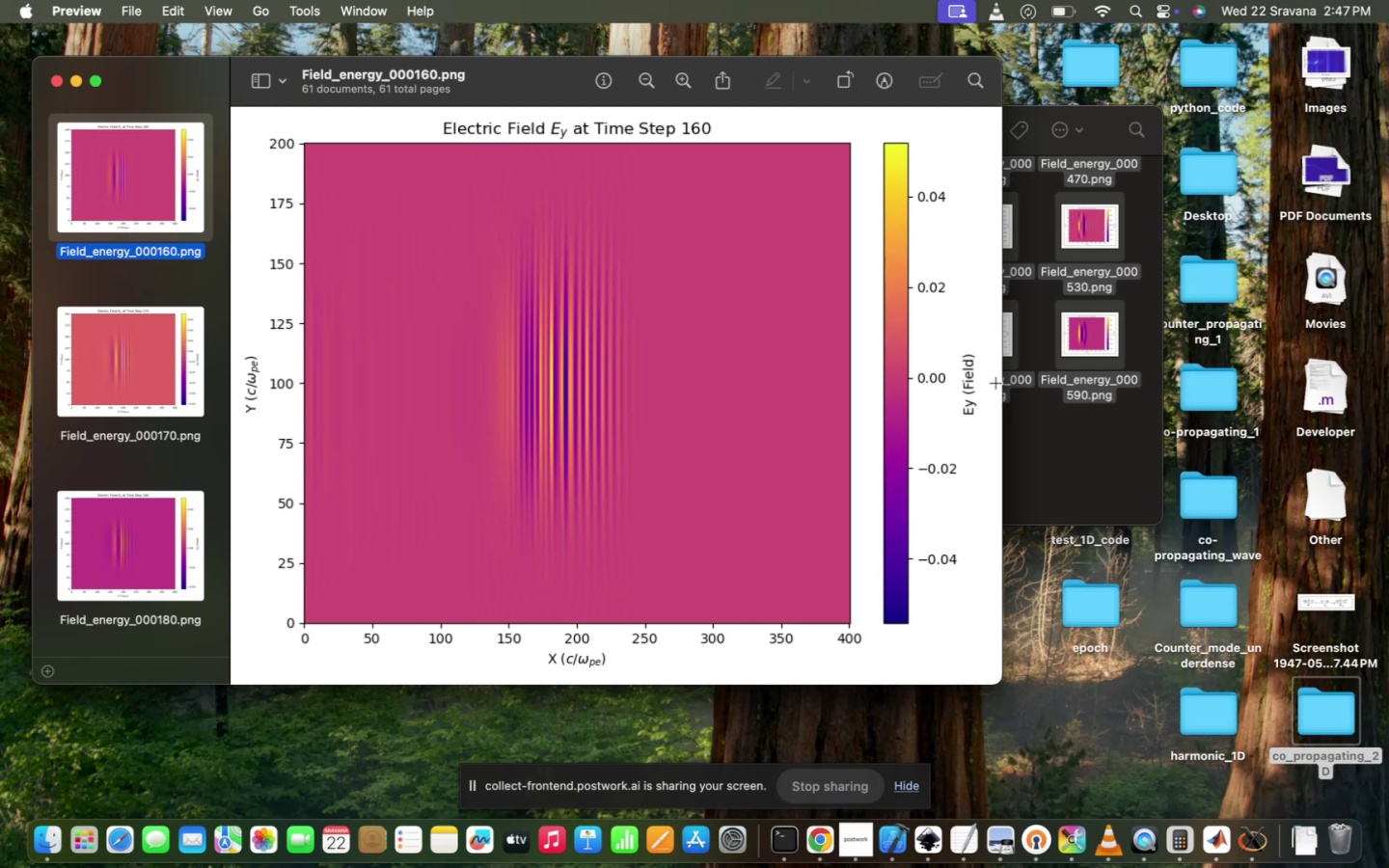 
left_click([1075, 418])
 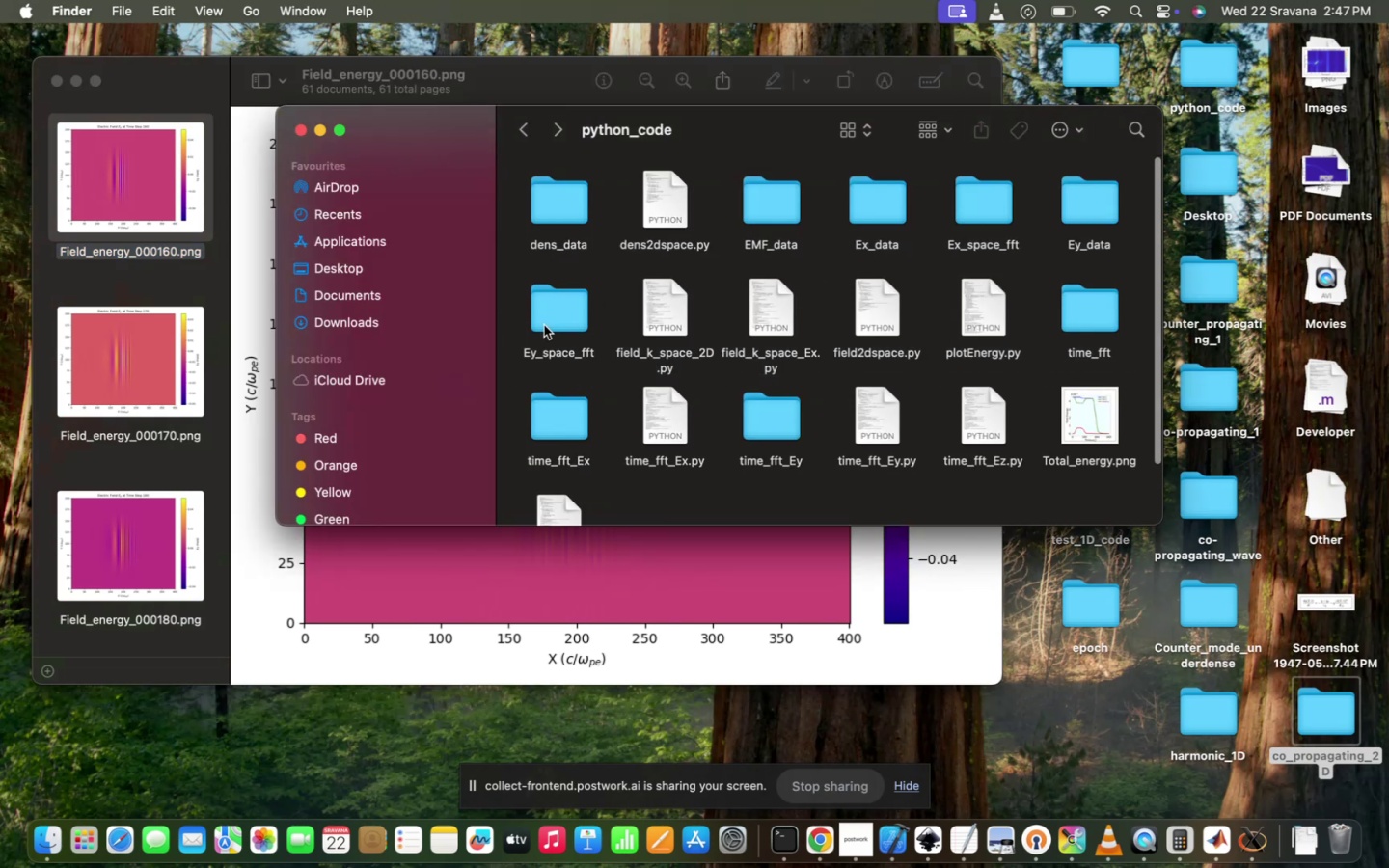 
double_click([546, 425])
 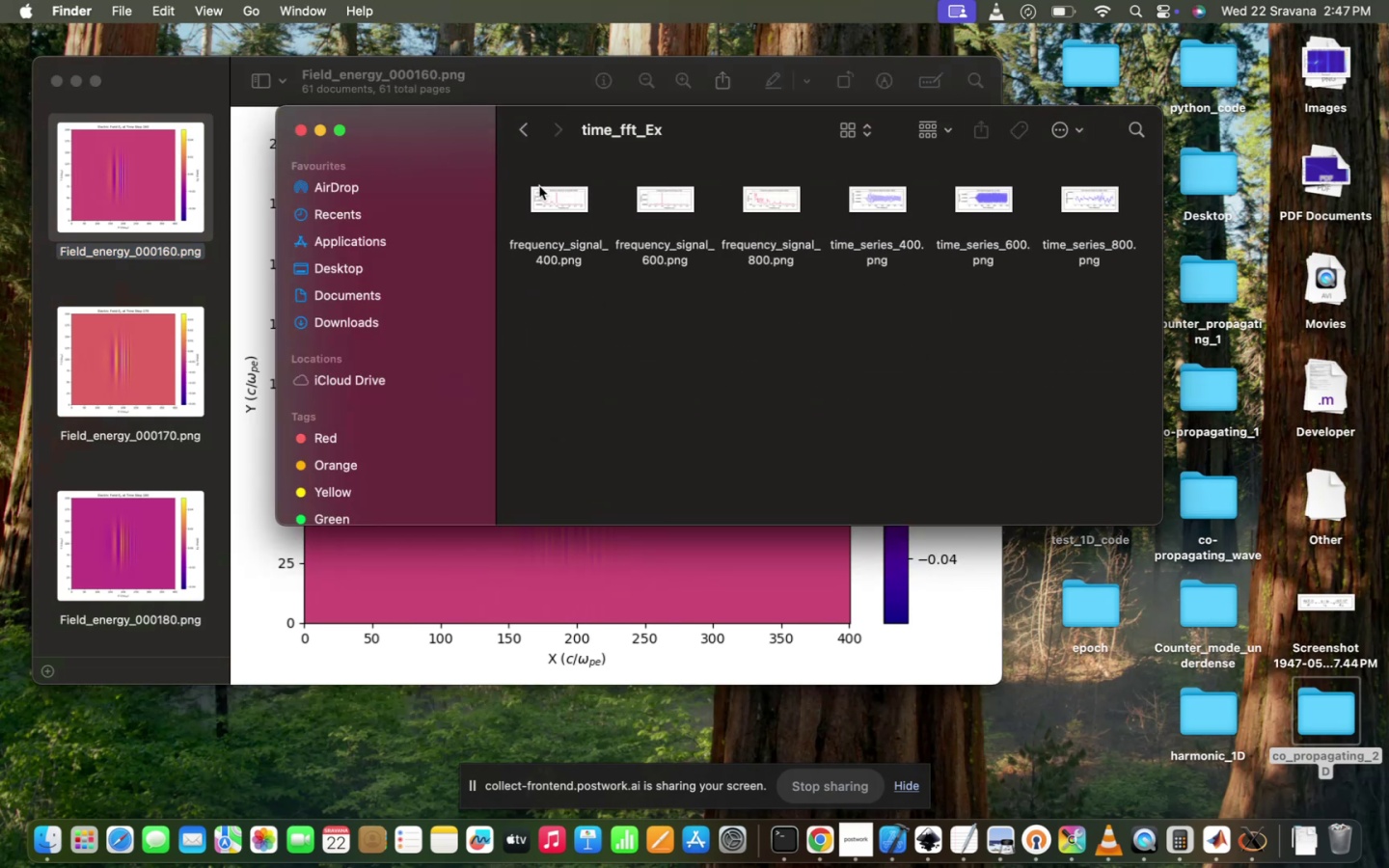 
left_click_drag(start_coordinate=[539, 186], to_coordinate=[573, 143])
 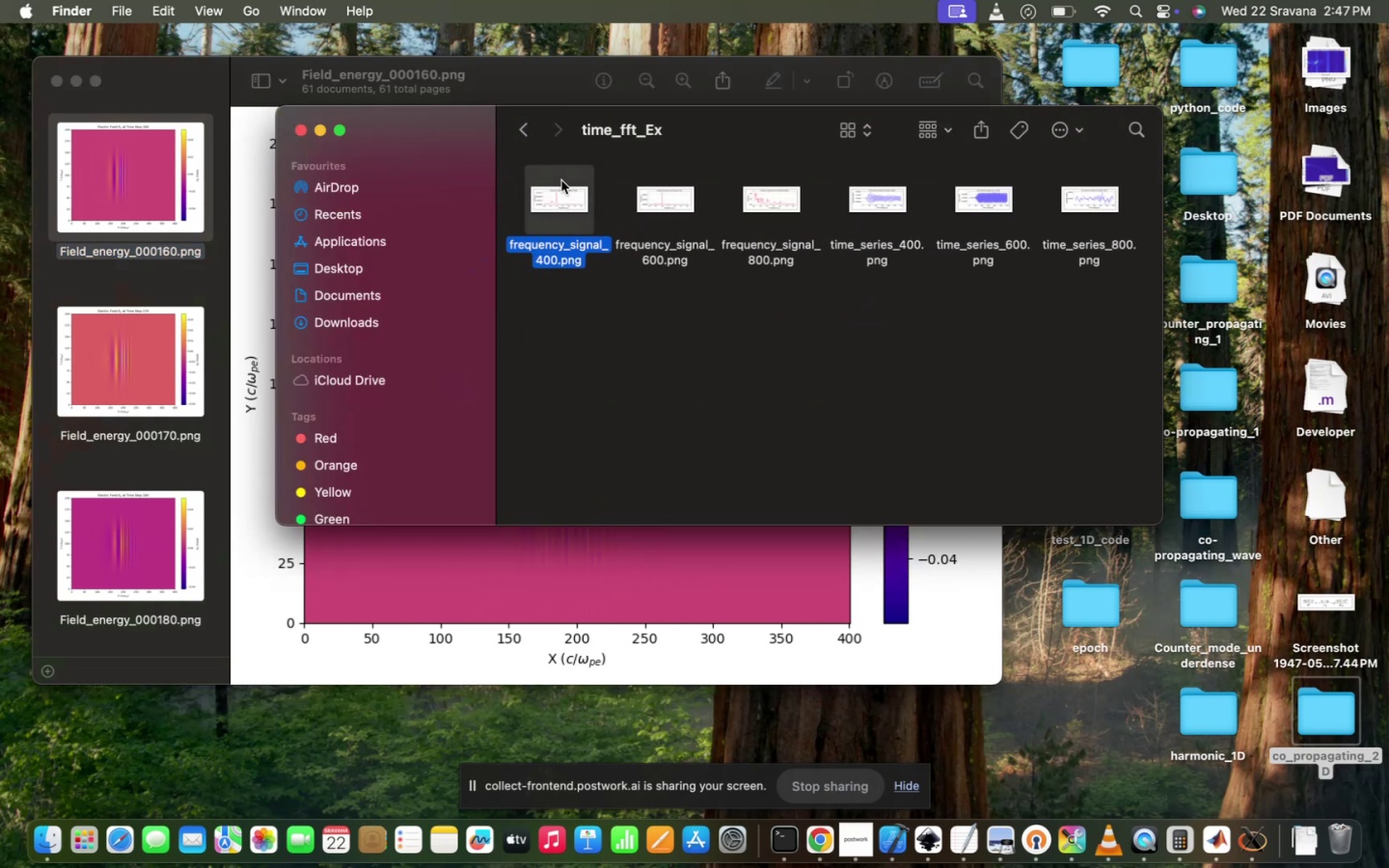 
double_click([561, 180])
 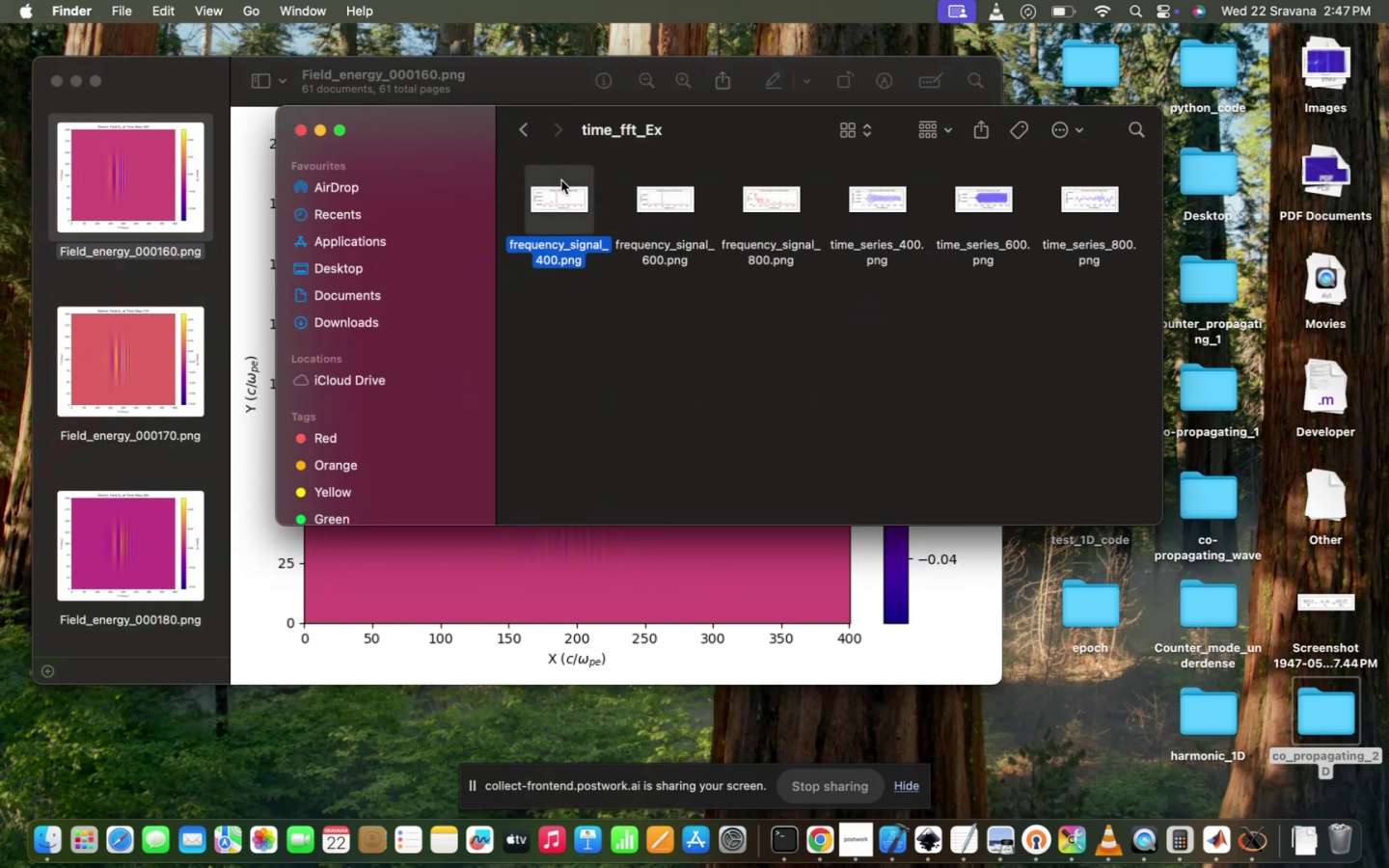 
triple_click([561, 180])
 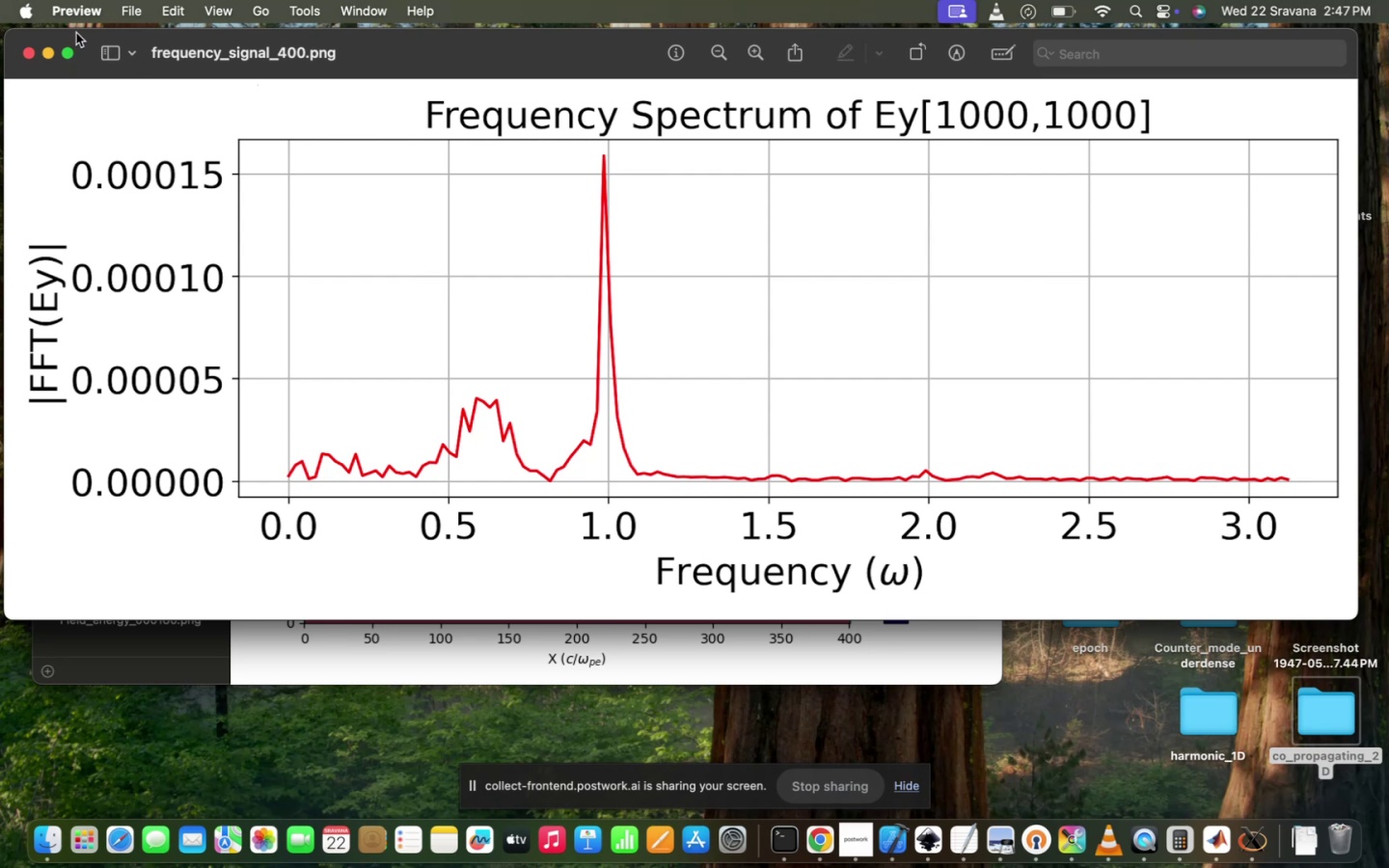 
left_click_drag(start_coordinate=[13, 28], to_coordinate=[727, 337])
 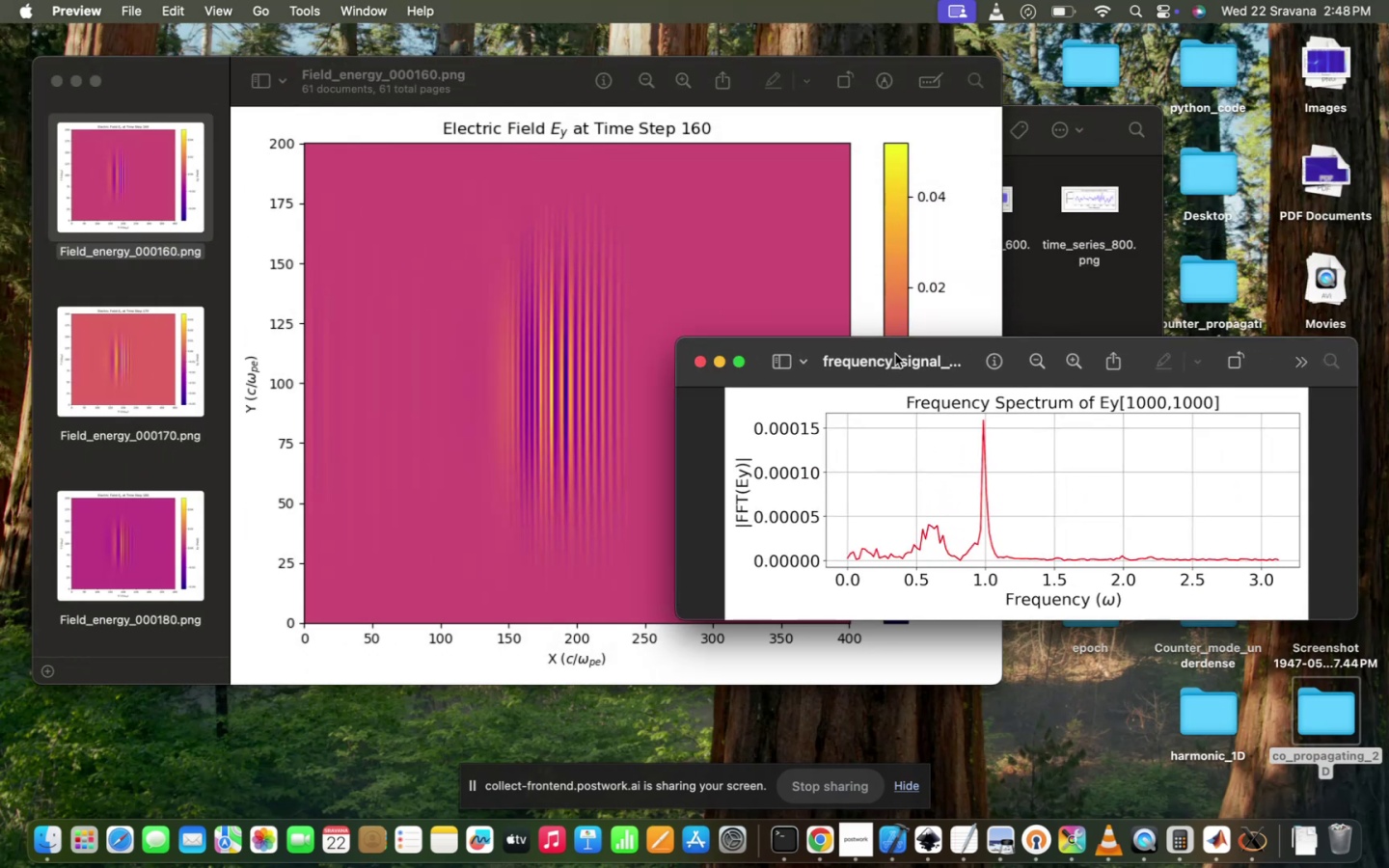 
left_click_drag(start_coordinate=[922, 344], to_coordinate=[604, 255])
 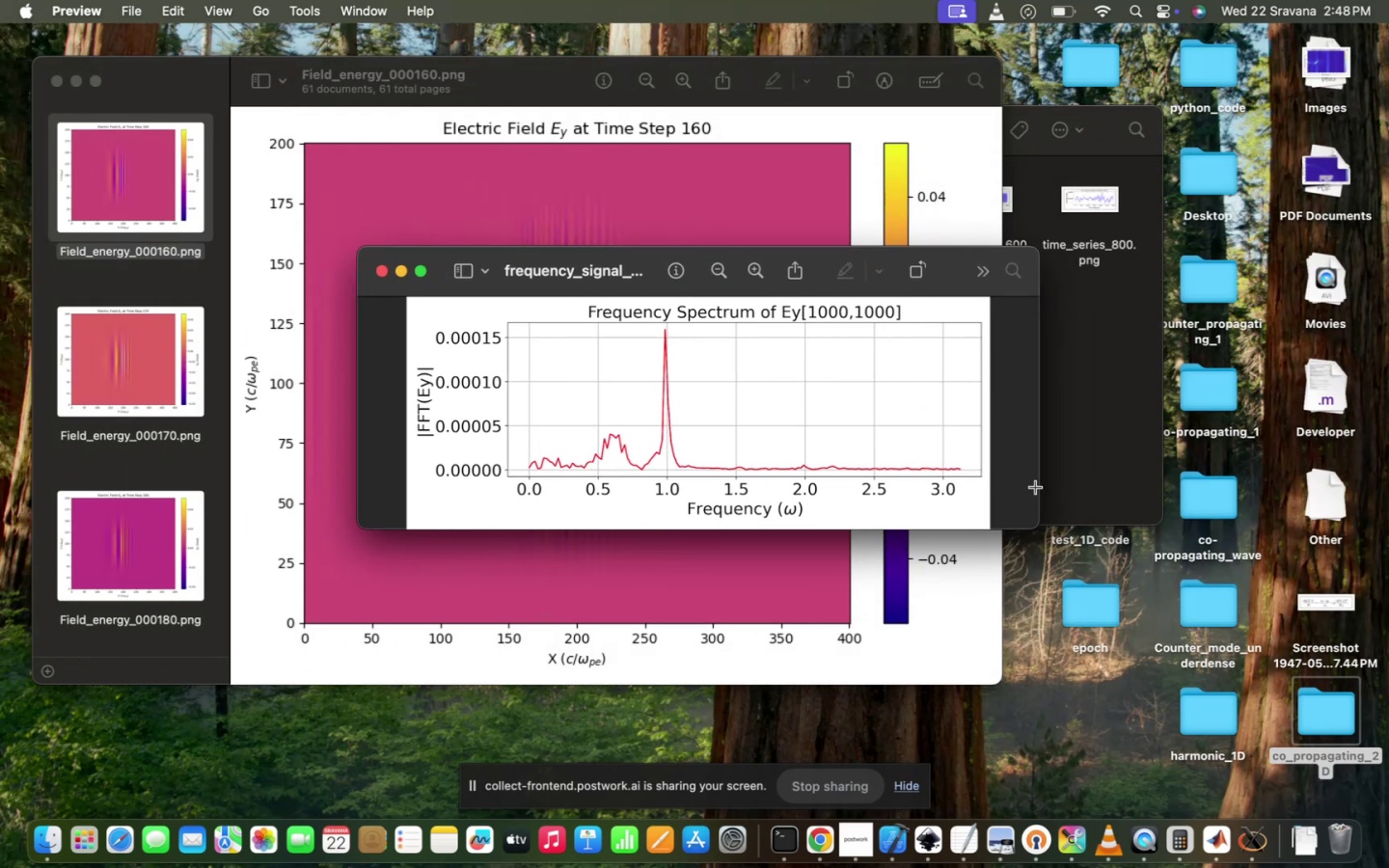 
left_click_drag(start_coordinate=[1042, 519], to_coordinate=[920, 308])
 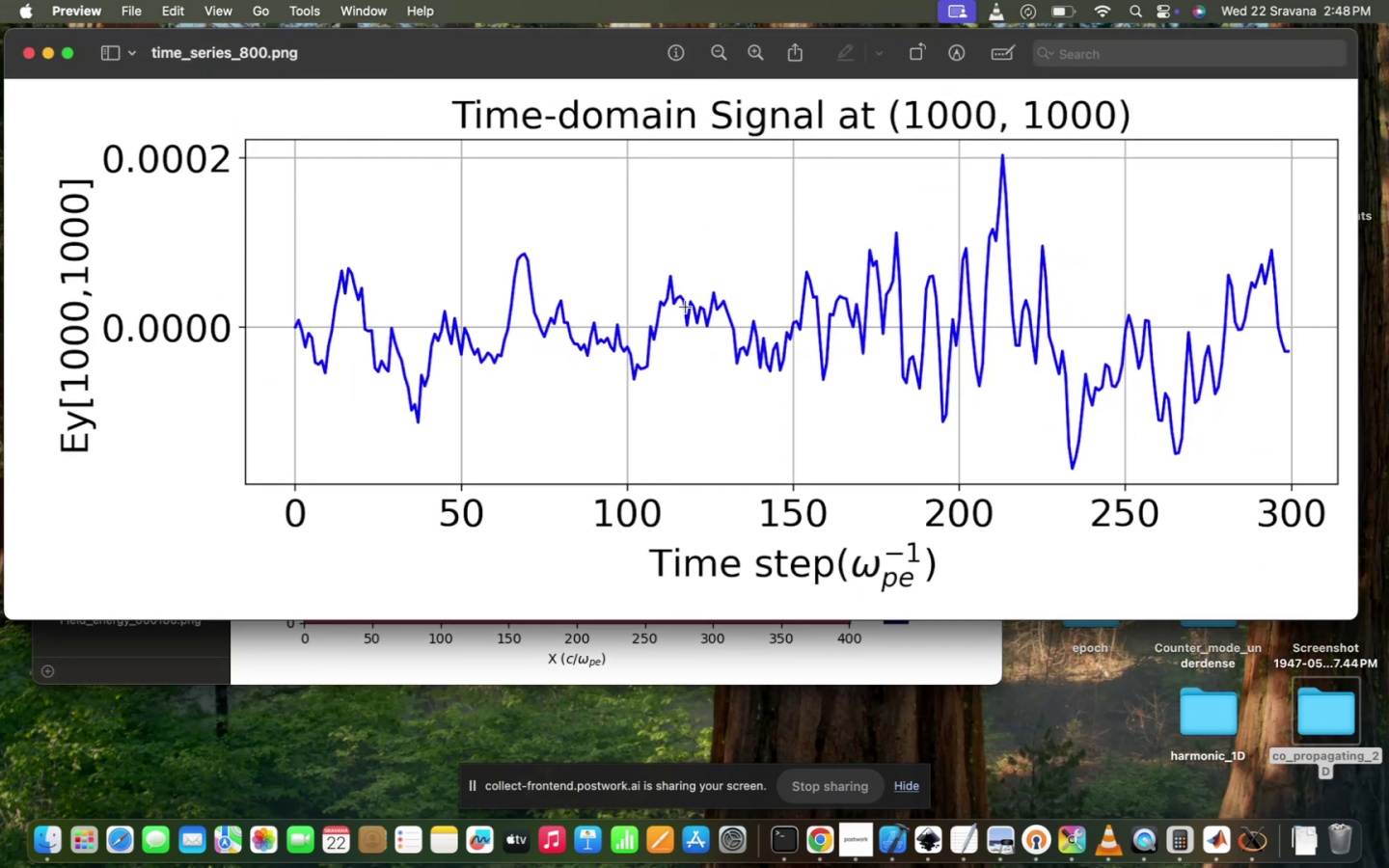 
wait(6.02)
 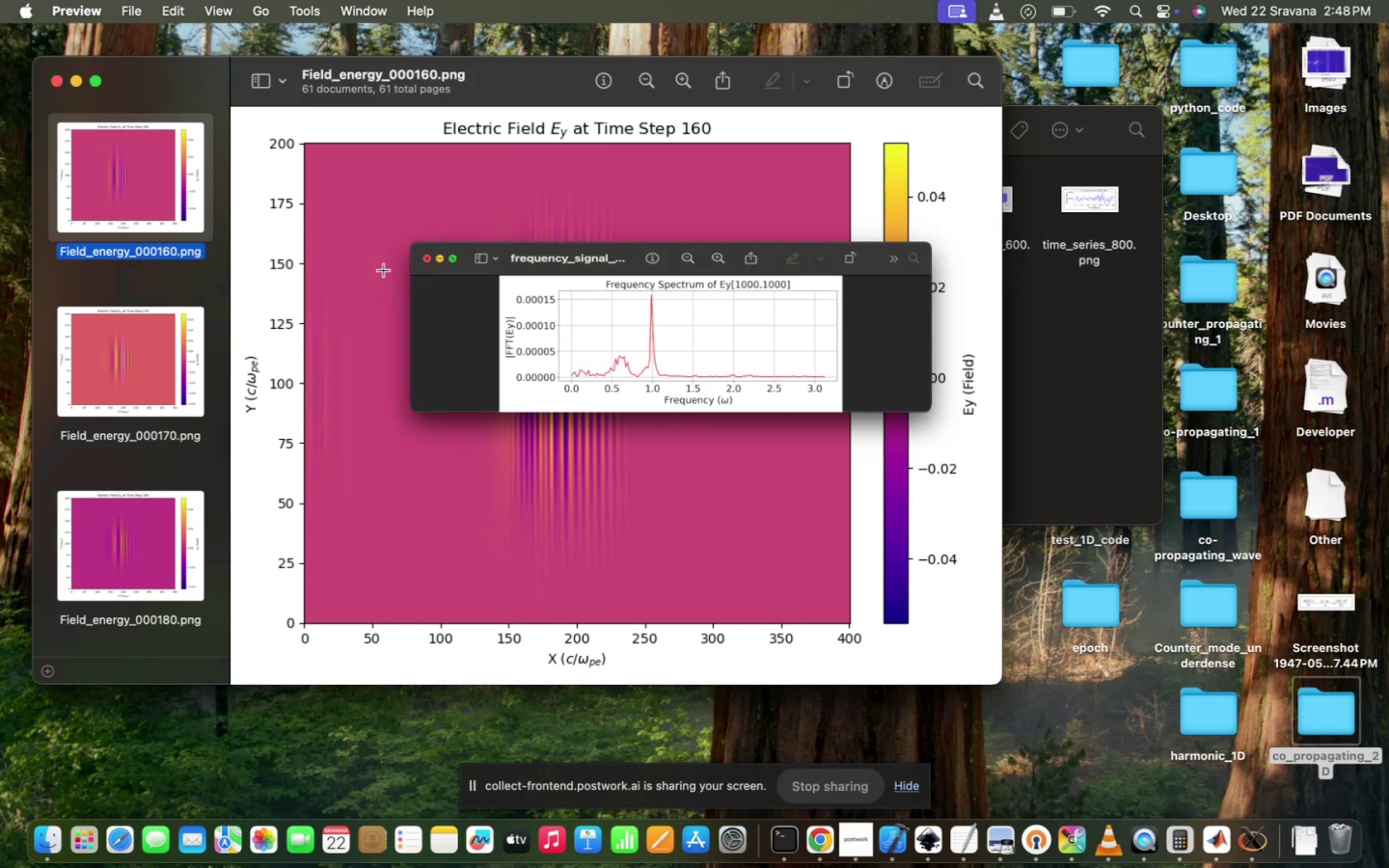 
left_click_drag(start_coordinate=[8, 28], to_coordinate=[600, 141])
 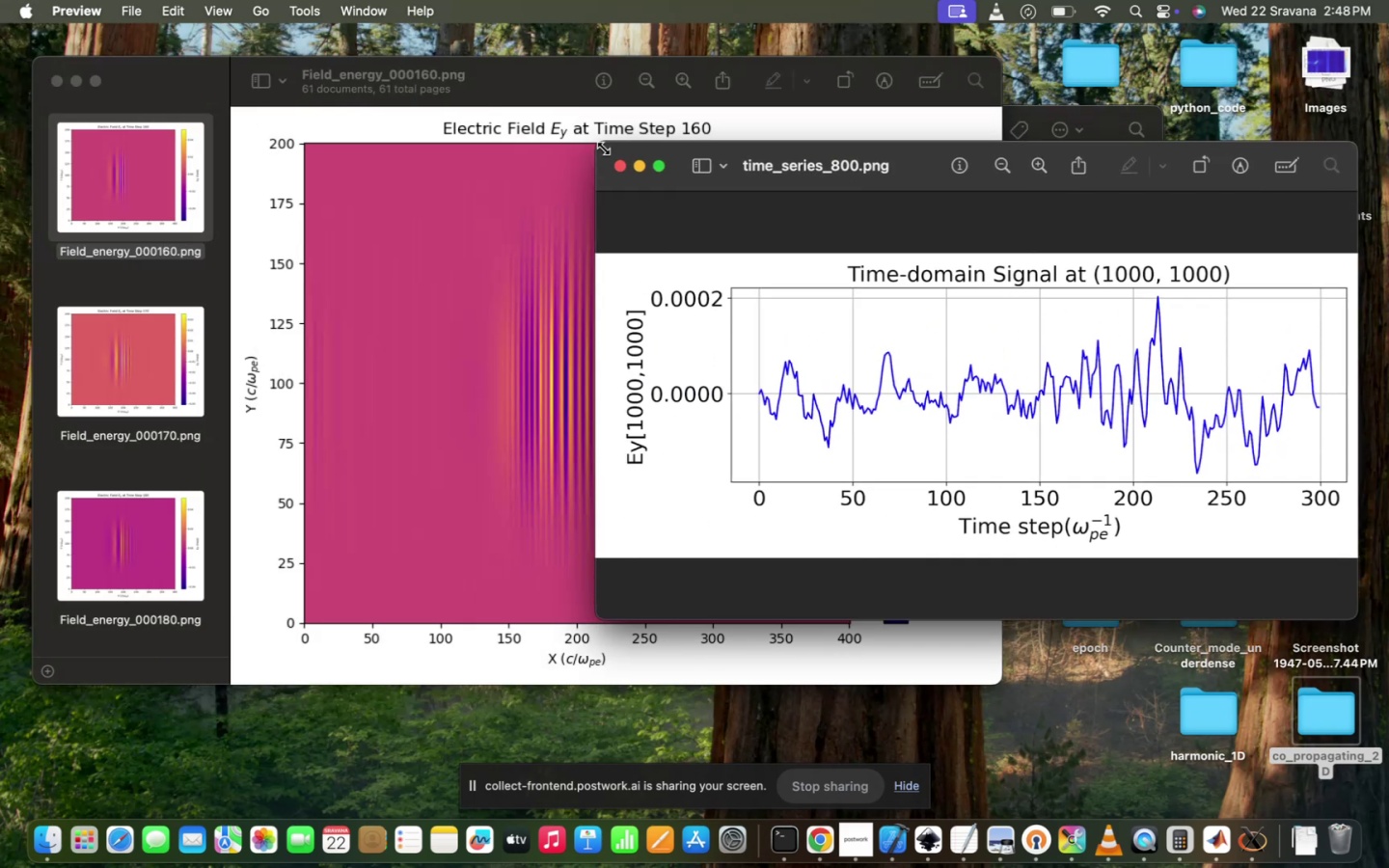 
left_click_drag(start_coordinate=[603, 147], to_coordinate=[810, 271])
 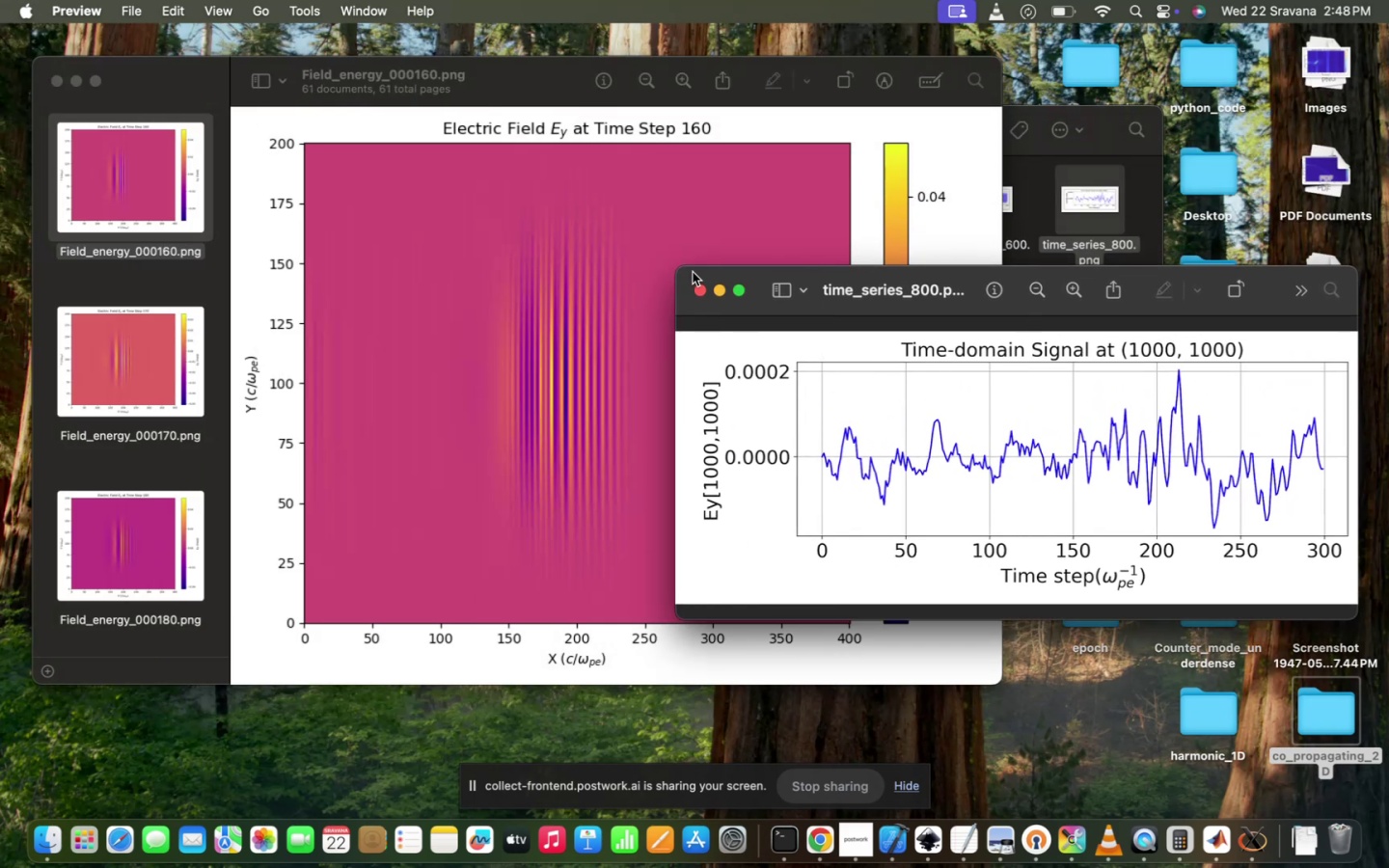 
left_click_drag(start_coordinate=[681, 268], to_coordinate=[722, 304])
 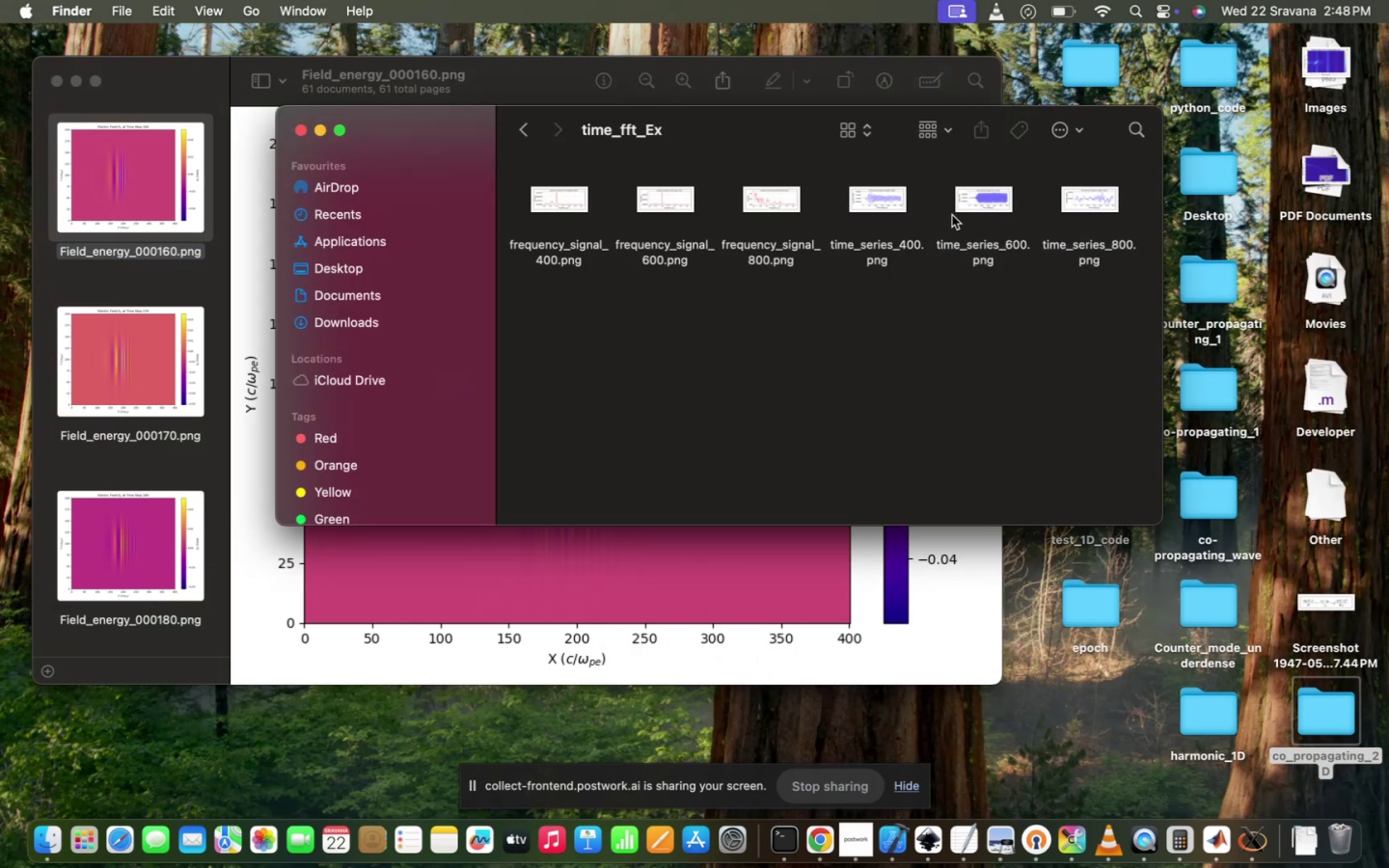 
double_click([781, 197])
 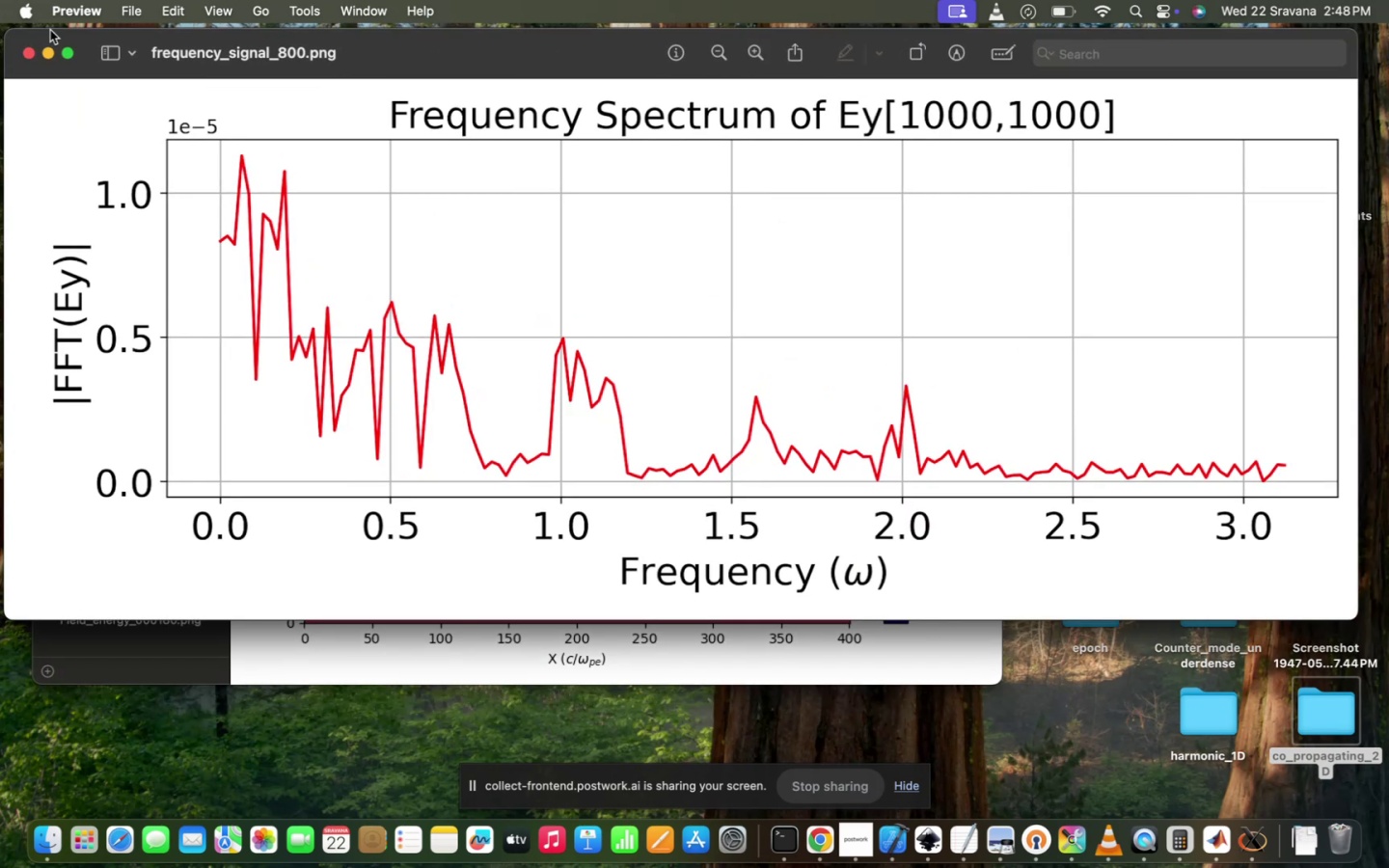 
left_click_drag(start_coordinate=[9, 27], to_coordinate=[344, 283])
 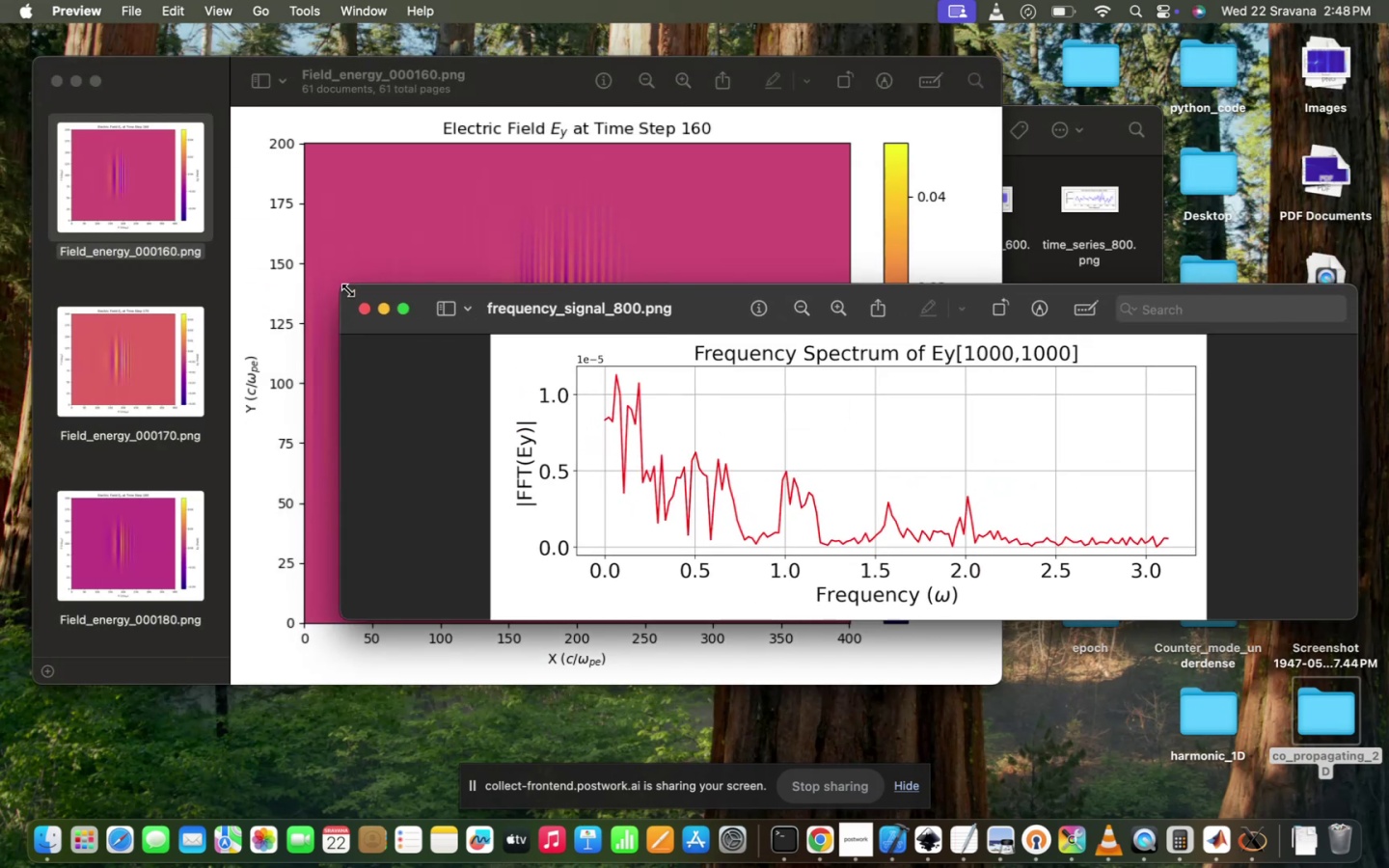 
left_click_drag(start_coordinate=[347, 289], to_coordinate=[813, 355])
 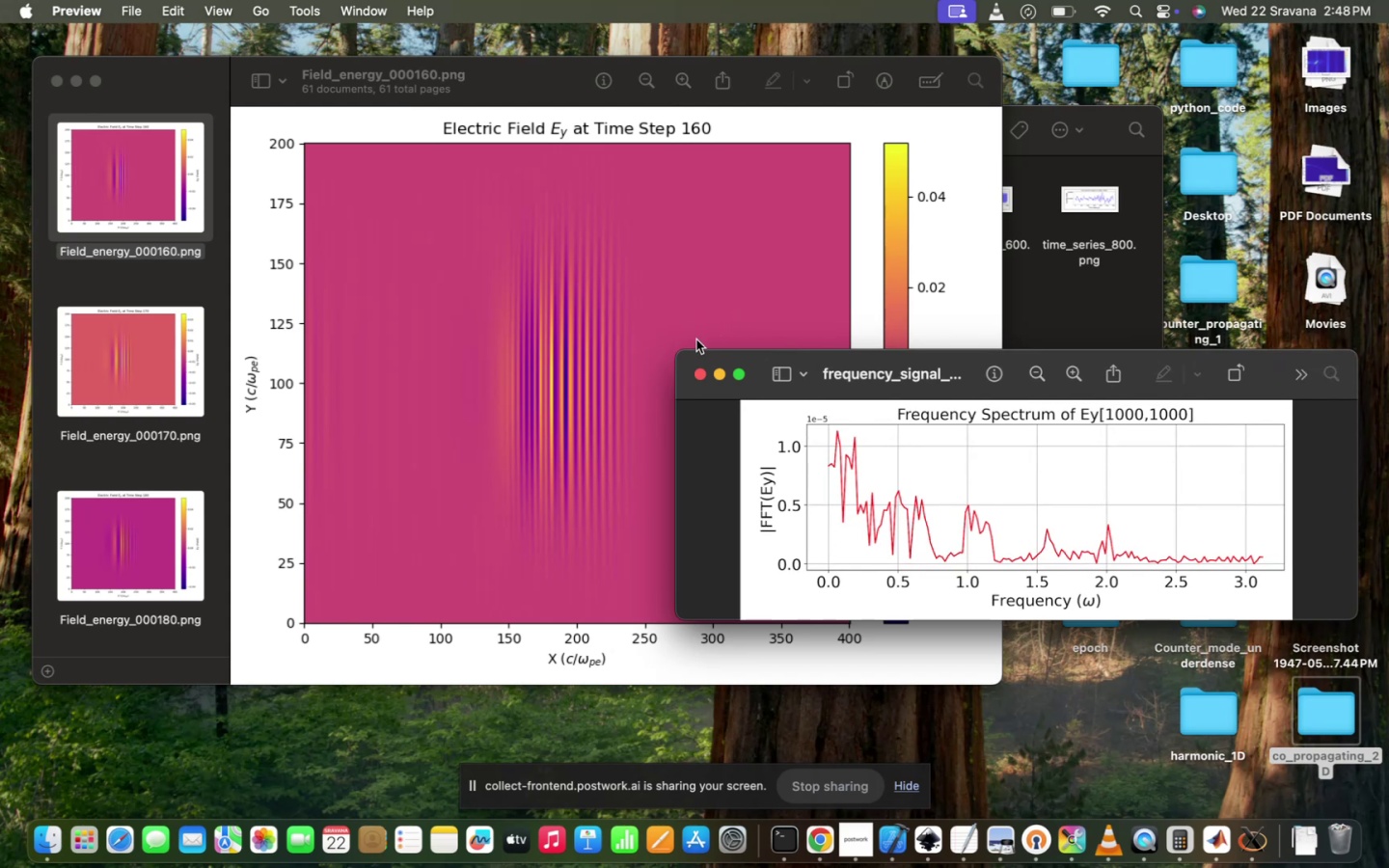 
left_click_drag(start_coordinate=[682, 350], to_coordinate=[984, 617])
 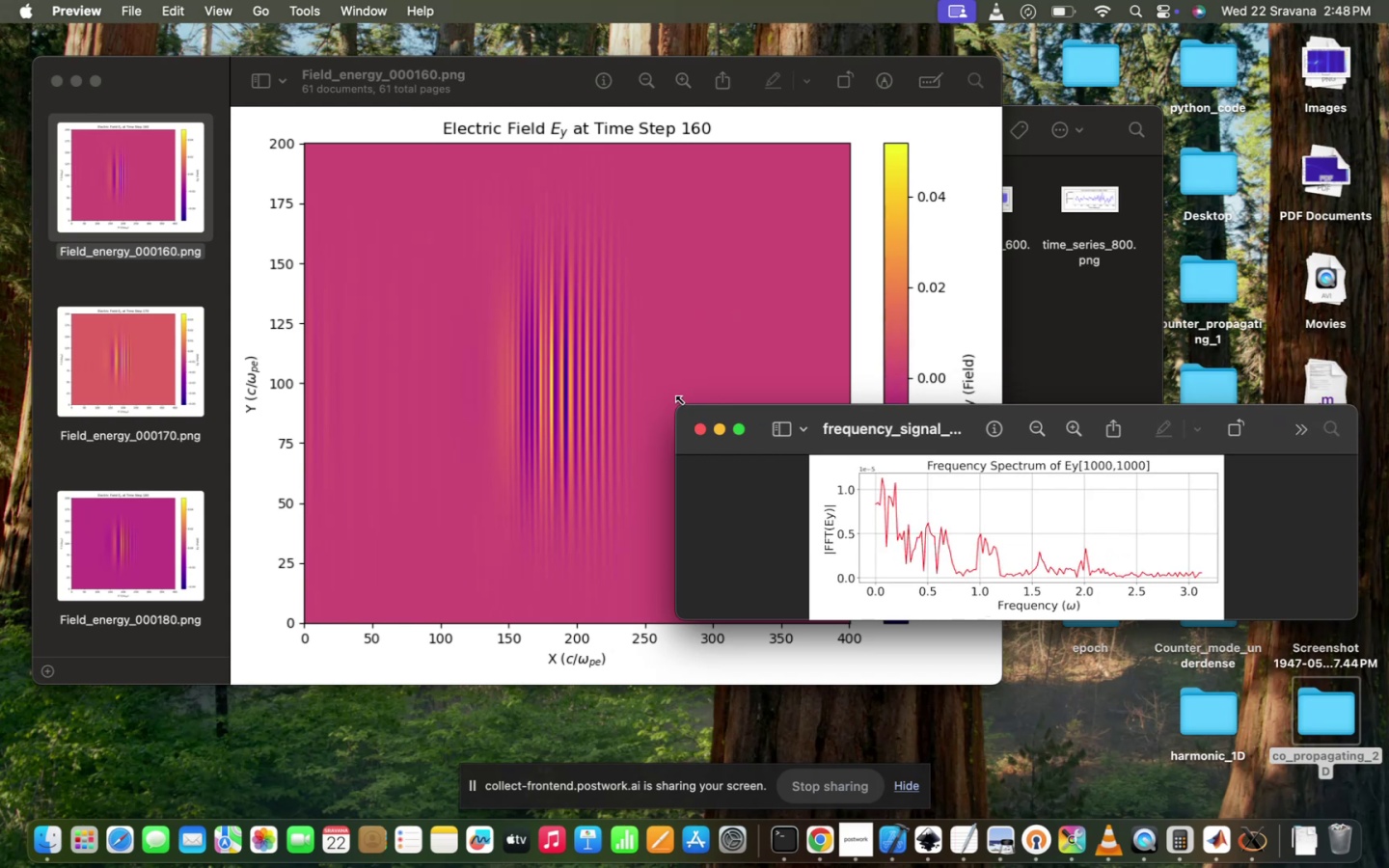 
left_click([704, 434])
 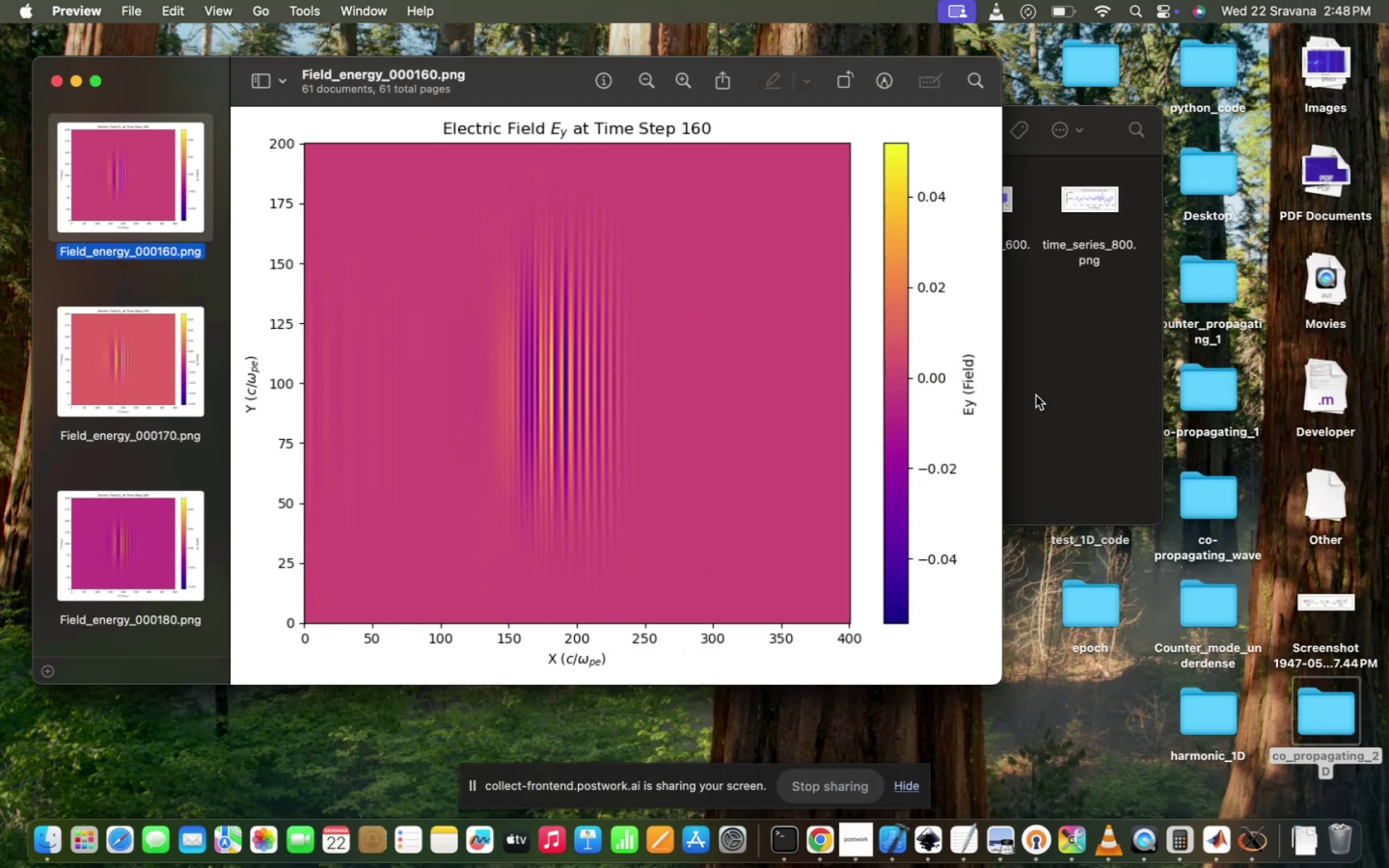 
left_click([1036, 395])
 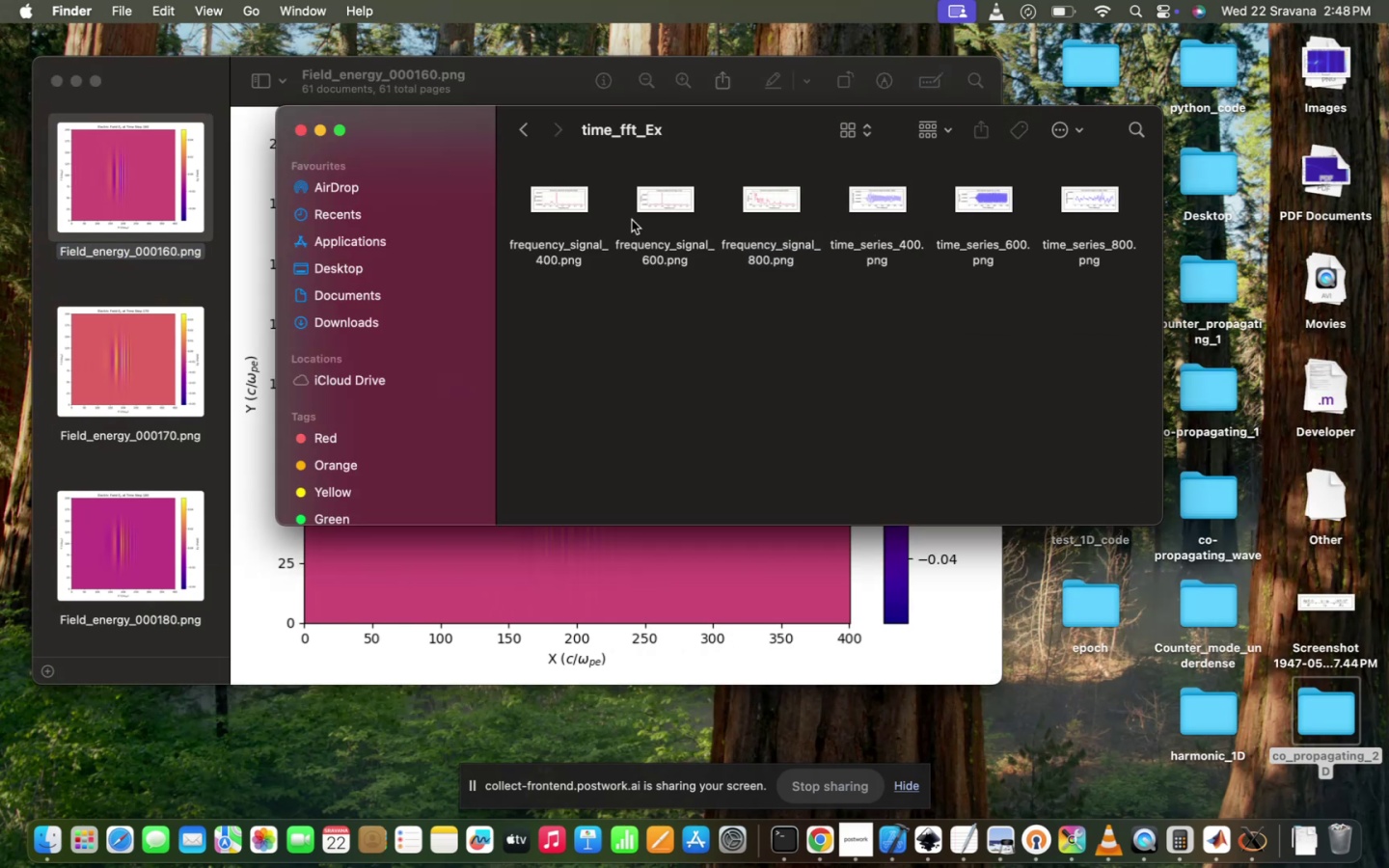 
double_click([652, 194])
 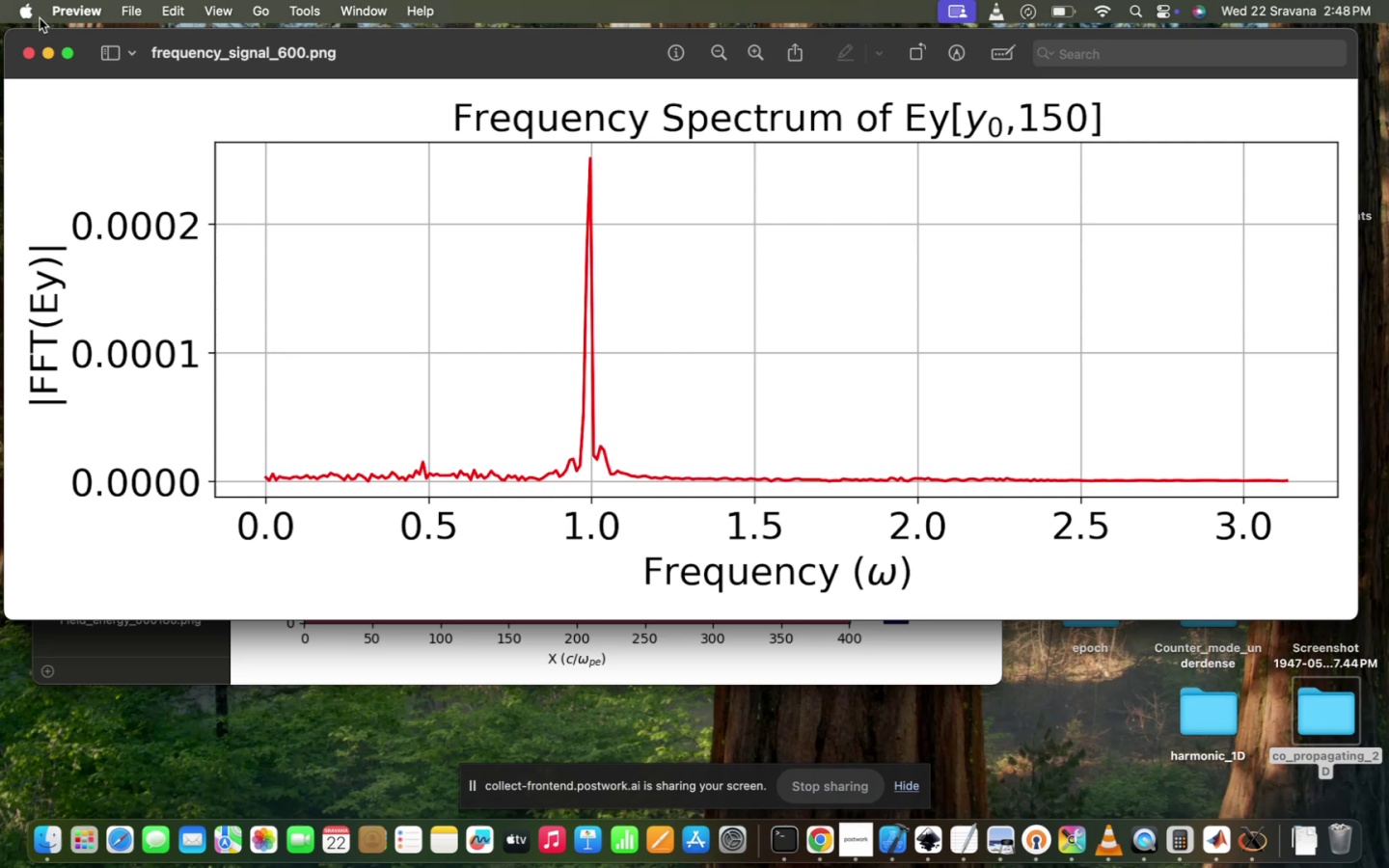 
left_click([27, 60])
 